 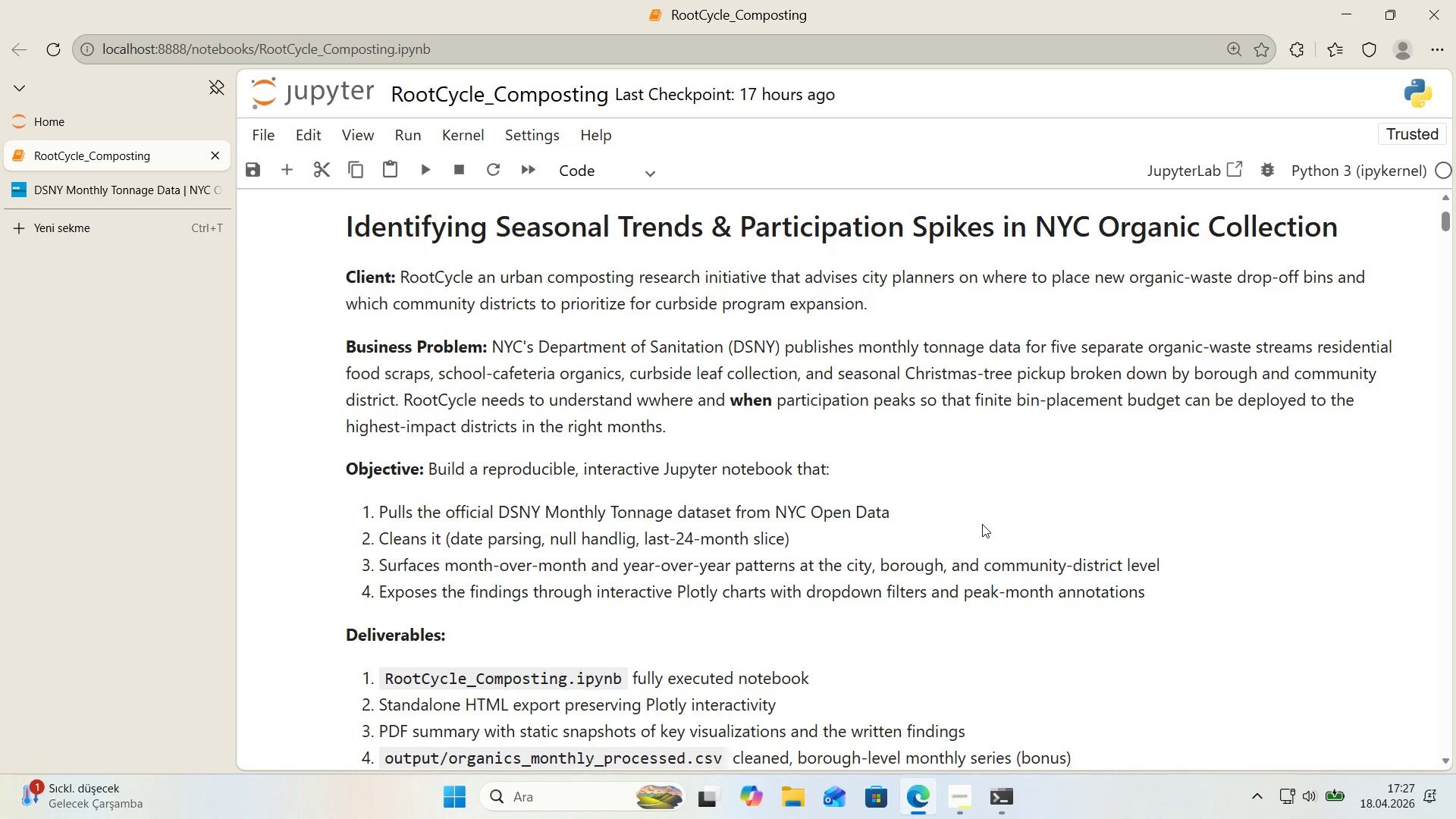 
double_click([1066, 375])
 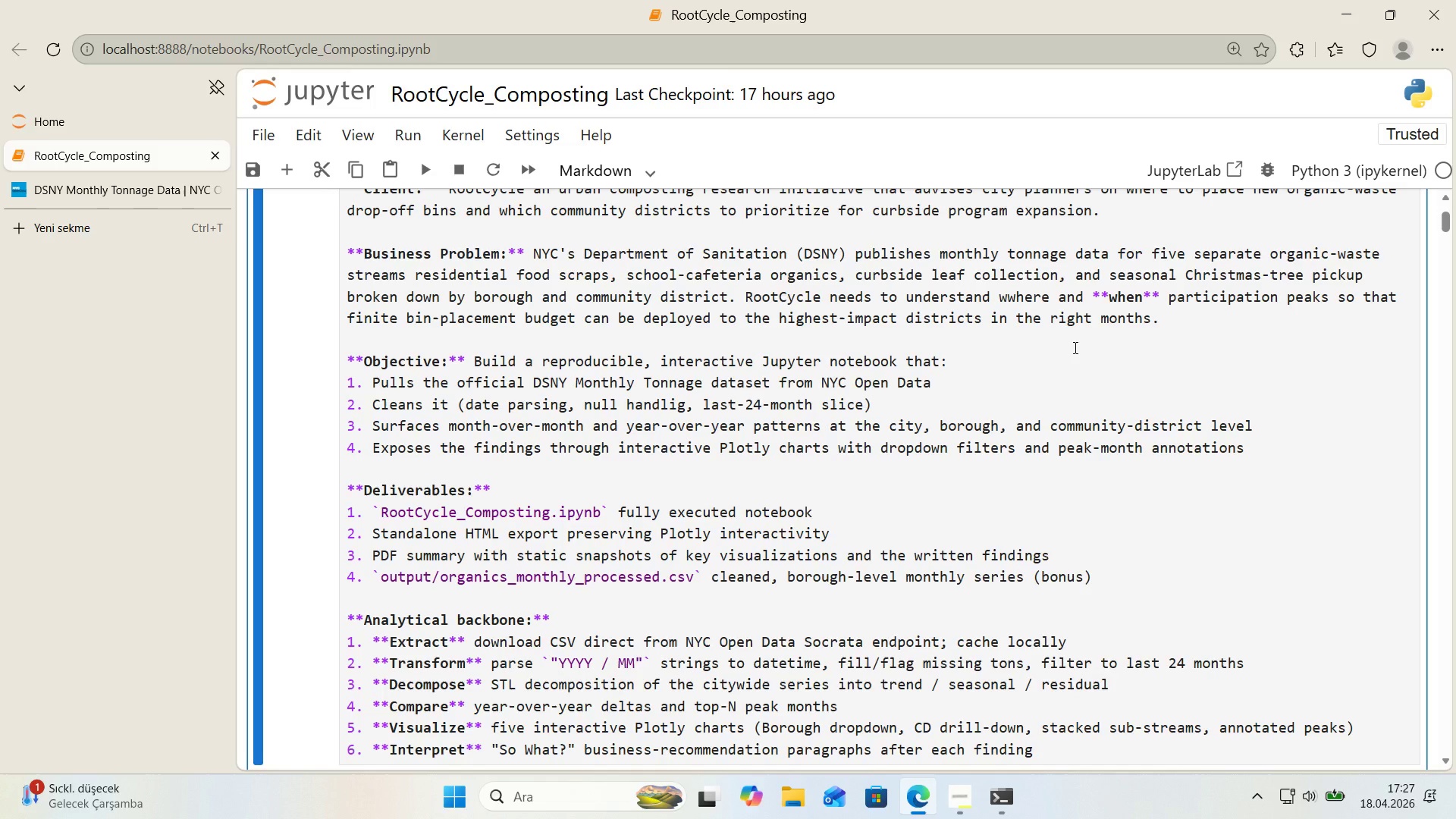 
scroll: coordinate [1074, 347], scroll_direction: up, amount: 1.0
 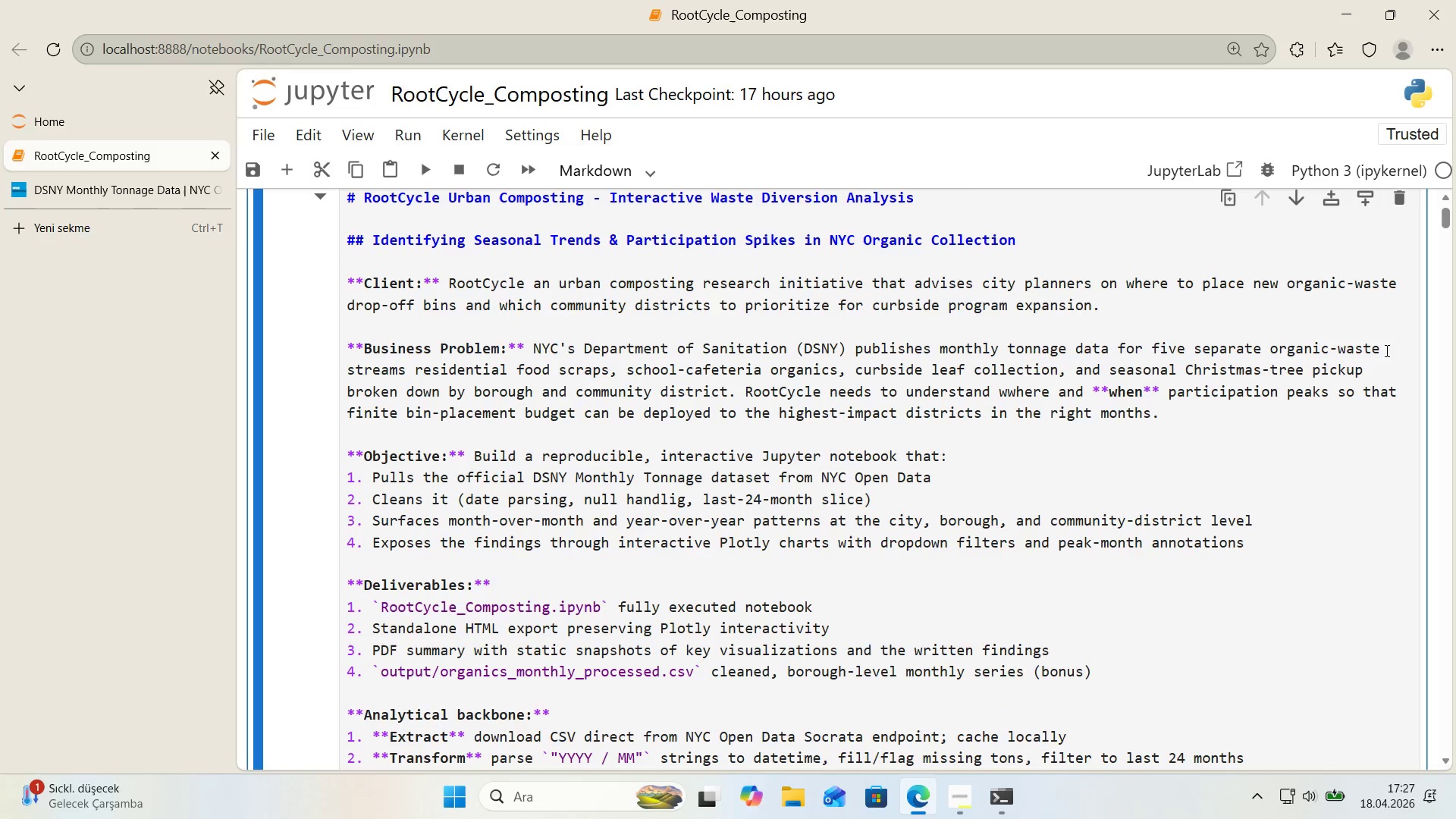 
left_click([1362, 368])
 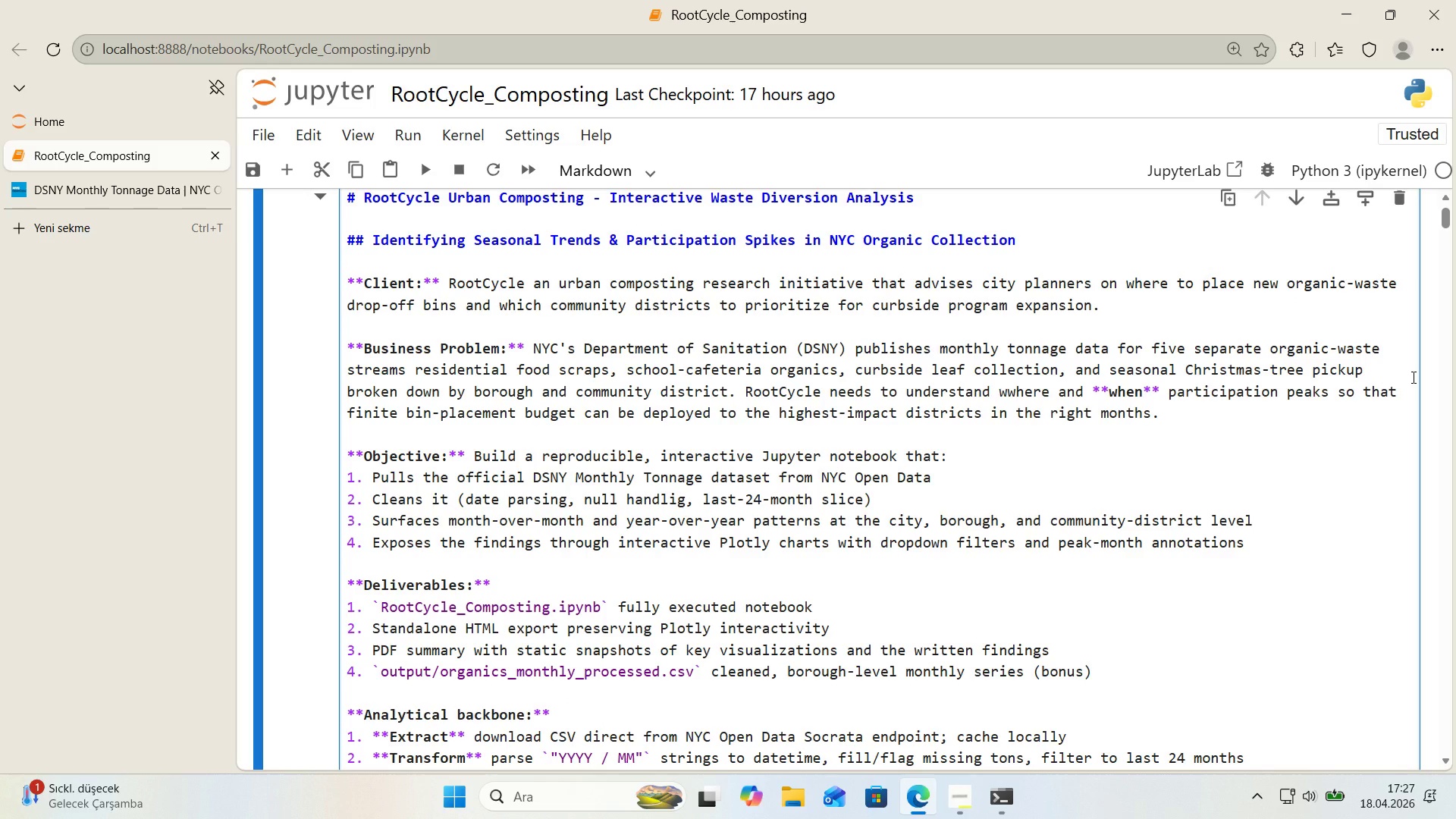 
wait(5.89)
 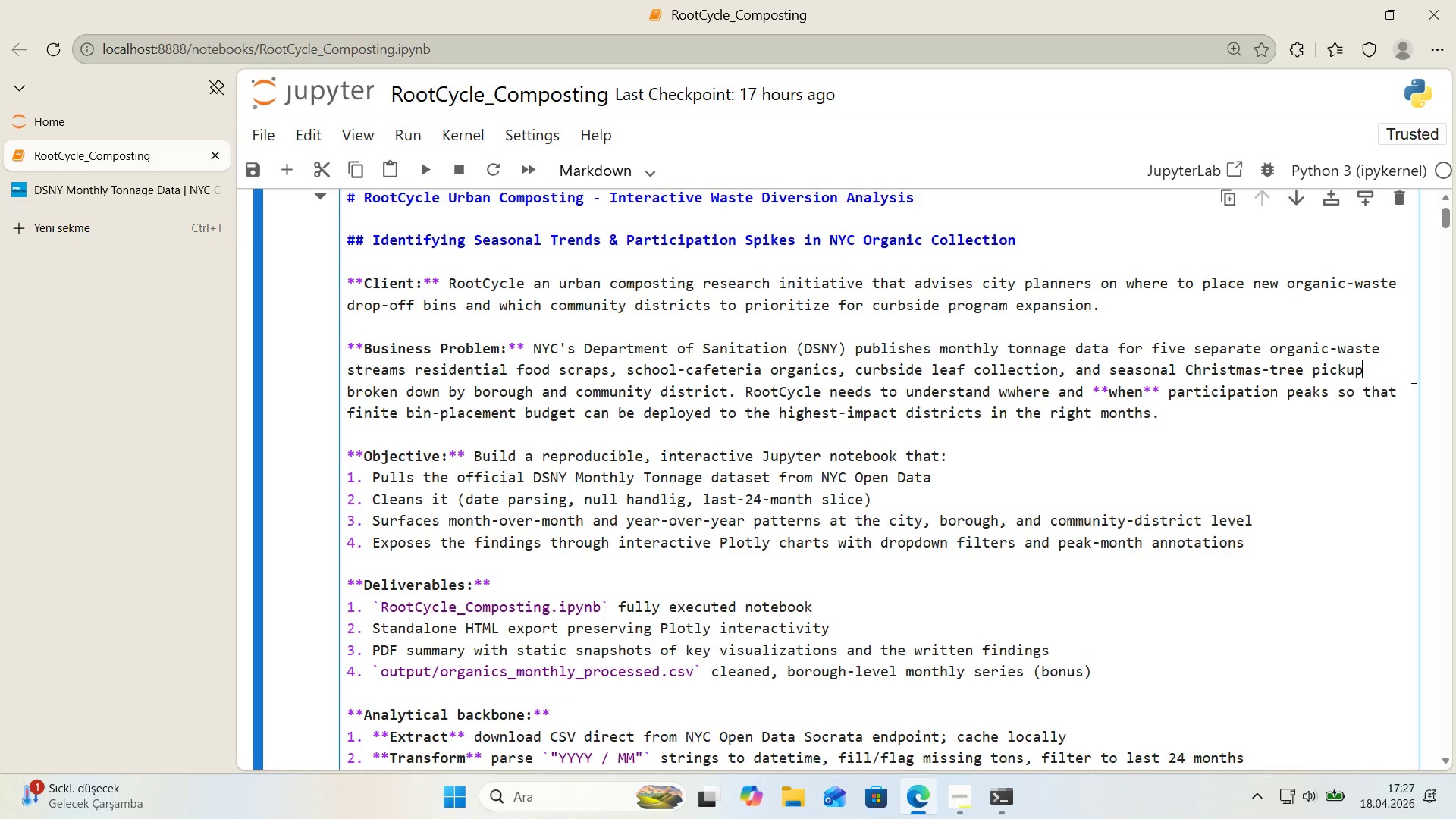 
type( and other)
 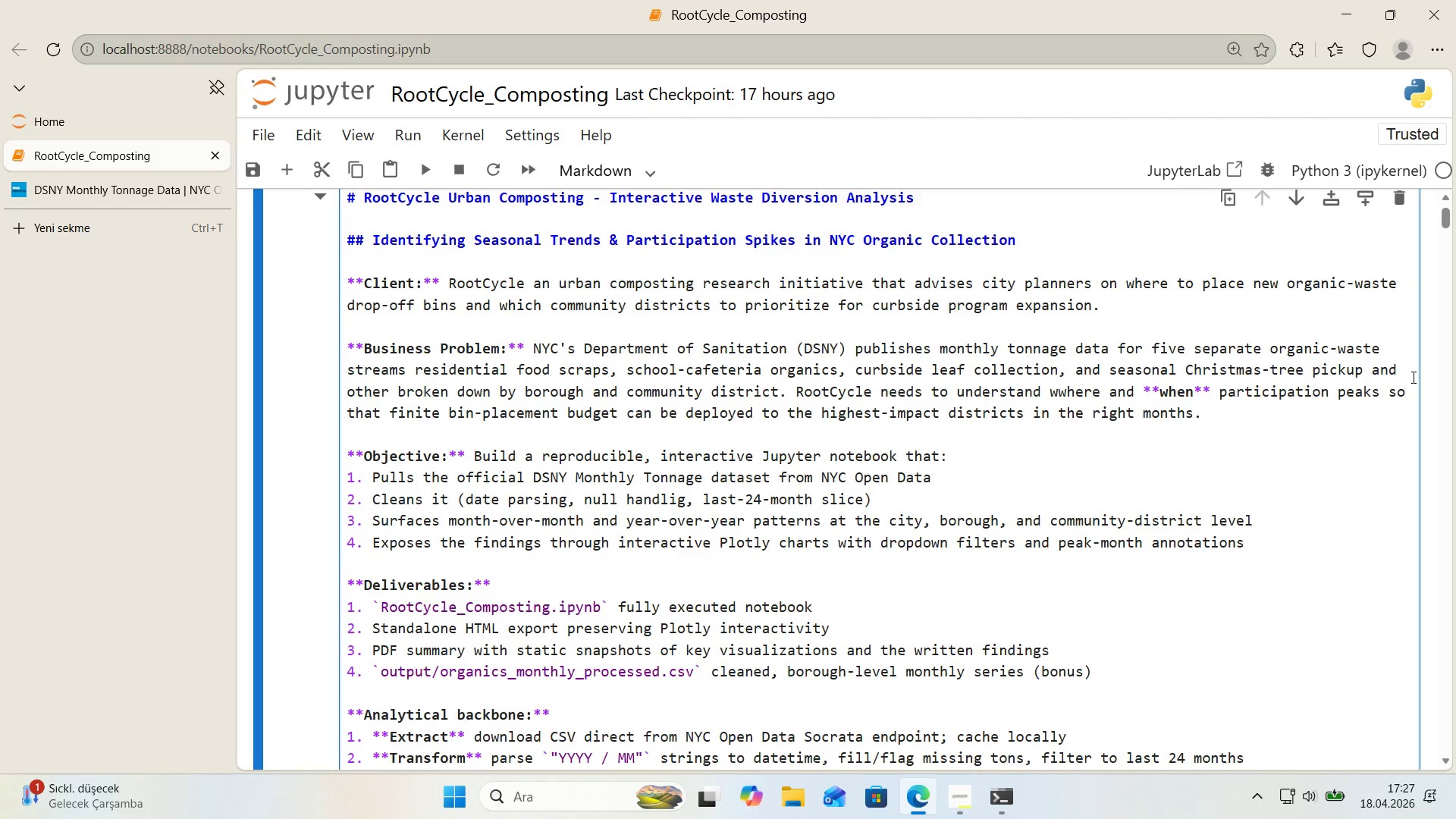 
type( drop-off r)
key(Backspace)
type(proog)
key(Backspace)
key(Backspace)
type(grams)
 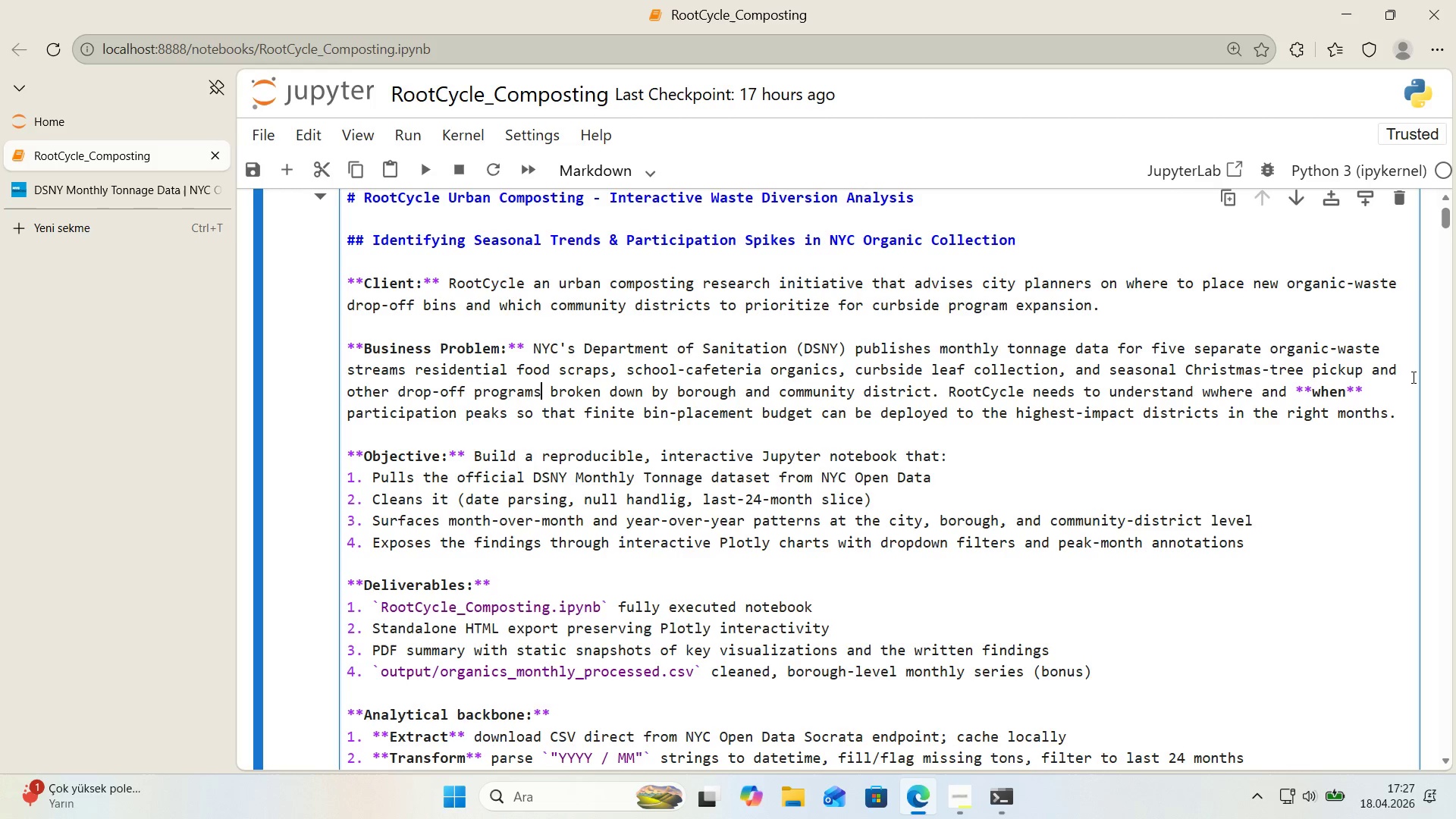 
key(ArrowUp)
 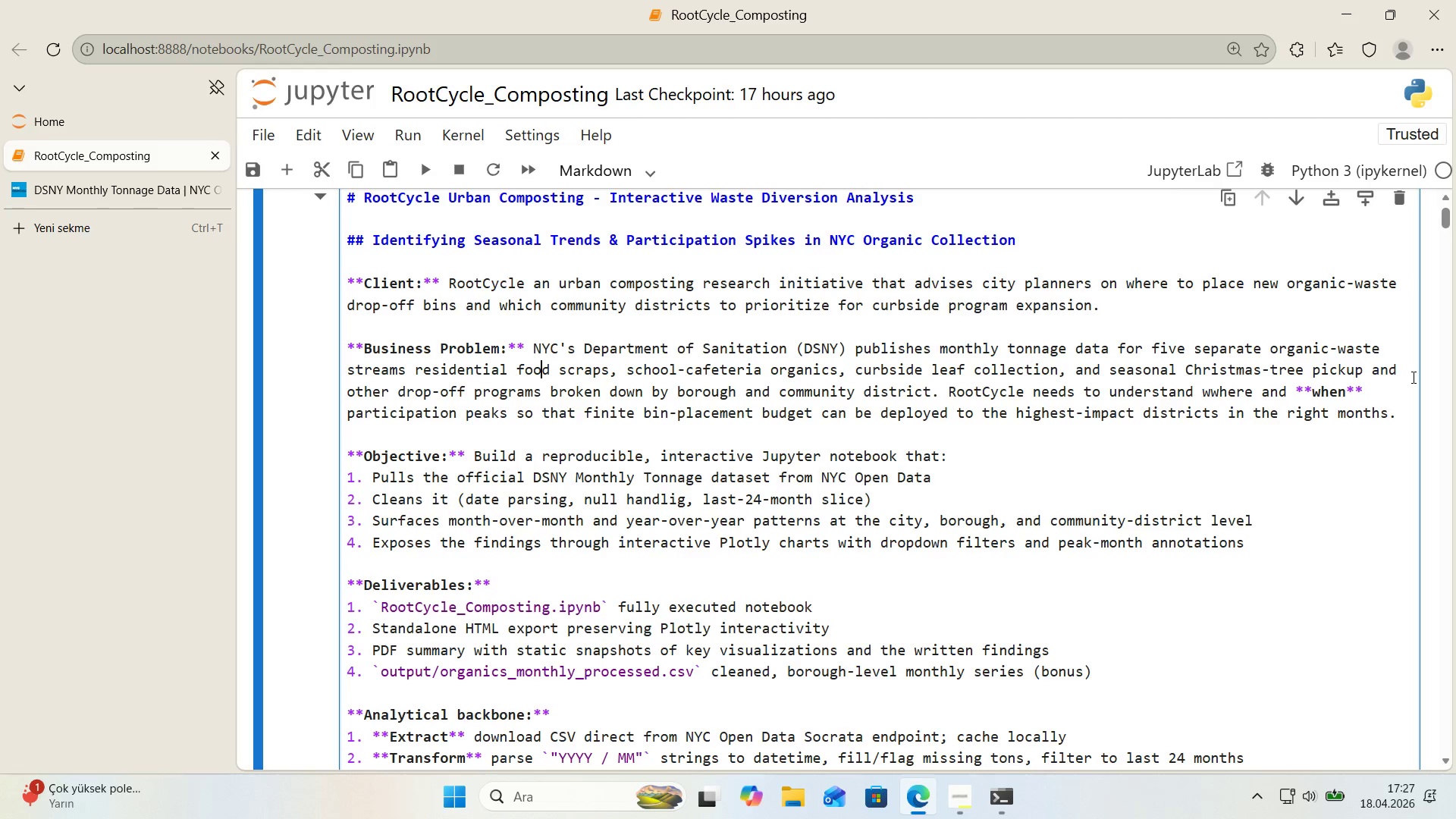 
key(Backspace)
 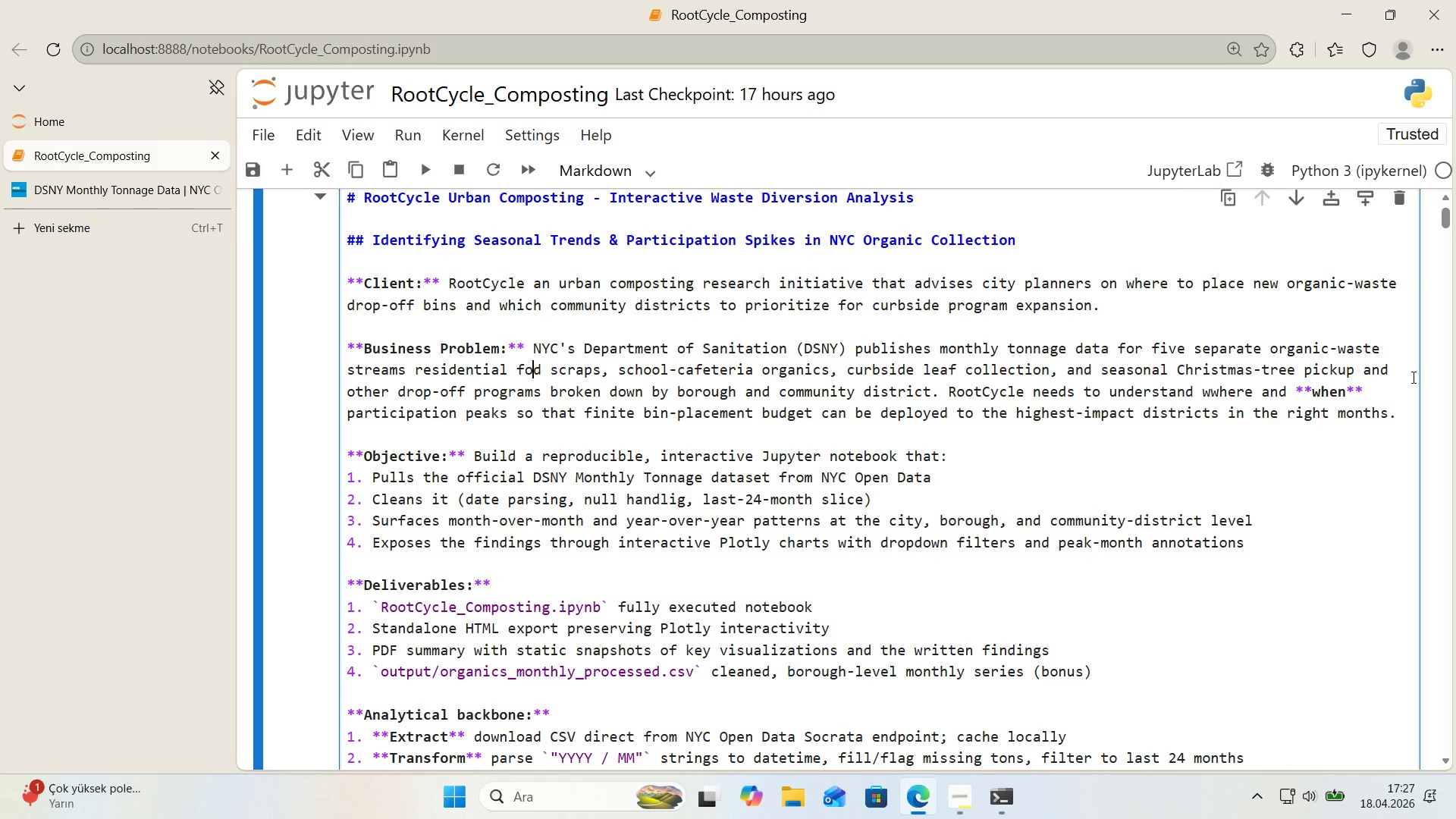 
key(O)
 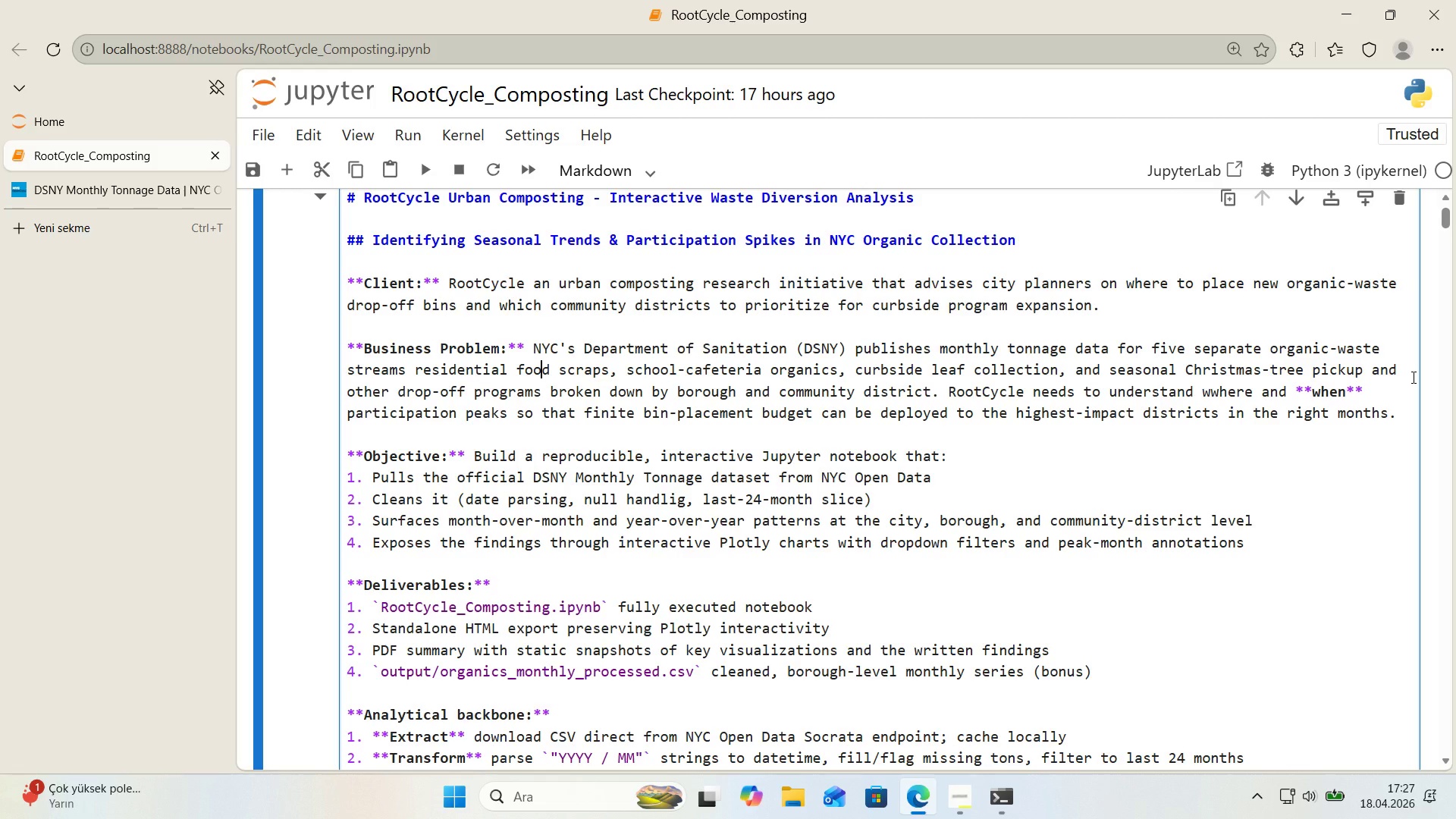 
key(Control+Z)
 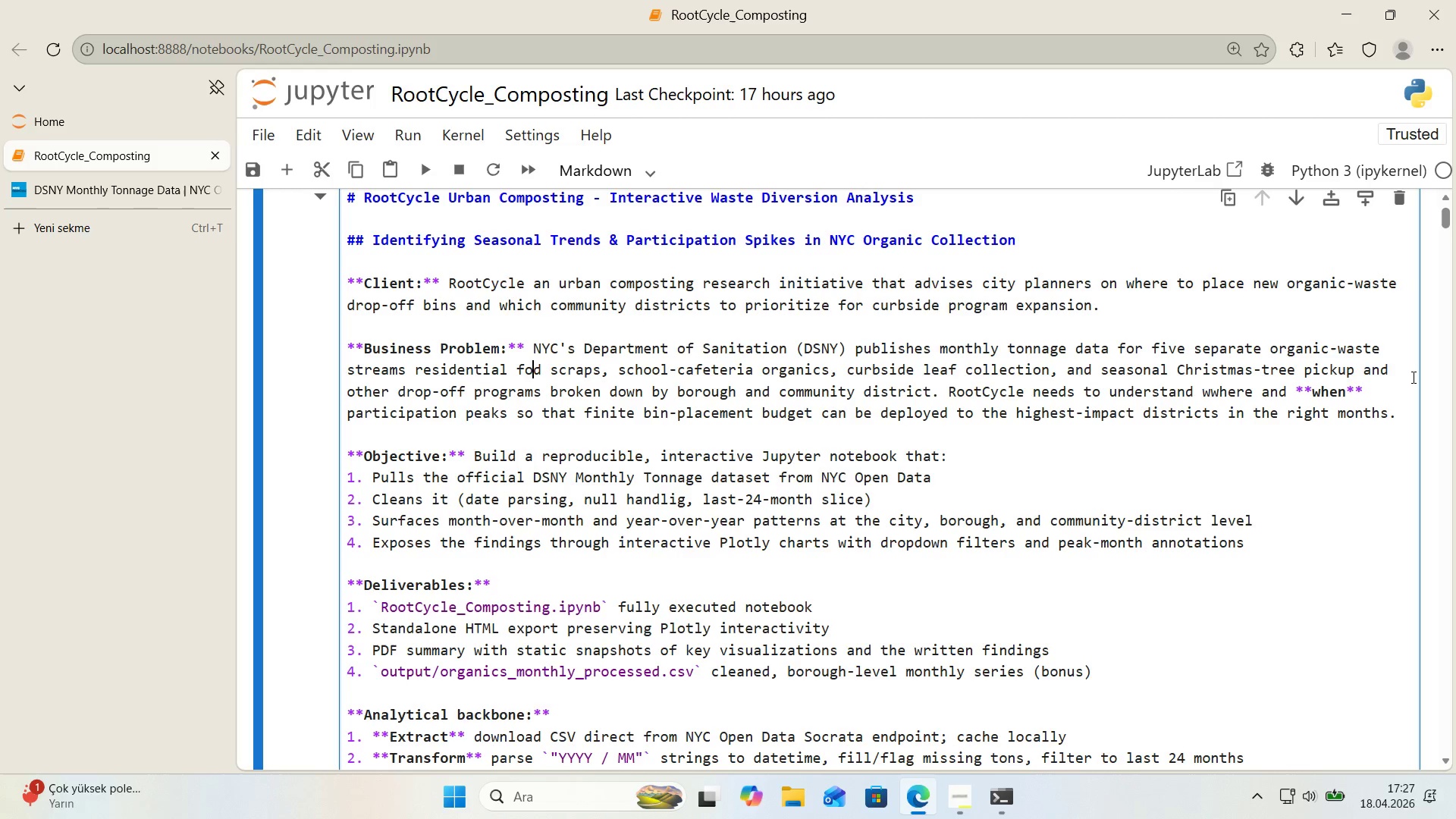 
key(Control+Z)
 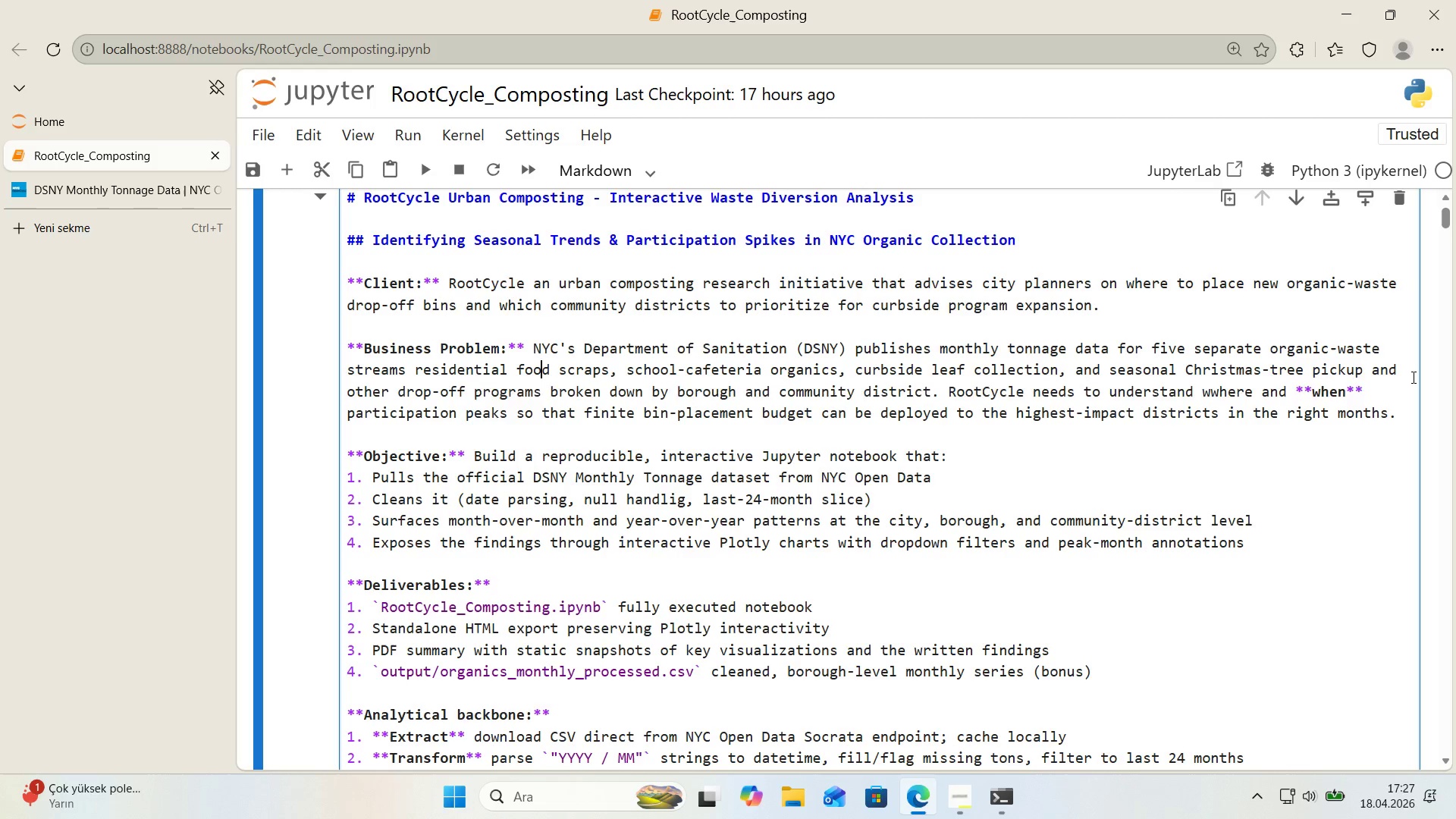 
key(Control+Z)
 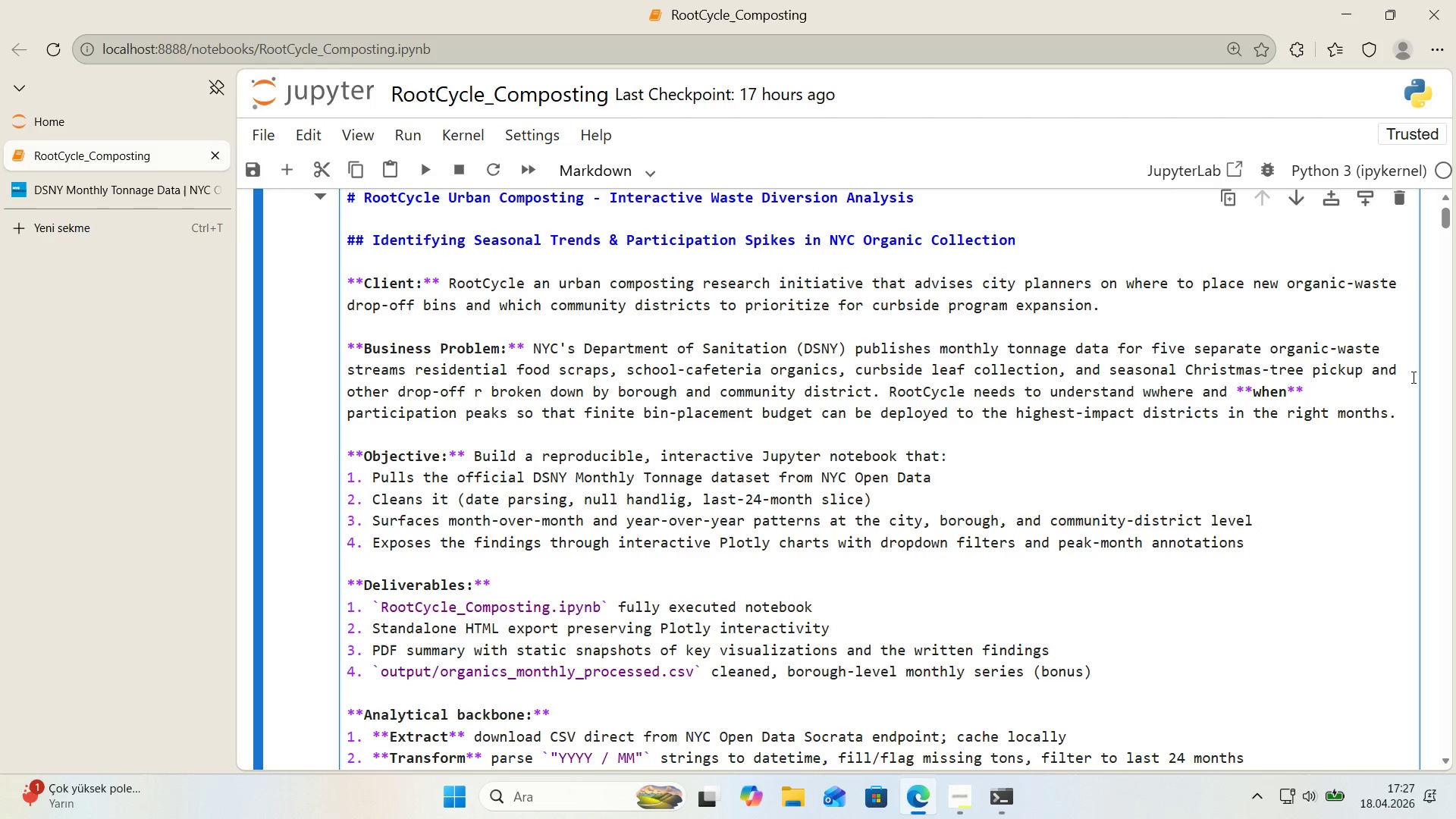 
wait(7.78)
 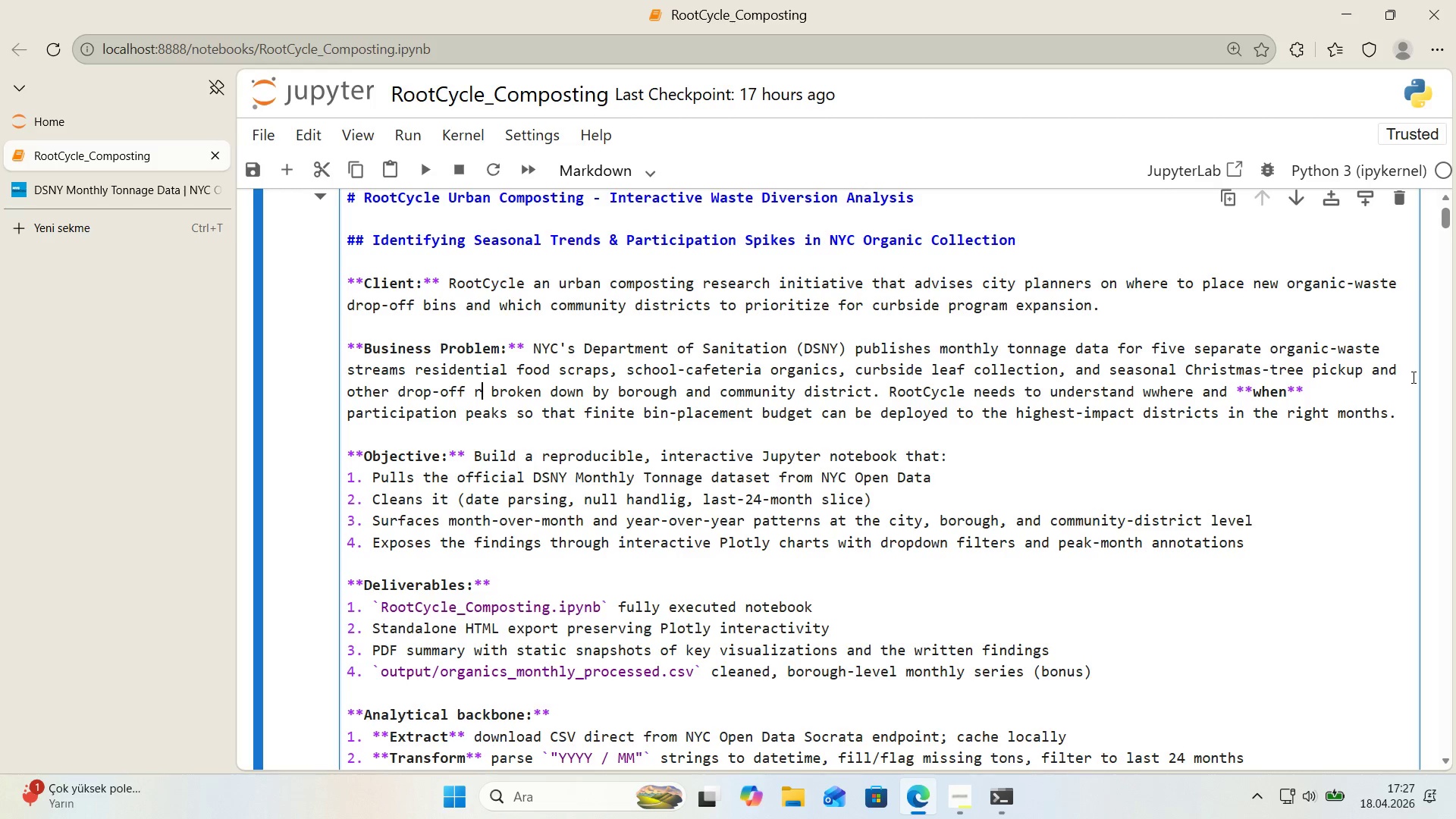 
key(Backspace)
type(programs*()
 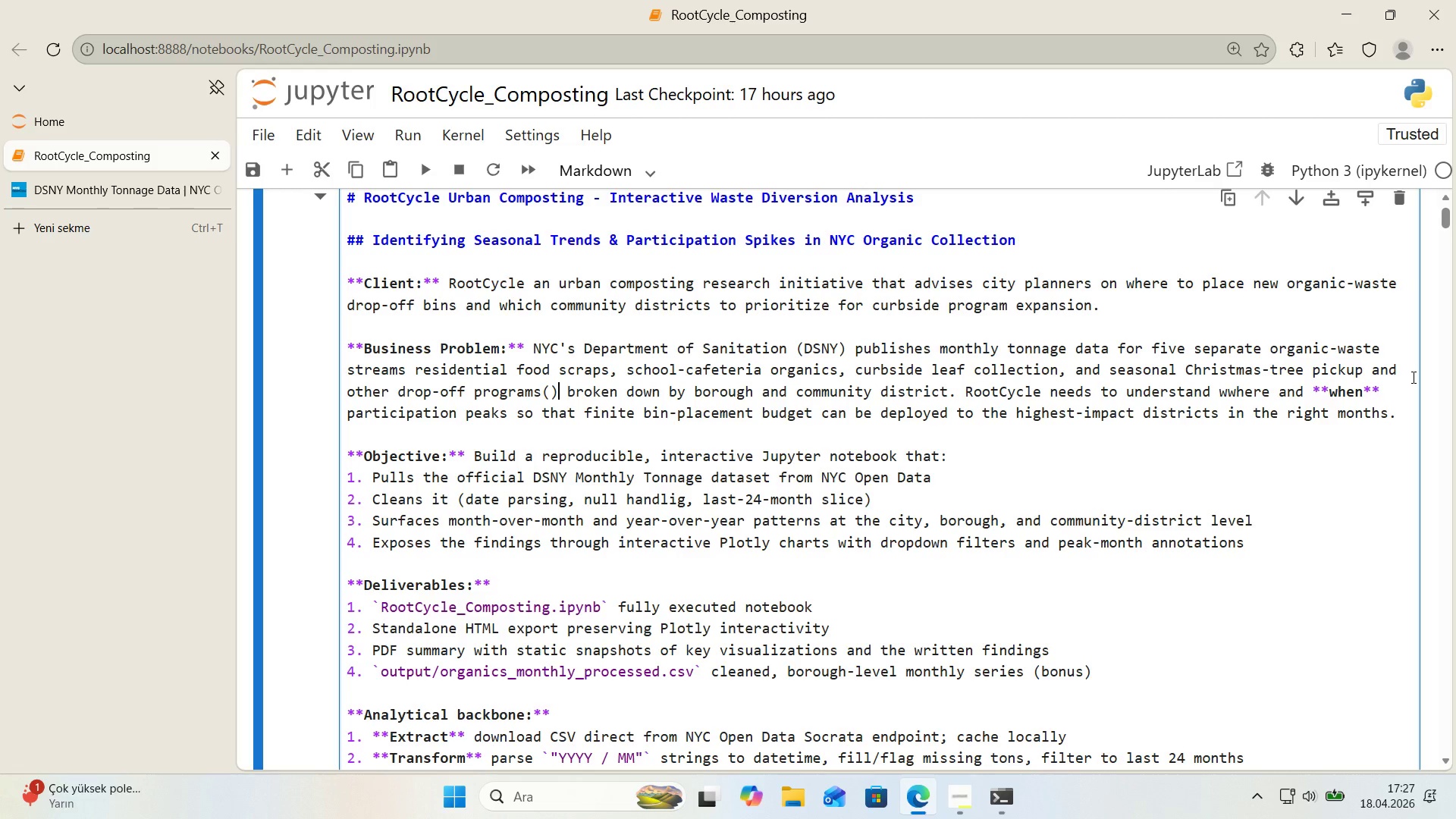 
key(ArrowLeft)
 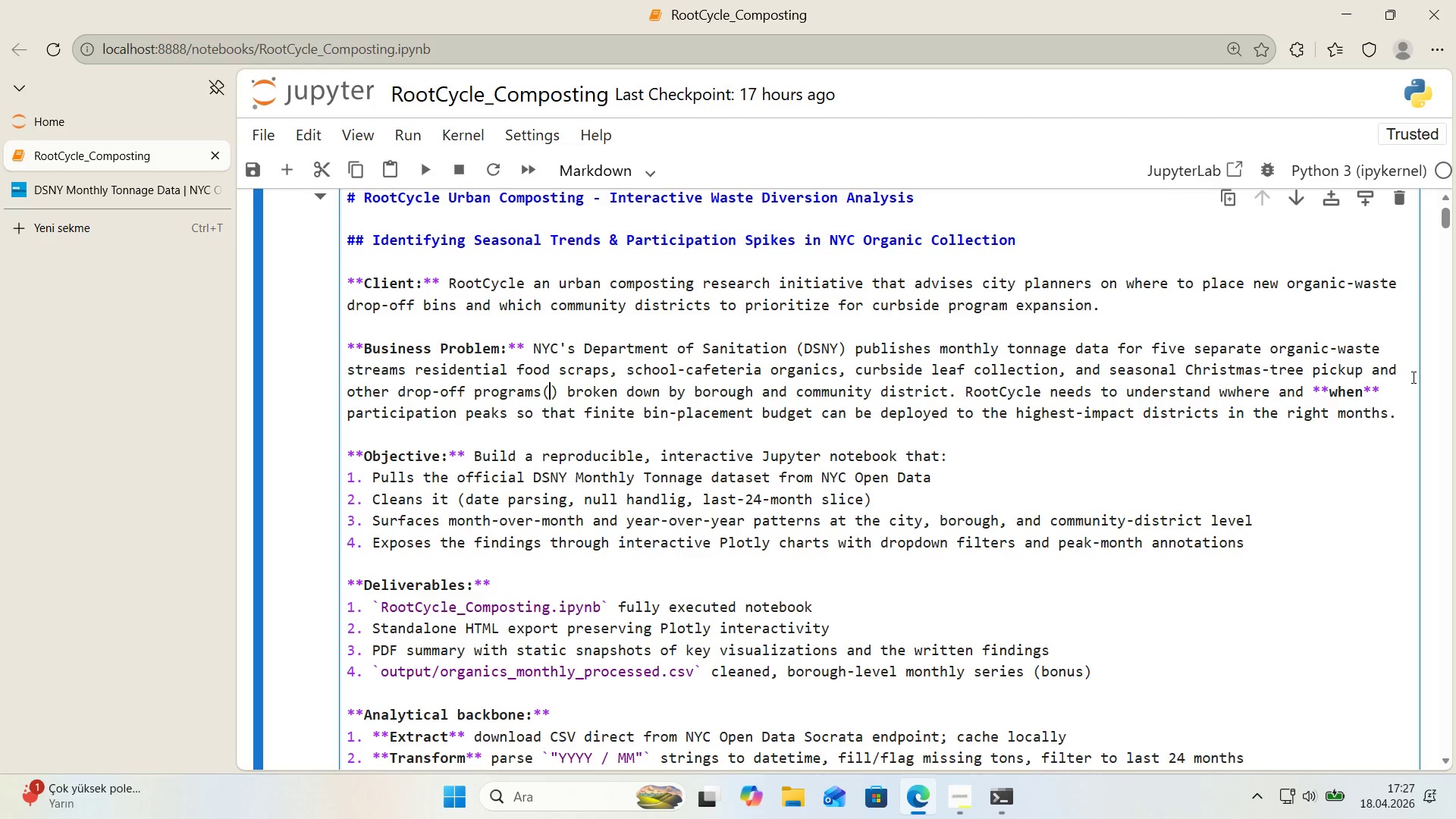 
type(Green-ma)
key(Backspace)
key(Backspace)
type(Markets,)
 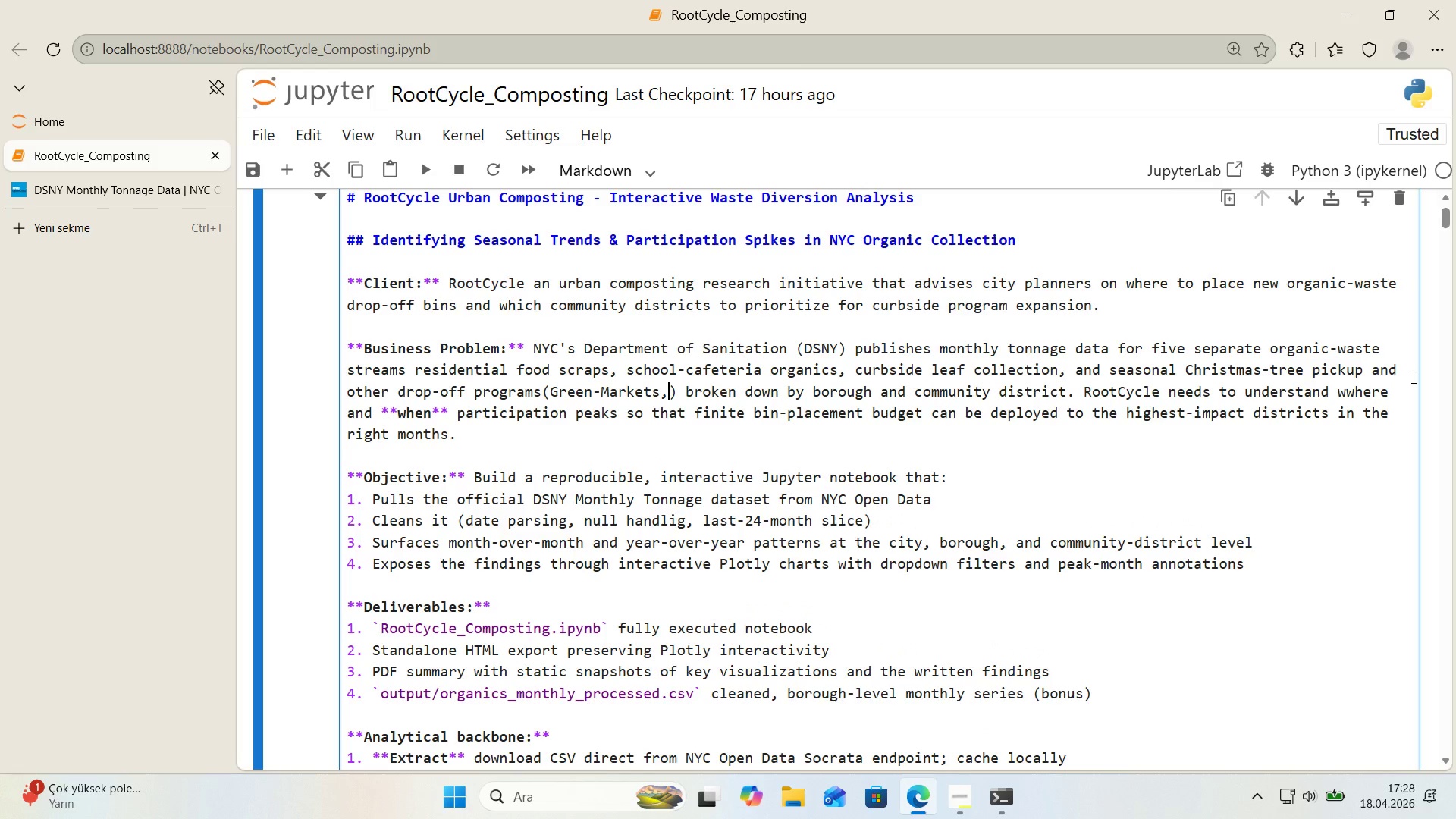 
type( nonprof't partners)
 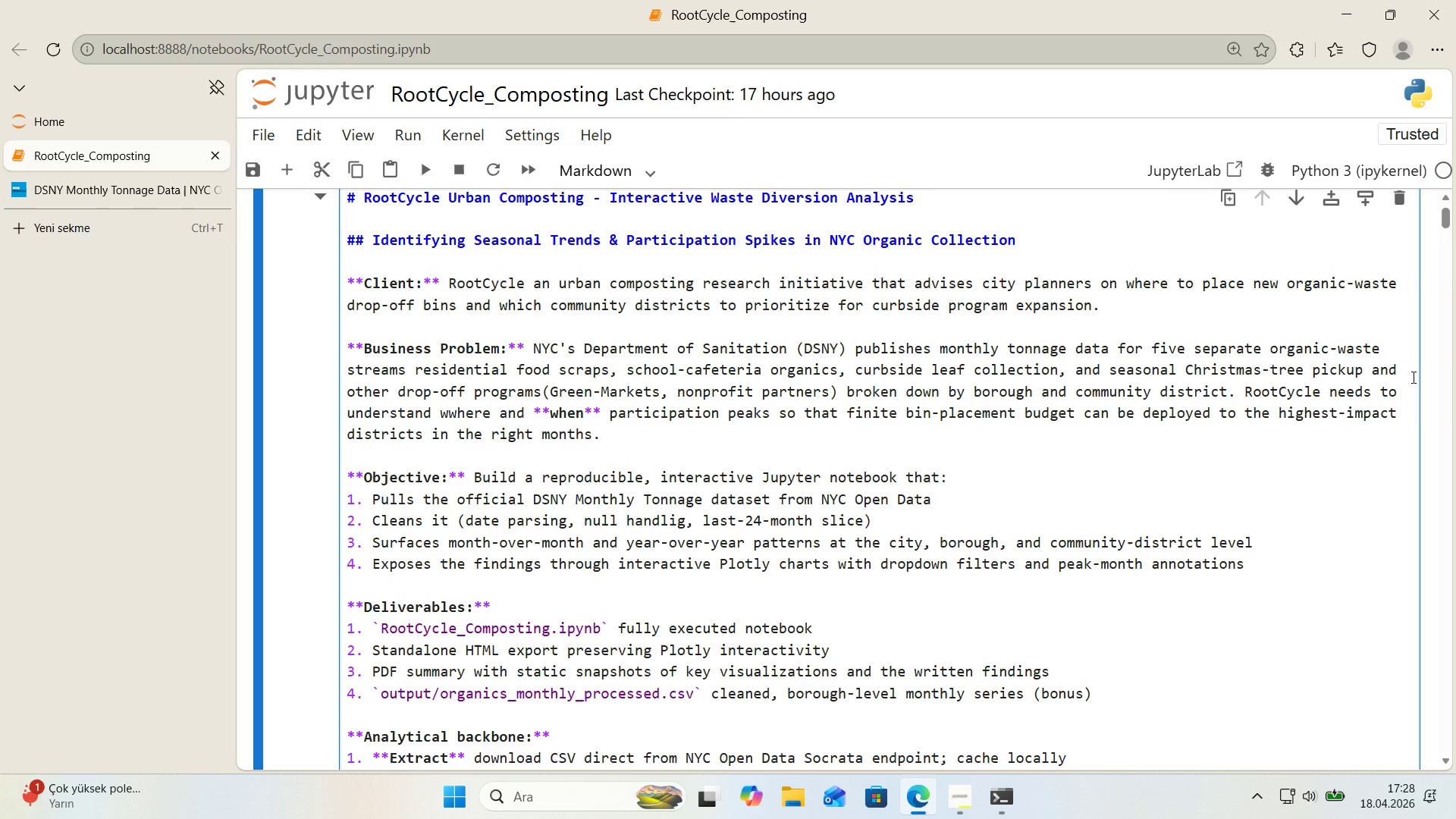 
key(ArrowRight)
 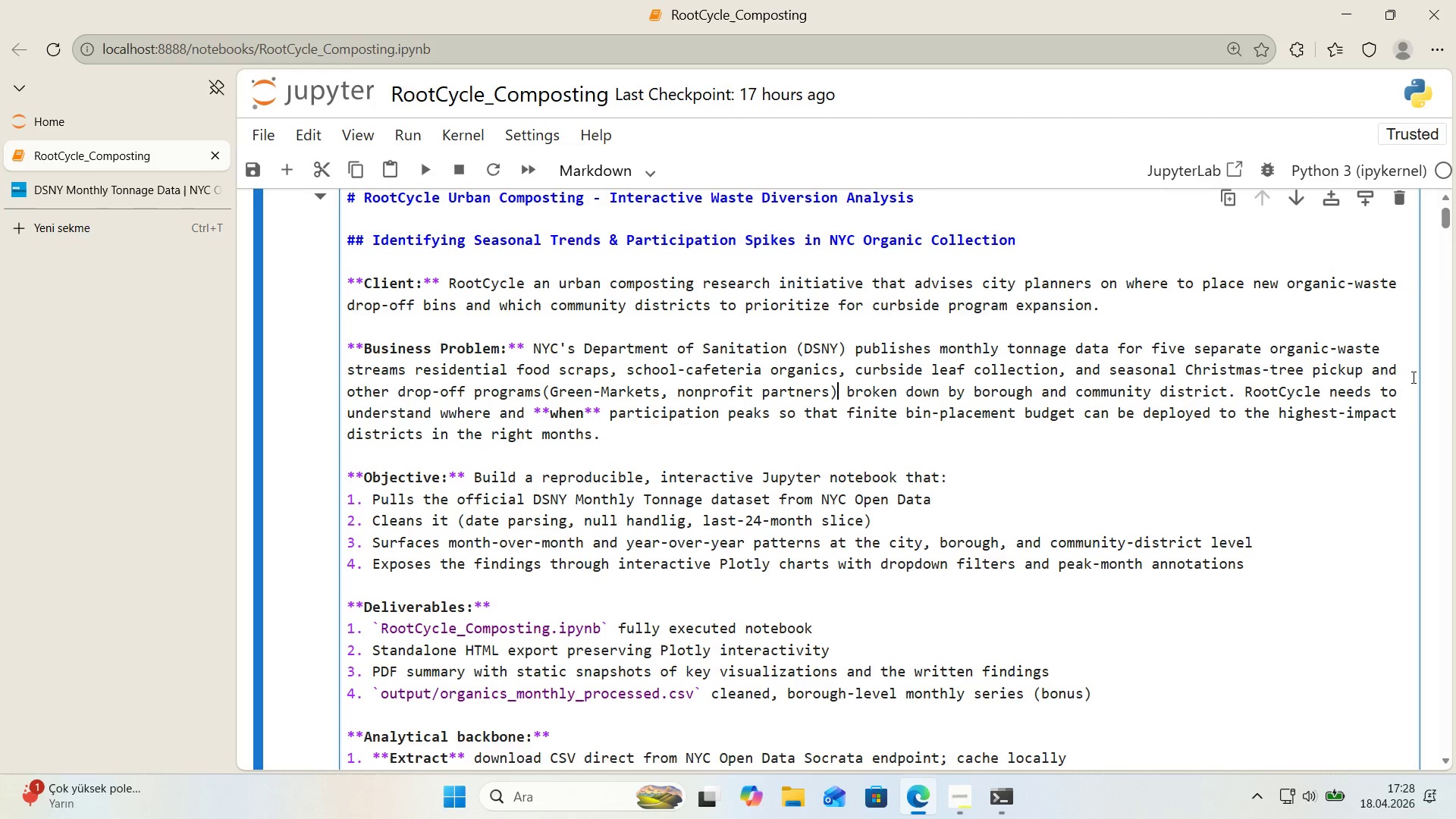 
key(ArrowRight)
 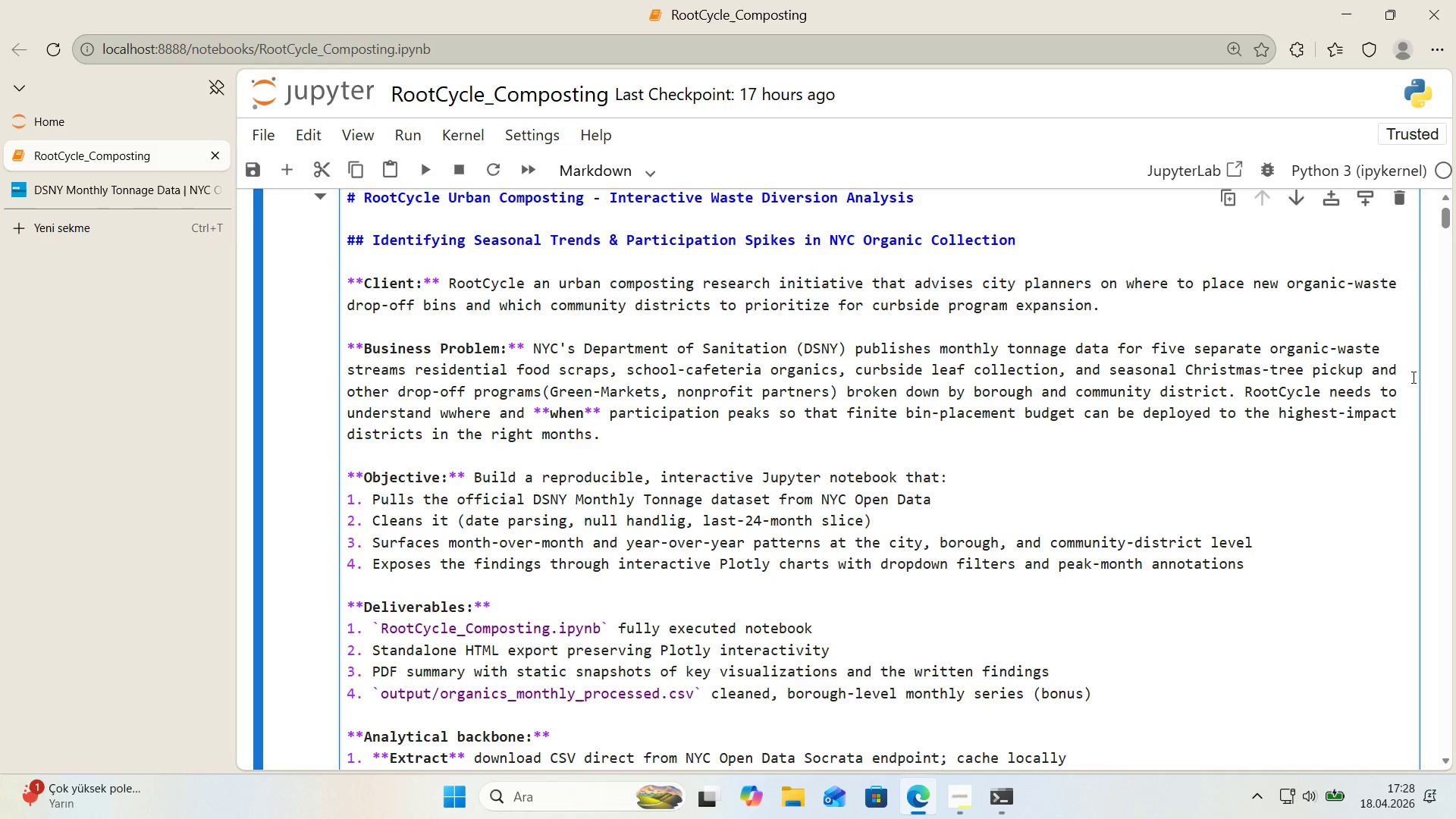 
wait(19.17)
 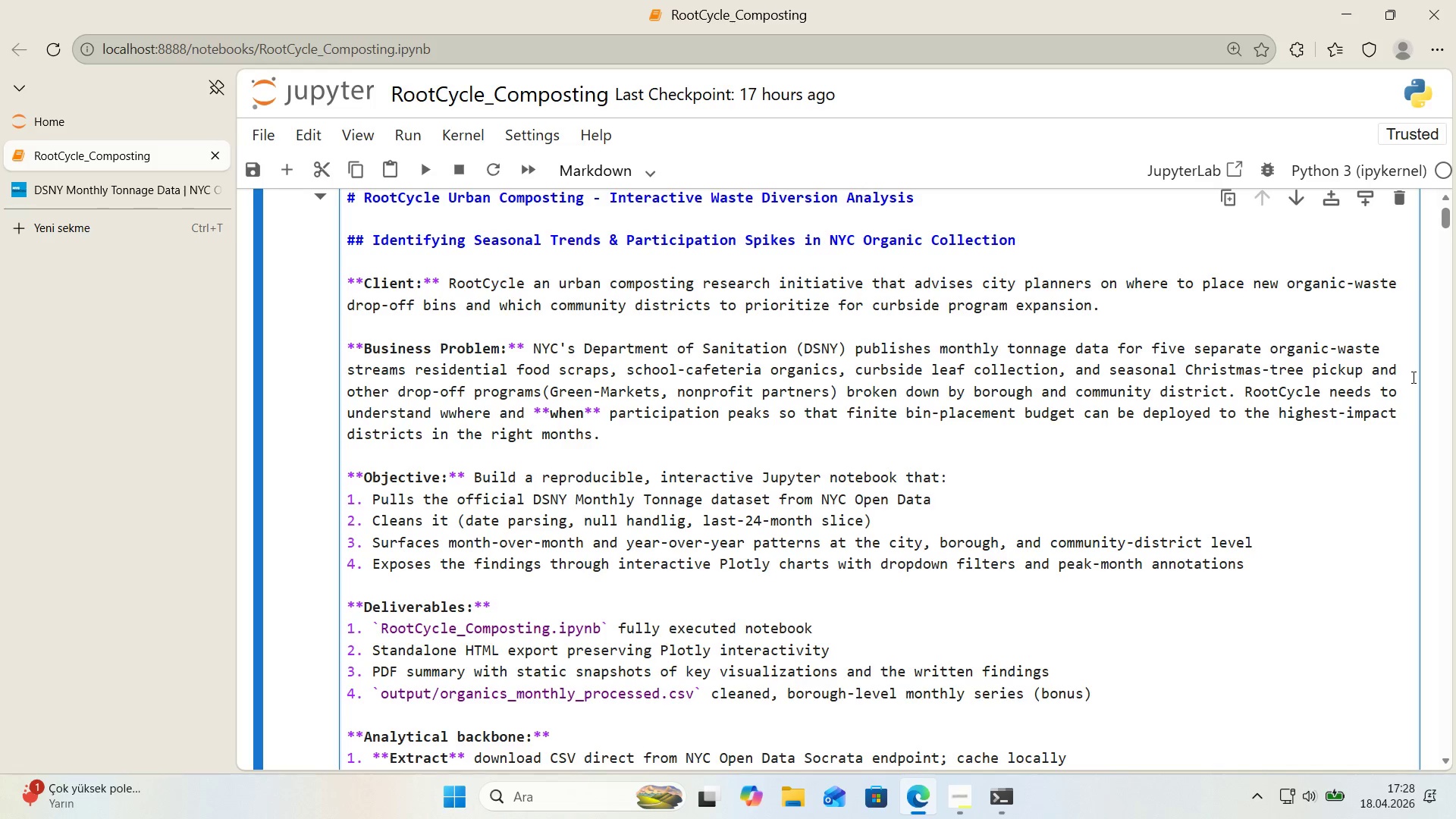 
key(Shift+Enter)
 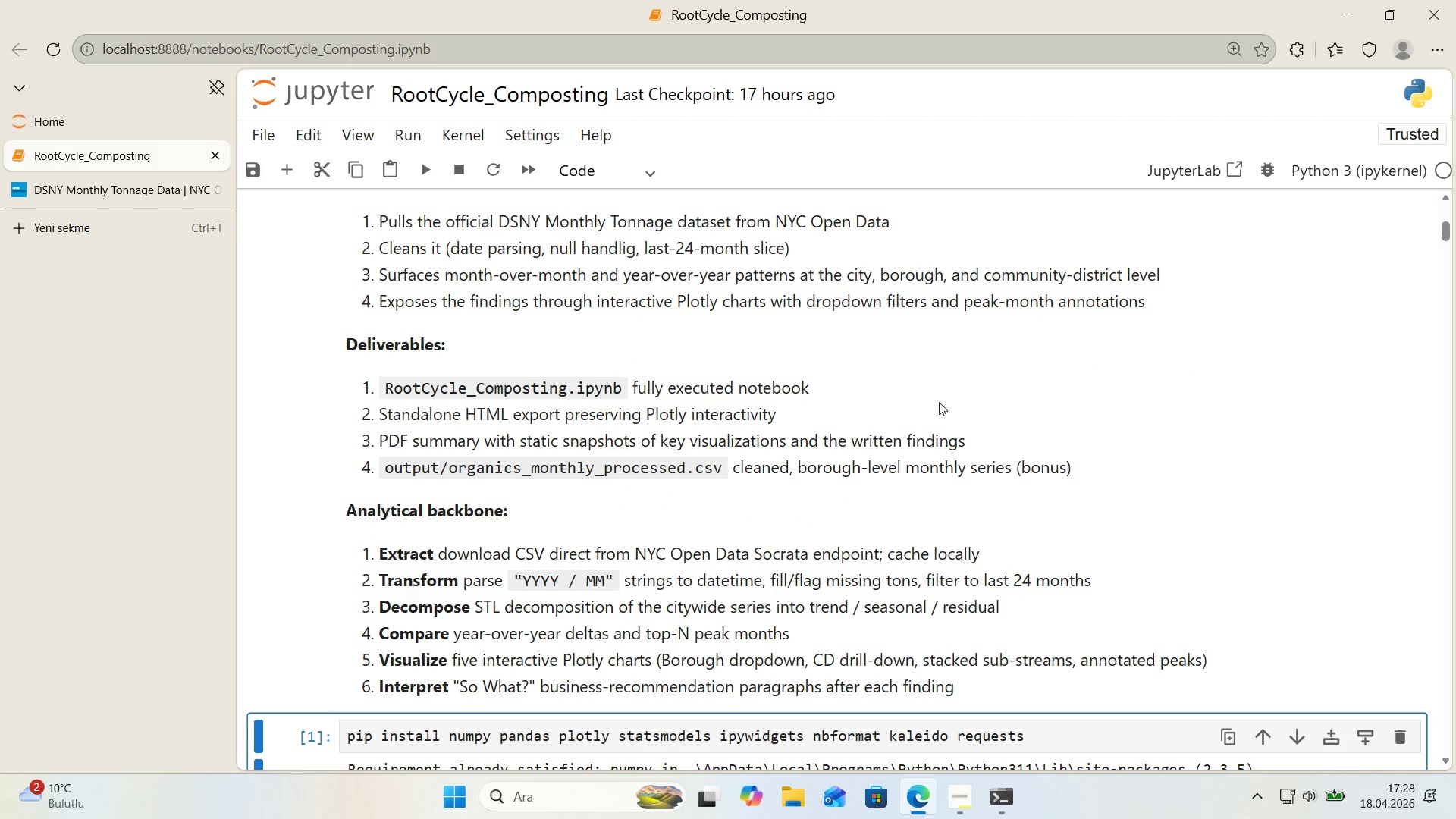 
scroll: coordinate [435, 475], scroll_direction: down, amount: 28.0
 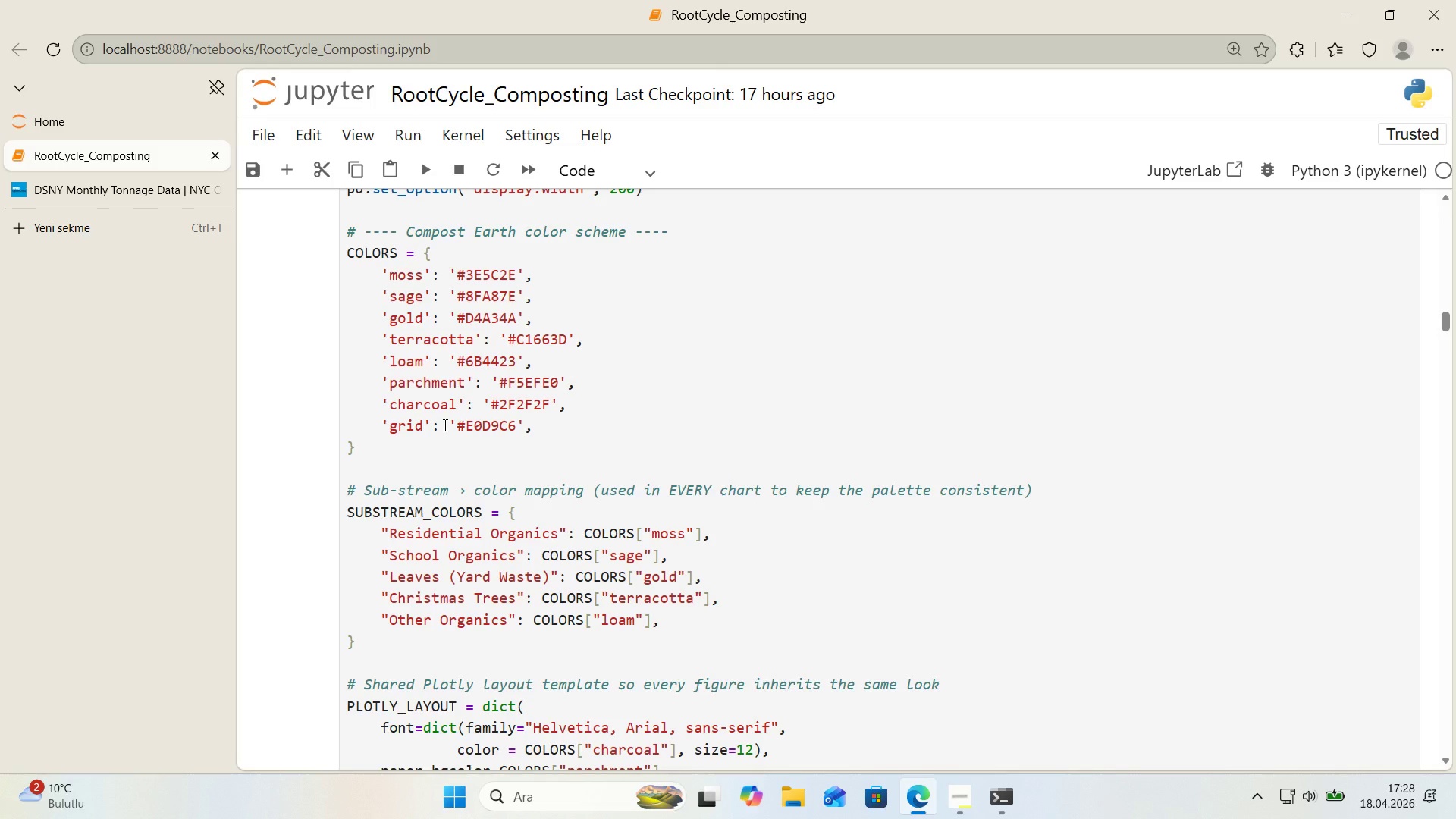 
wait(5.13)
 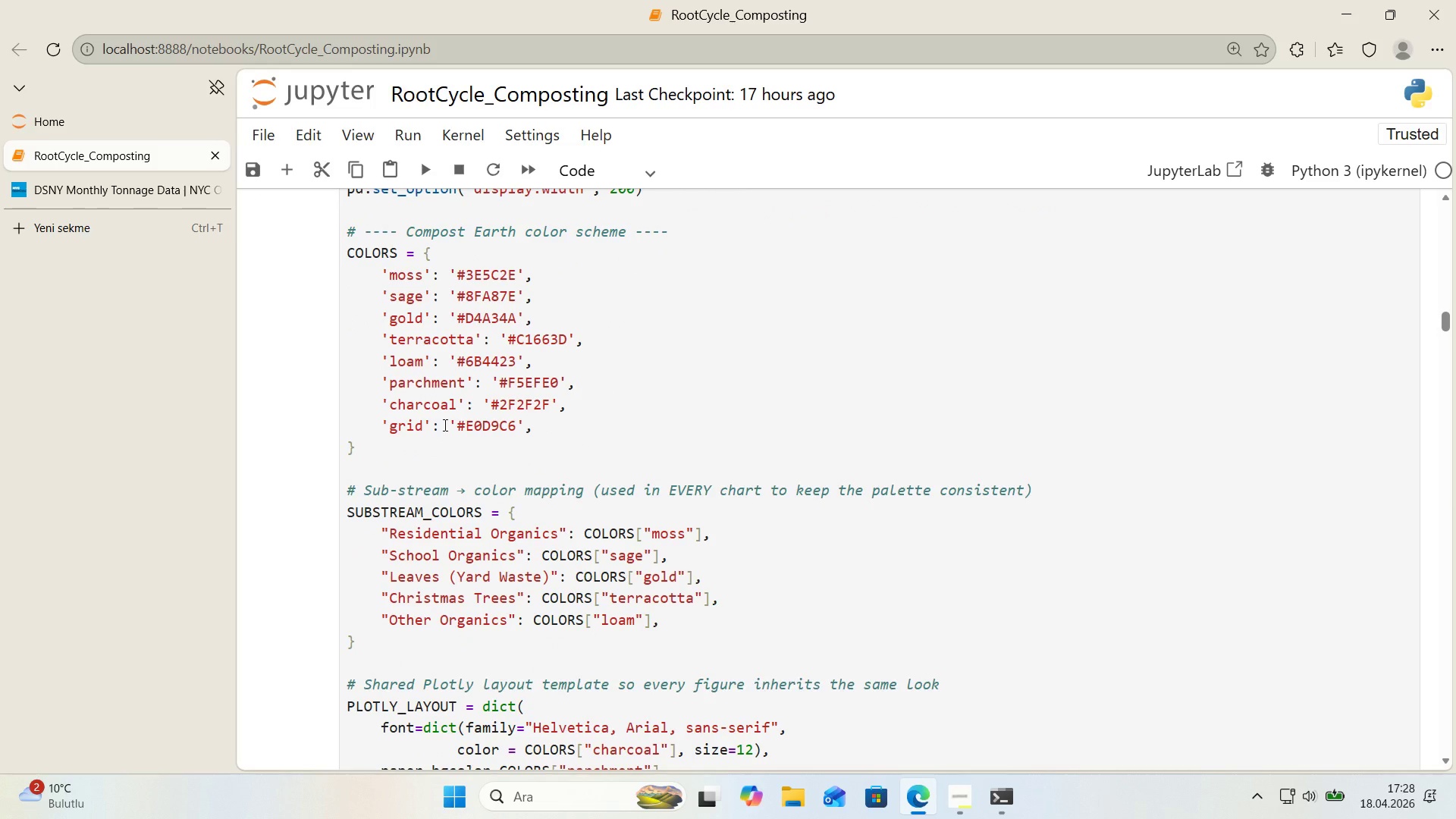 
scroll: coordinate [444, 425], scroll_direction: down, amount: 1.0
 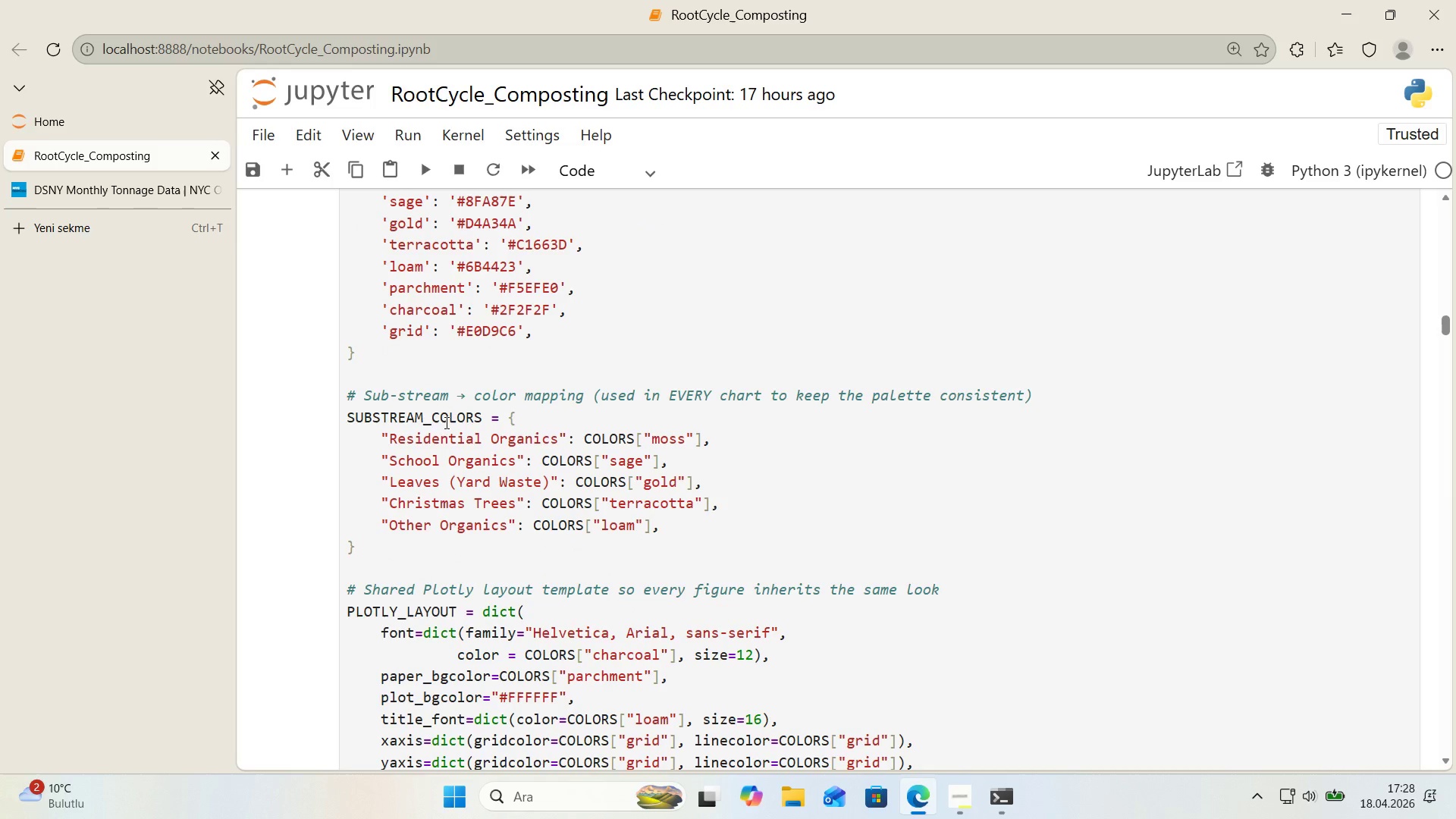 
scroll: coordinate [453, 292], scroll_direction: up, amount: 1.0
 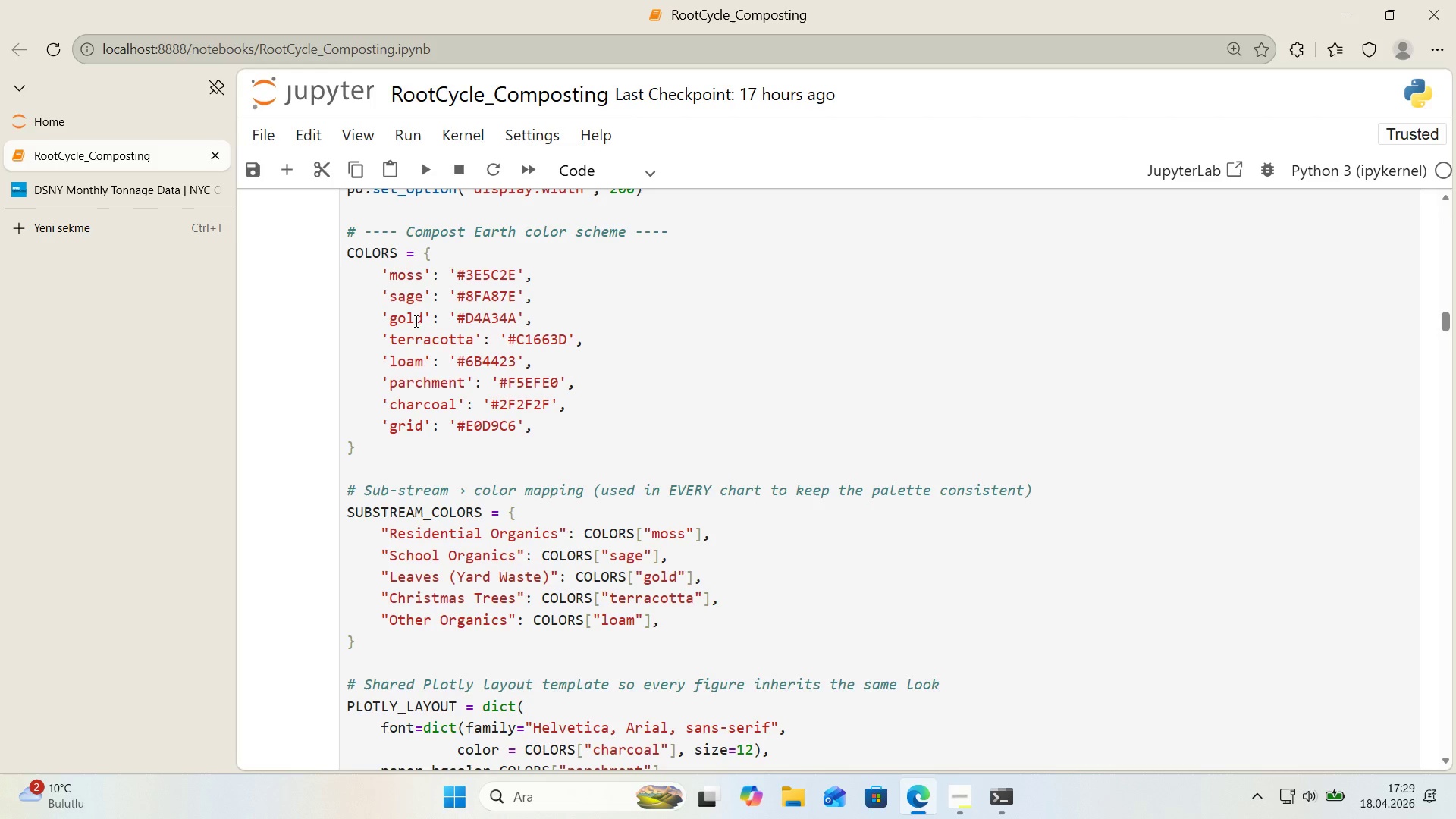 
wait(9.25)
 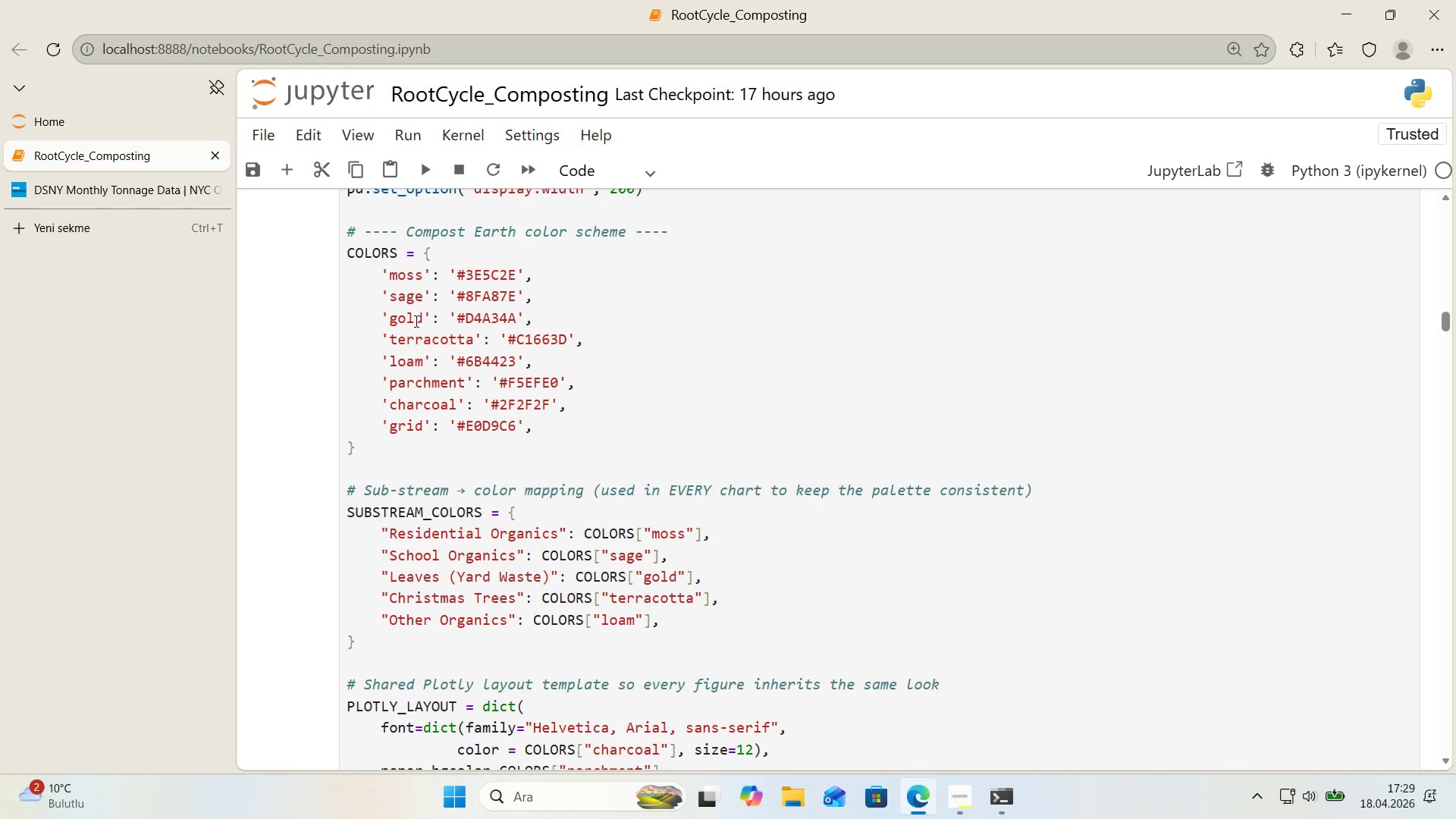 
scroll: coordinate [417, 426], scroll_direction: down, amount: 1.0
 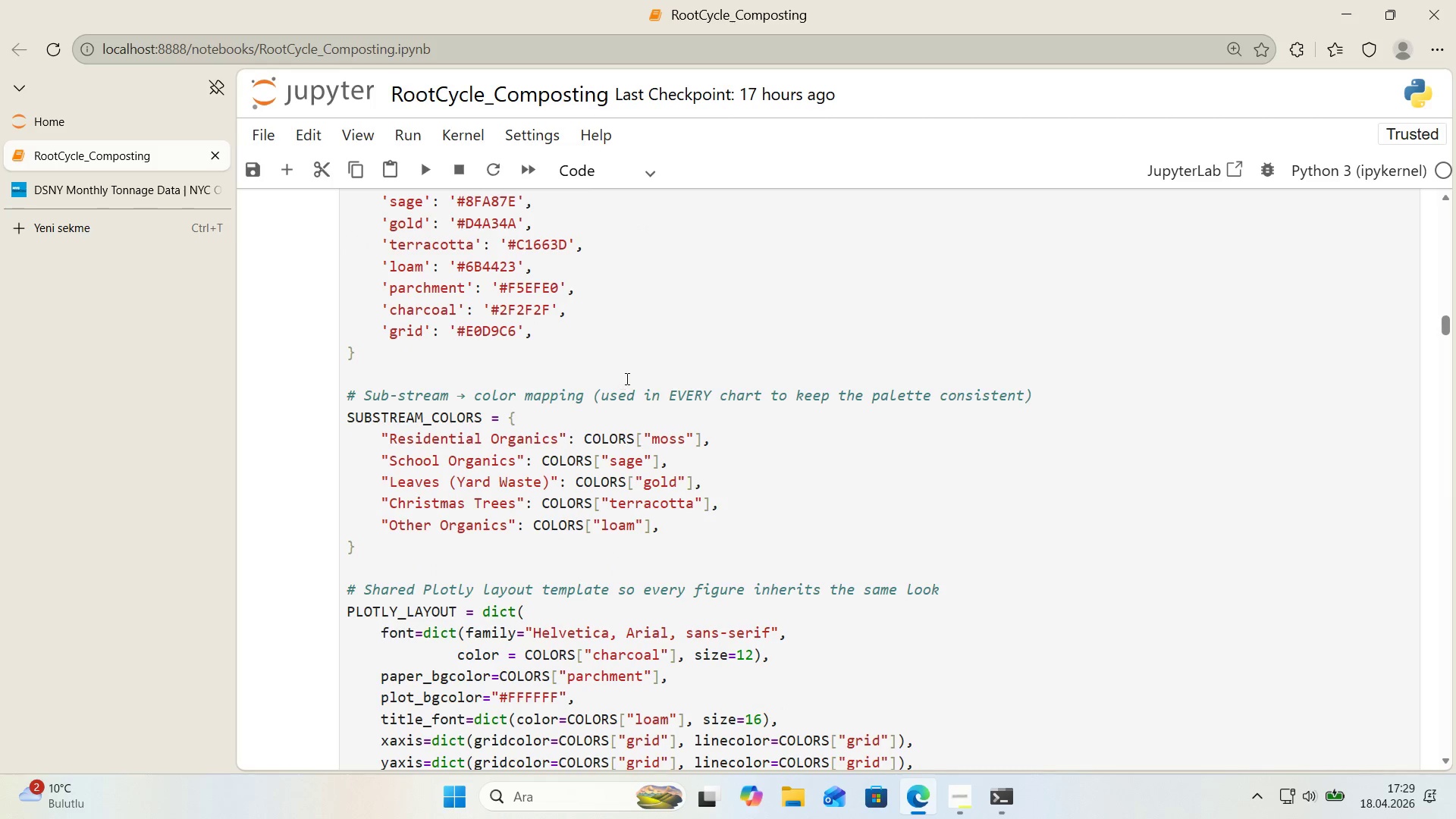 
left_click([571, 340])
 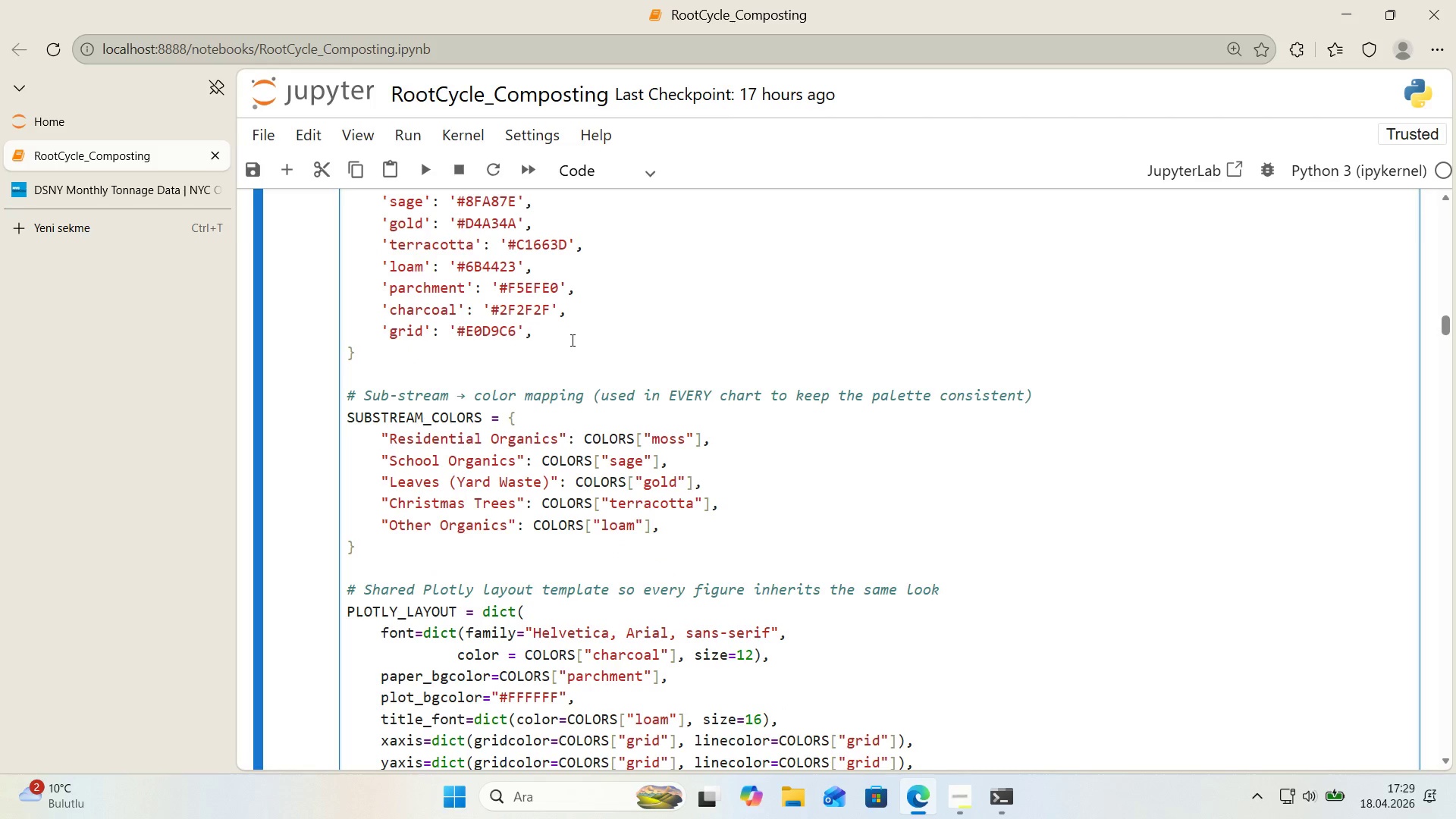 
key(Enter)
 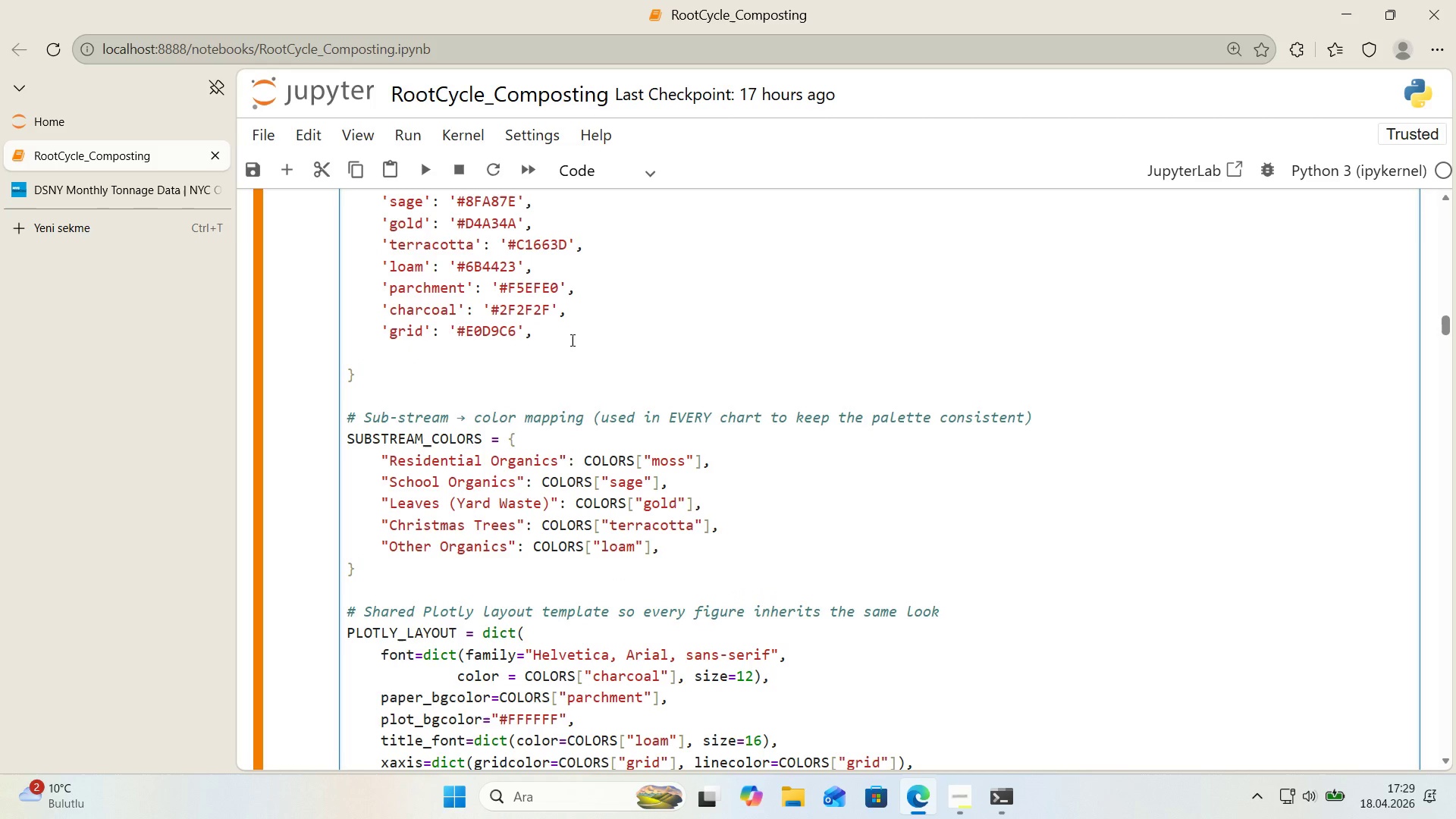 
type(@@)
 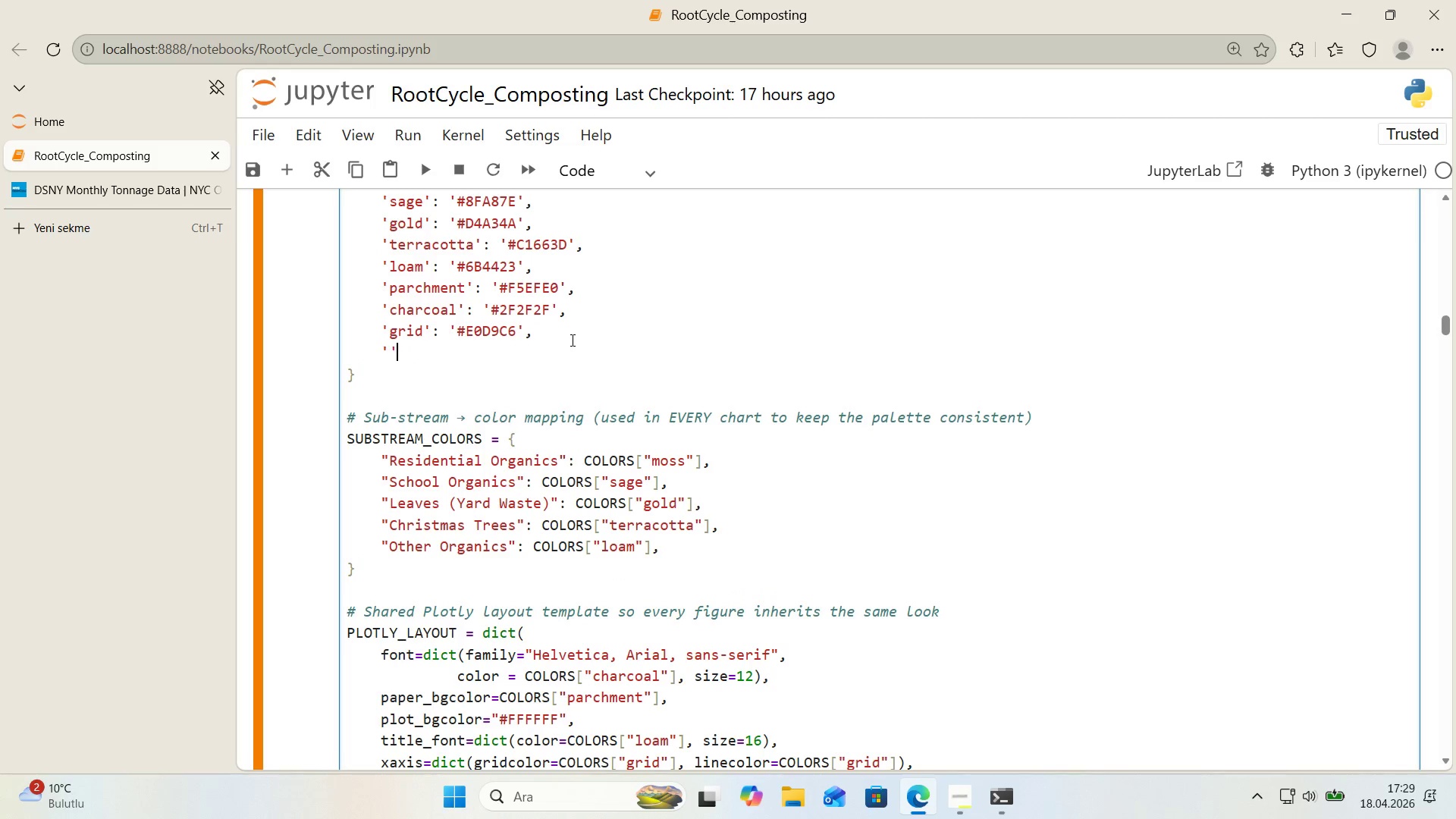 
key(ArrowLeft)
 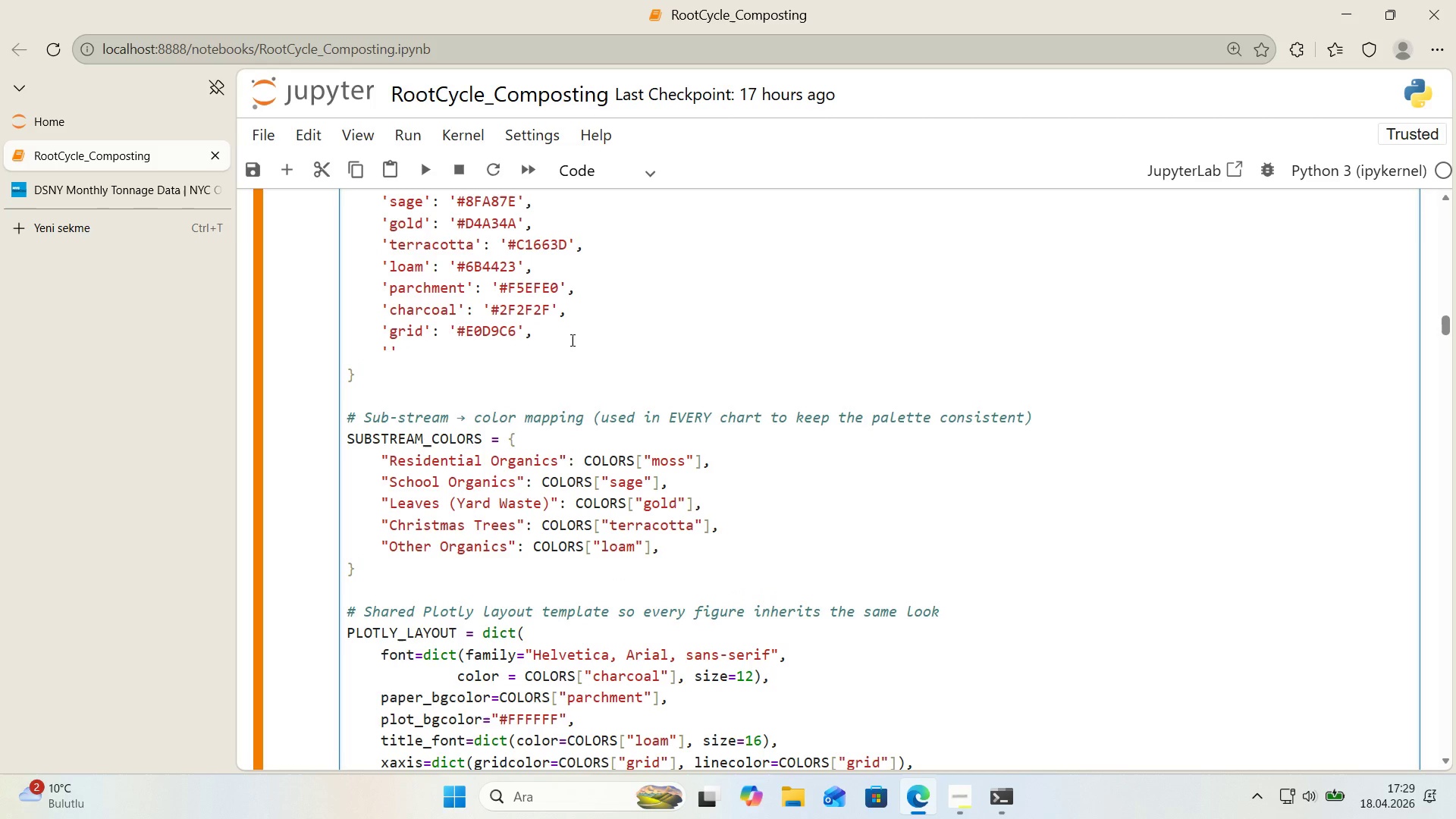 
type(sal)
key(Backspace)
key(Backspace)
type(late)
 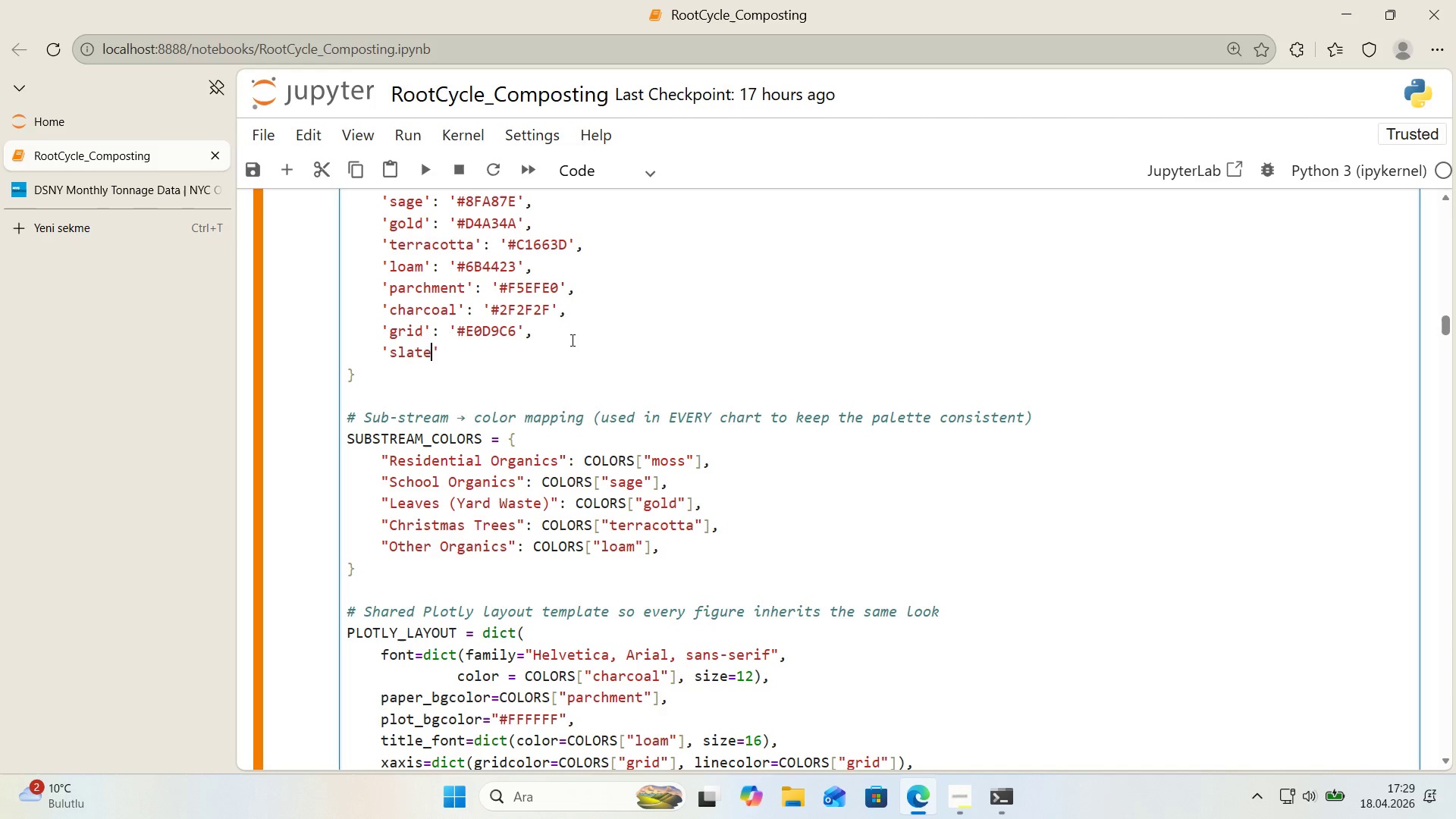 
key(ArrowRight)
 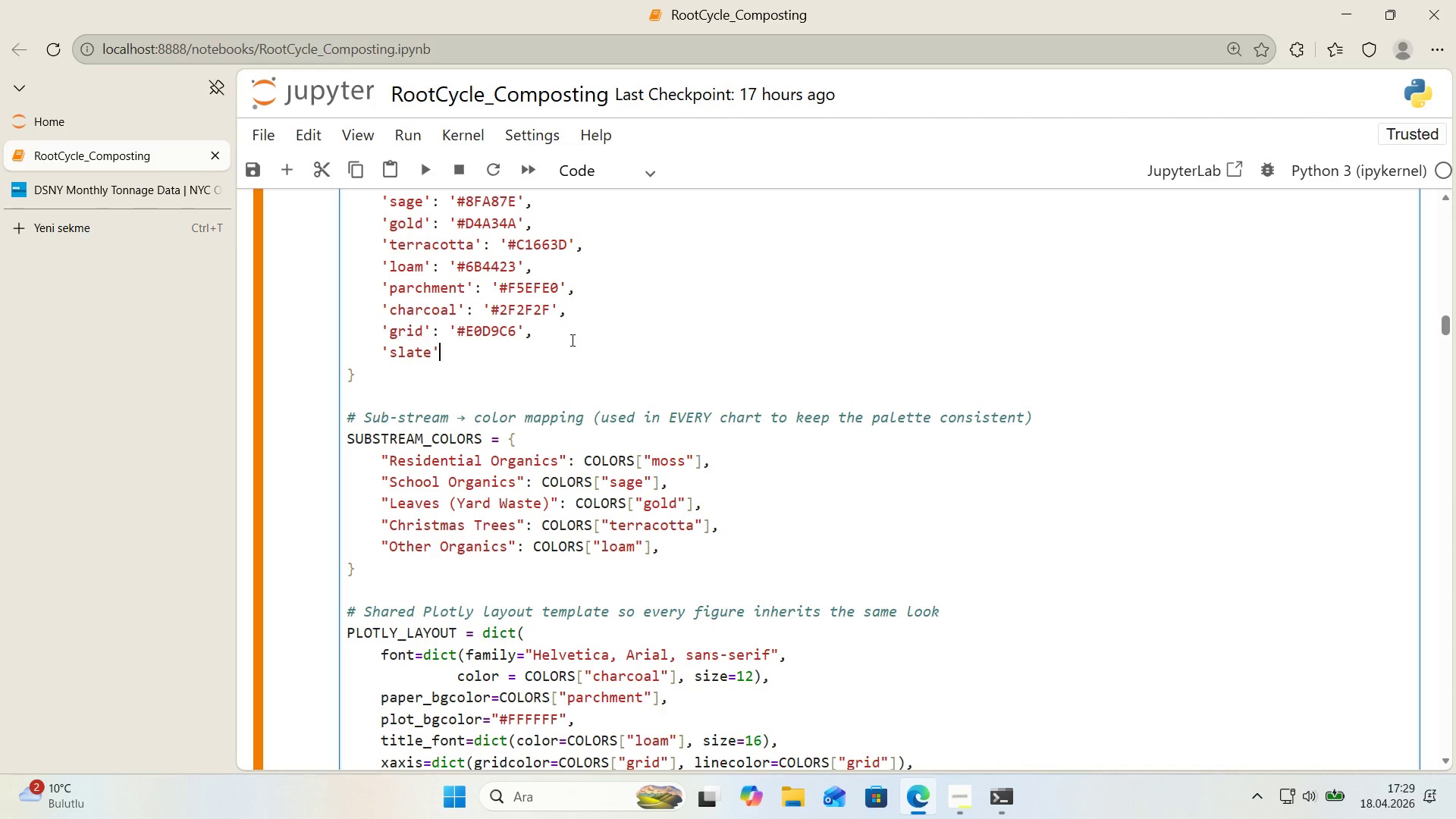 
type(> @@)
 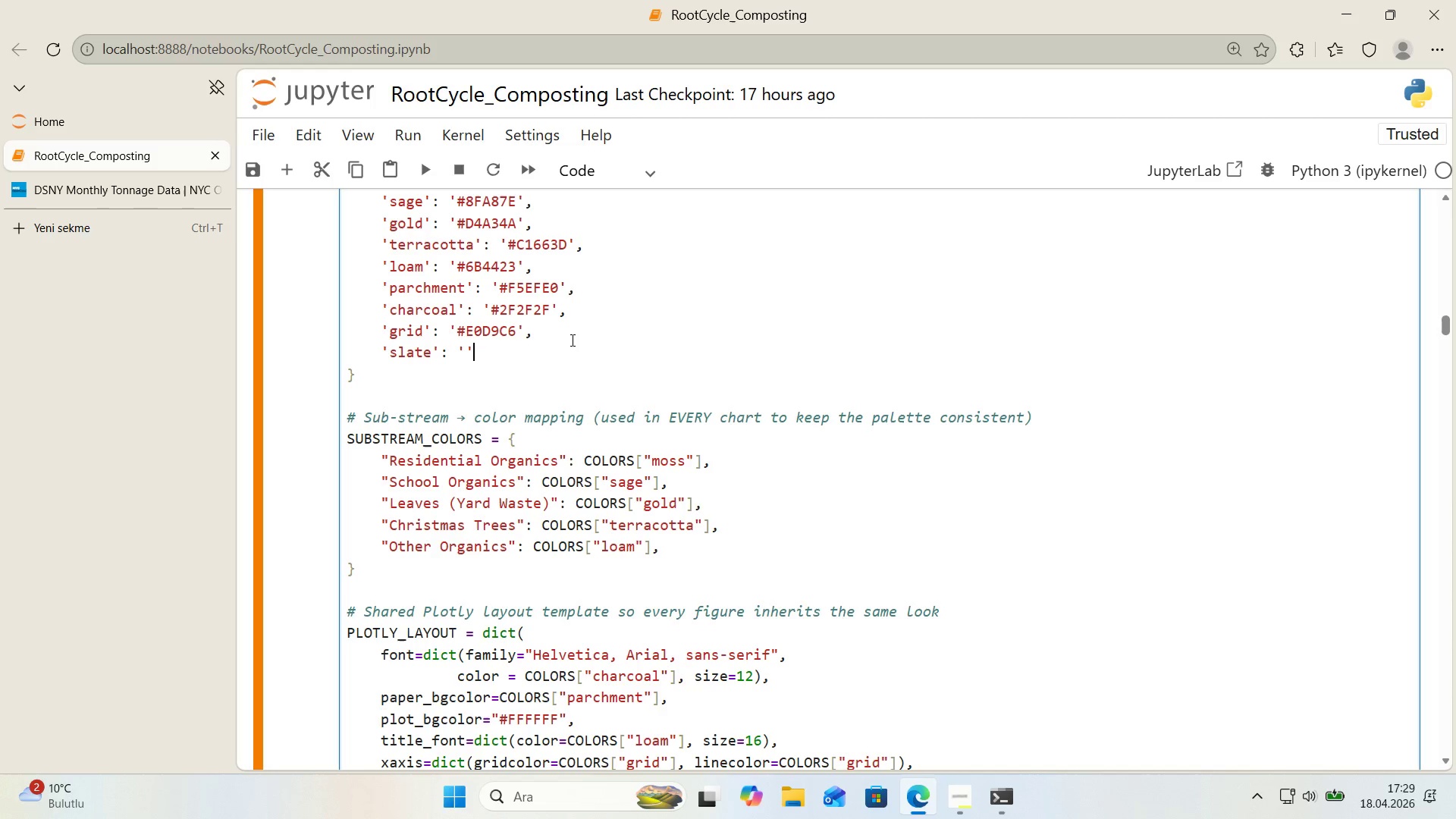 
key(ArrowLeft)
 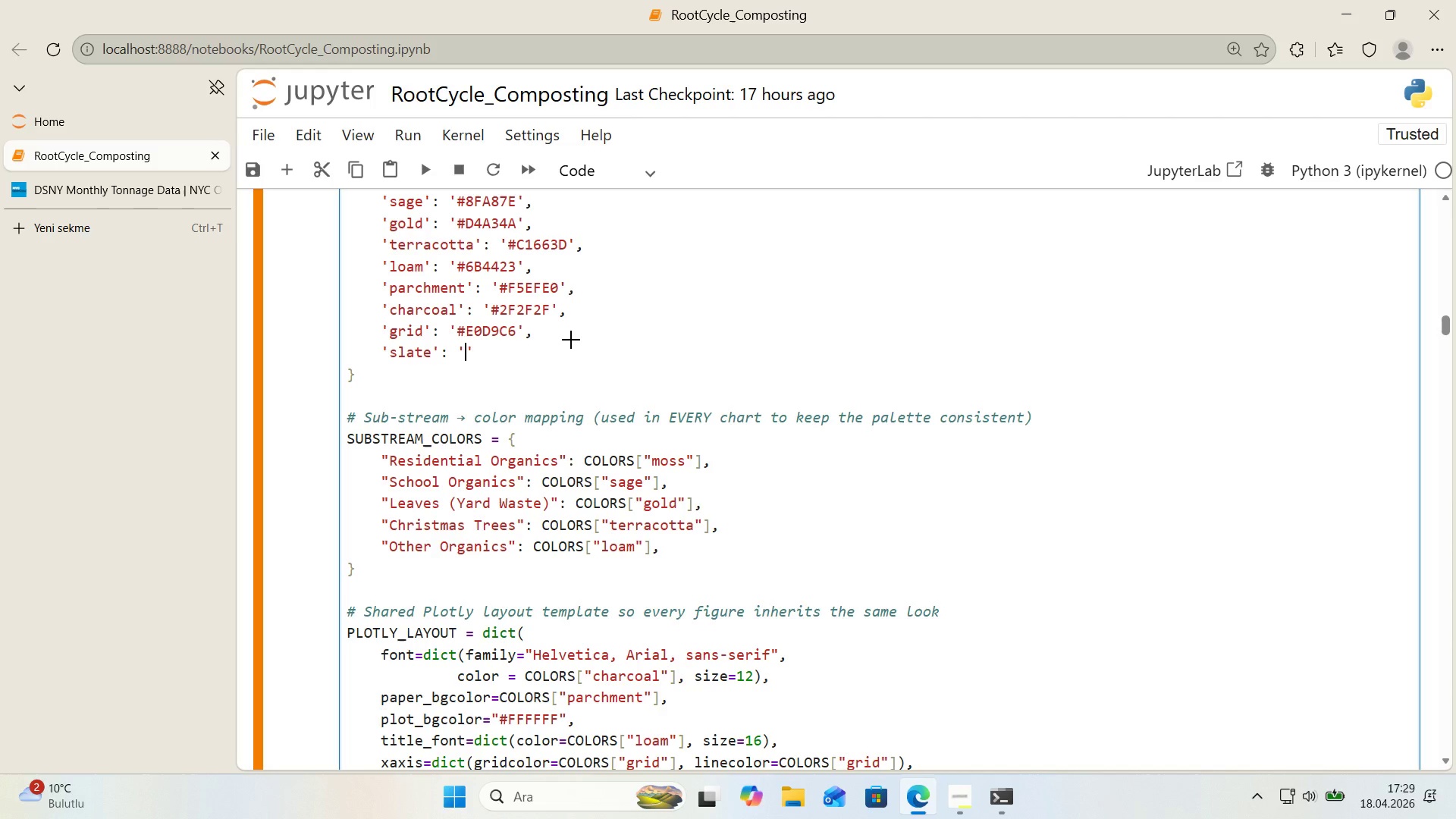 
key(Alt+Control+3)
 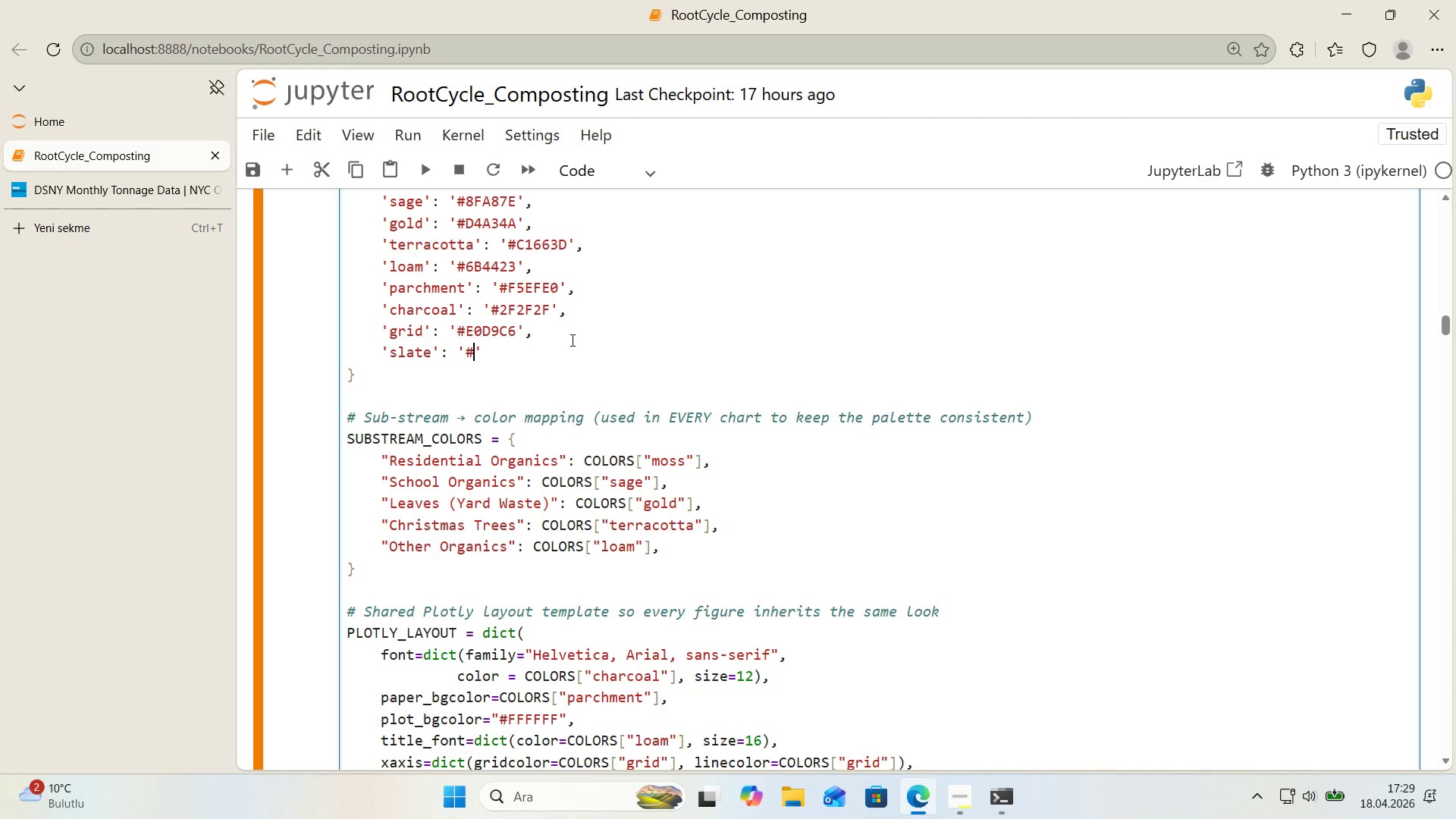 
wait(5.17)
 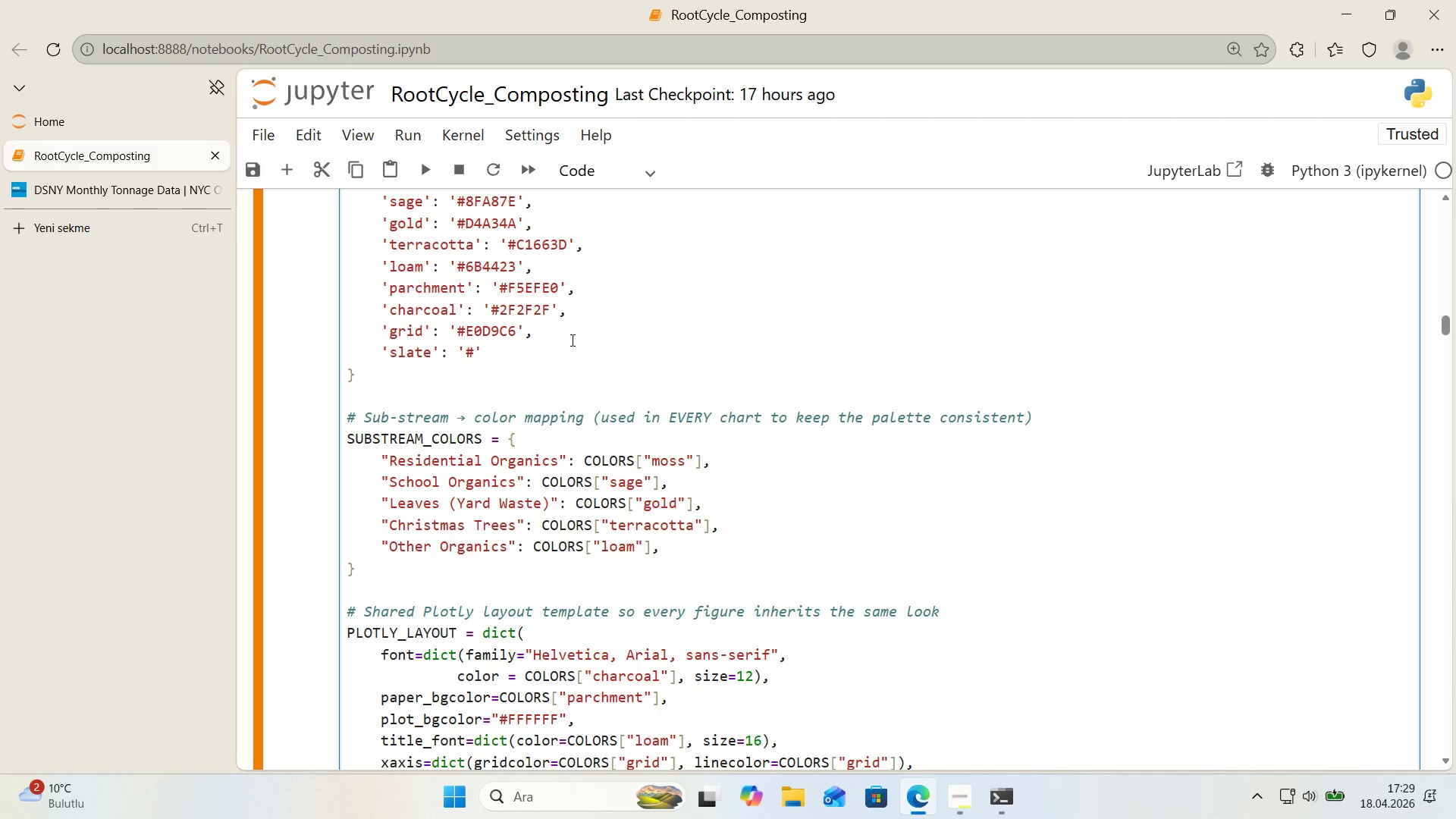 
key(Alt+Control+3)
 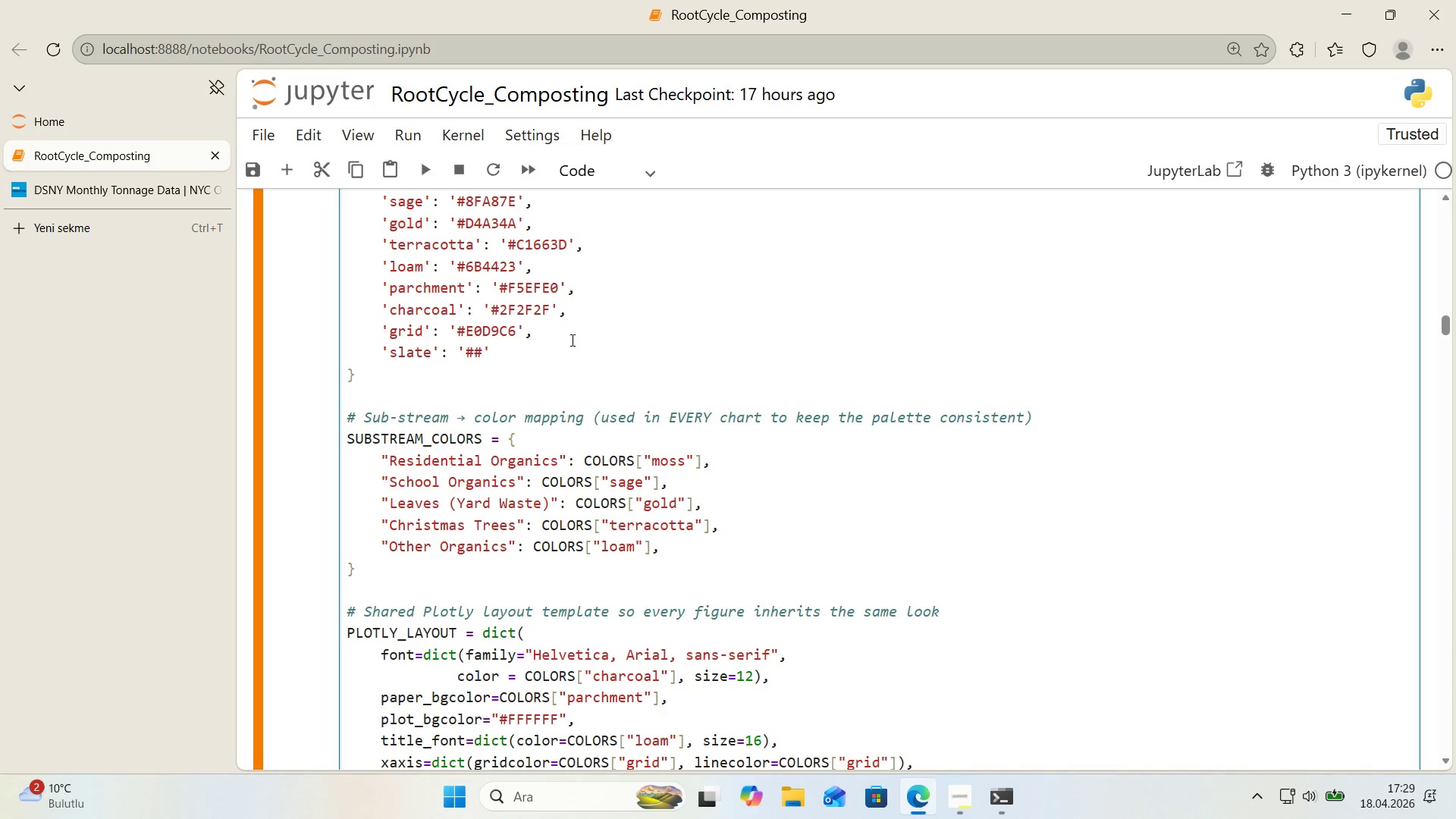 
type(4A)
key(Backspace)
key(Backspace)
key(Backspace)
type(4A6B7C)
 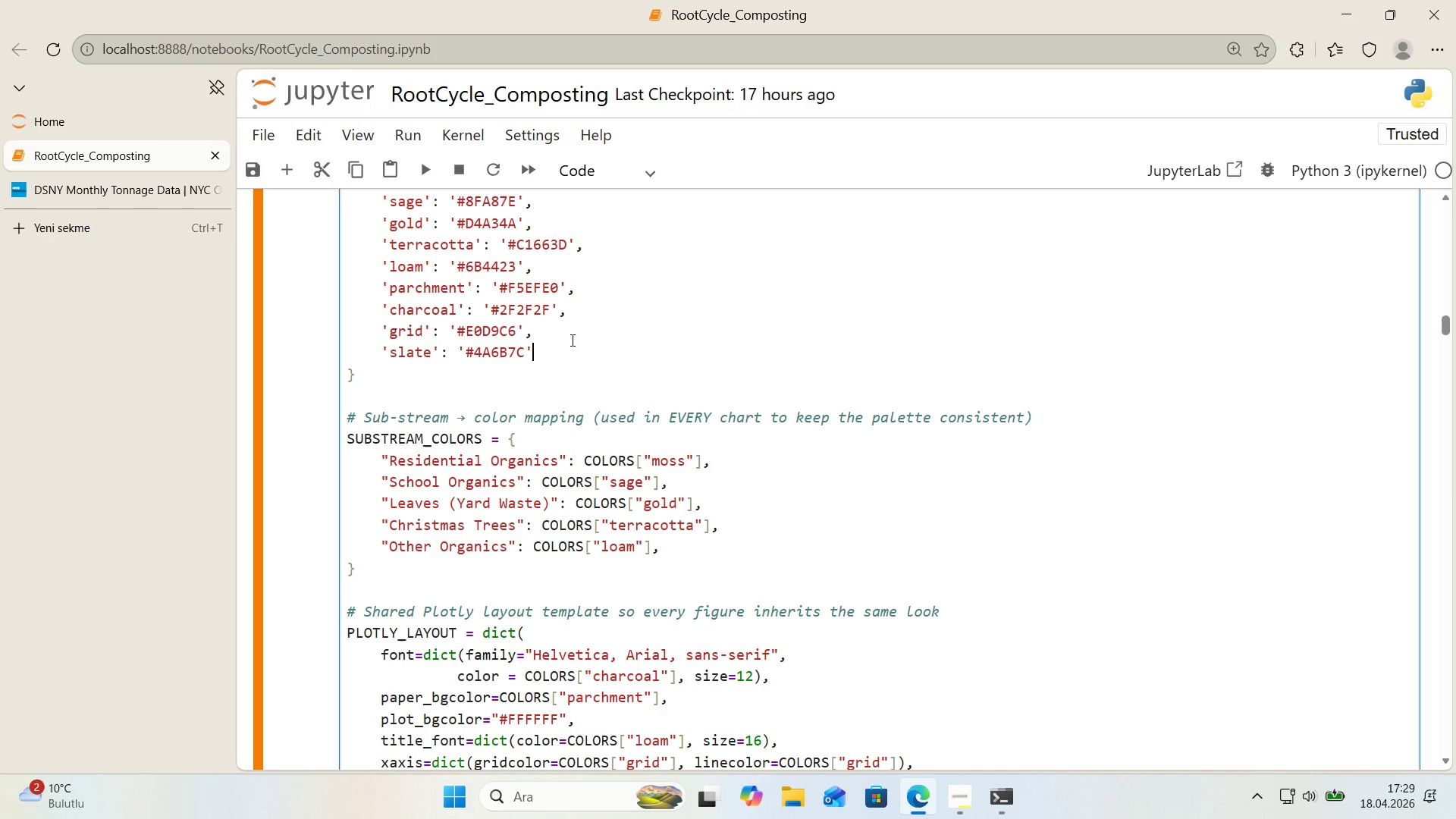 
key(ArrowRight)
 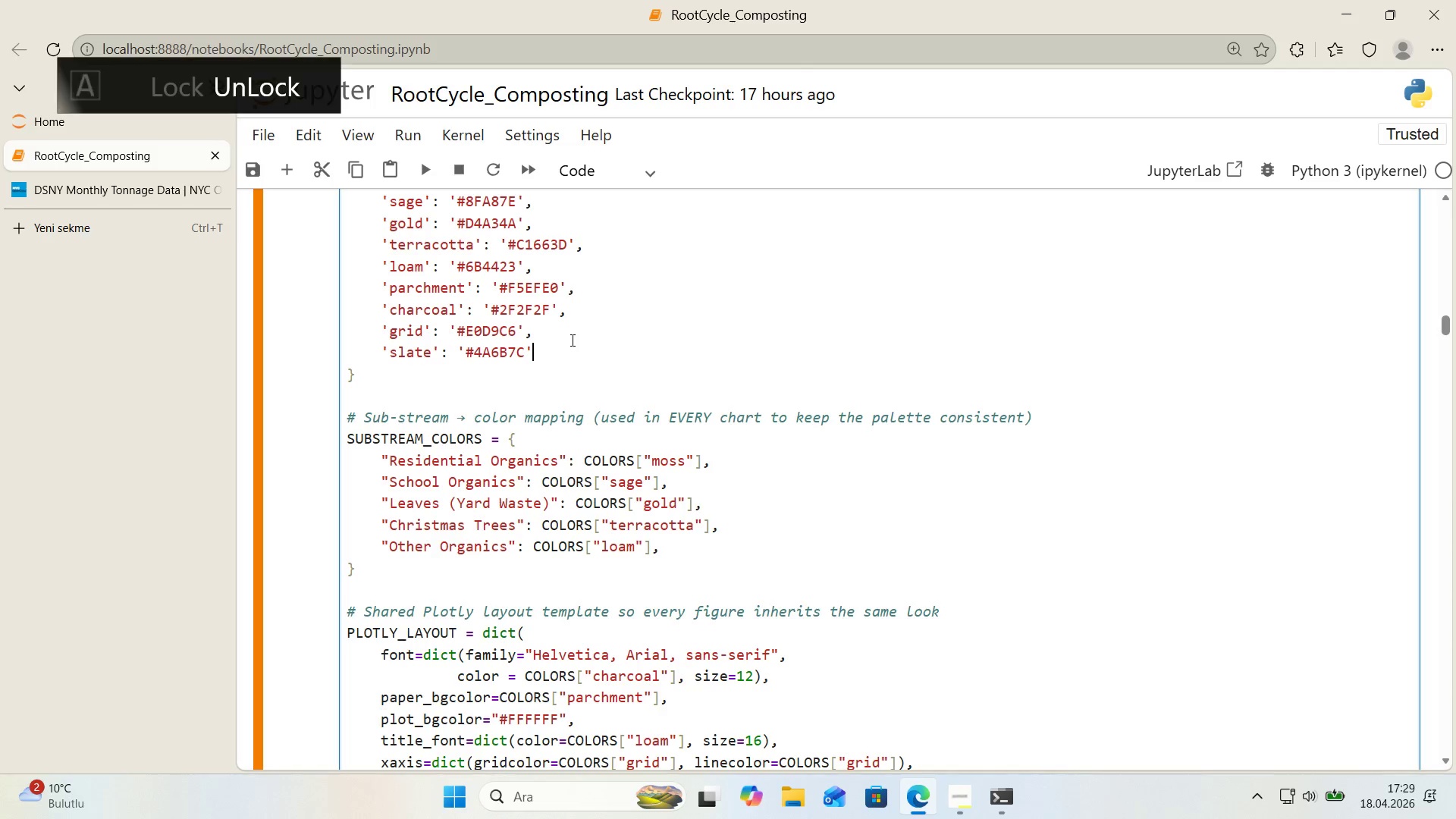 
key(Comma)
 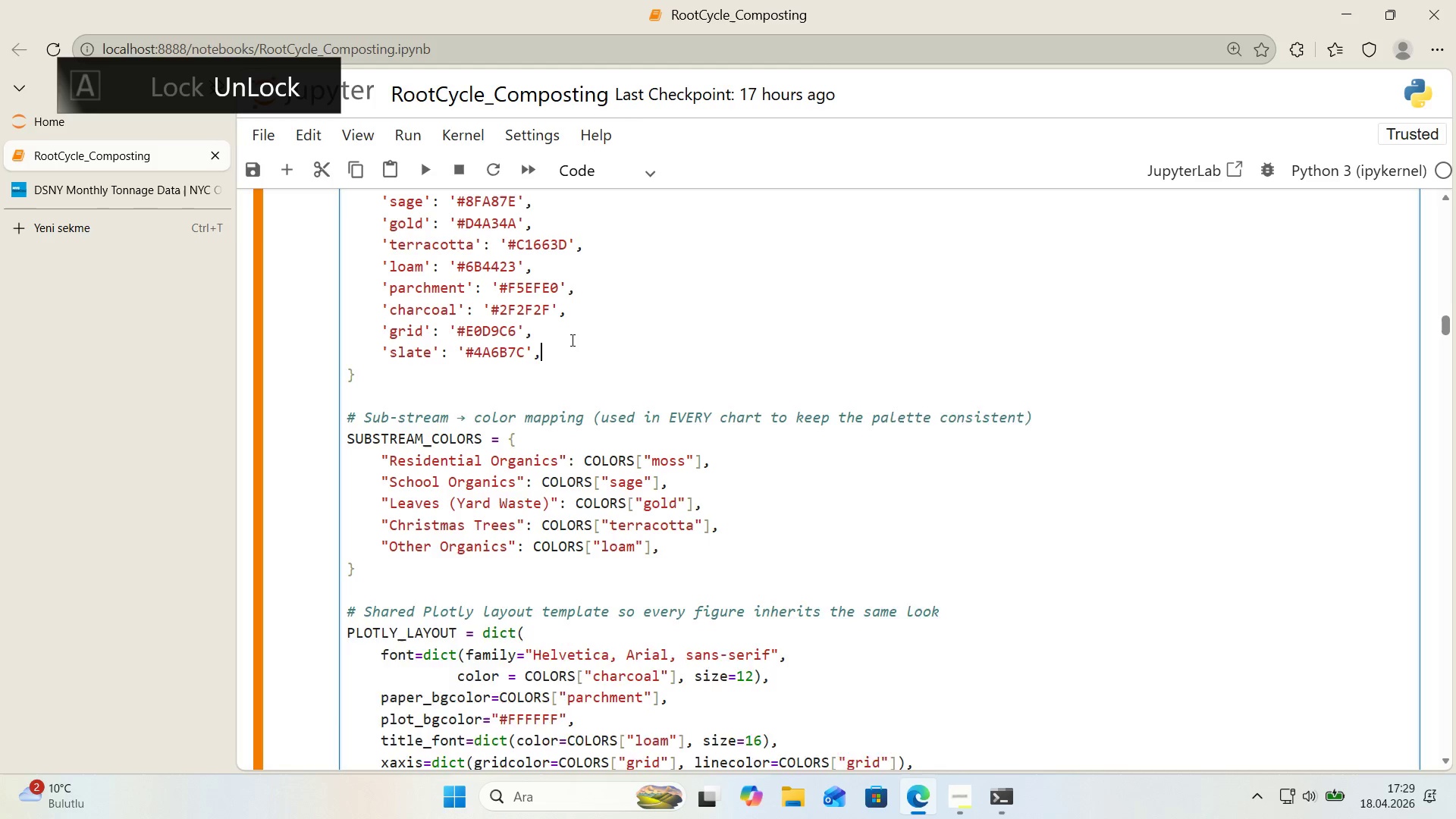 
key(Enter)
 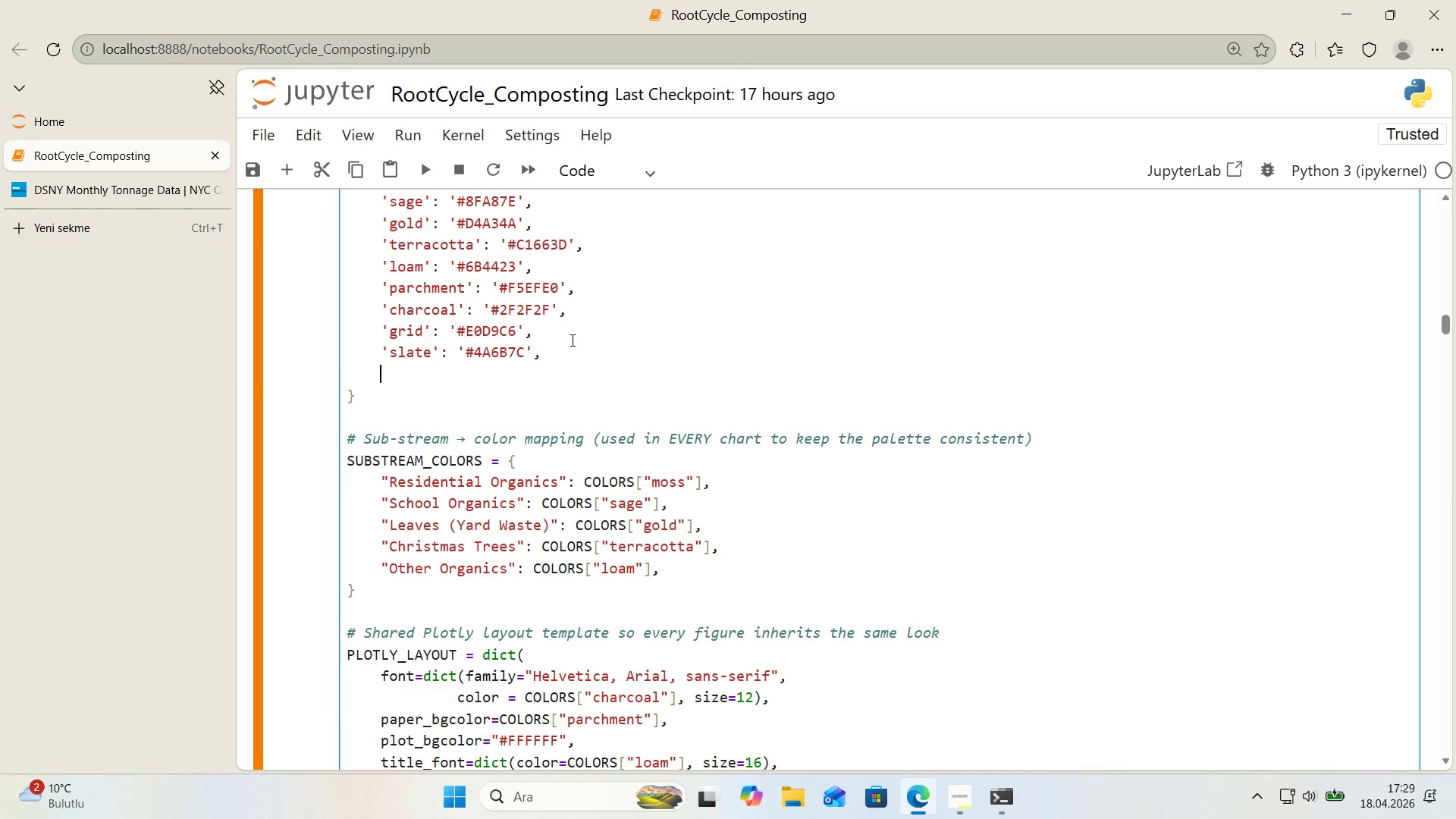 
wait(6.5)
 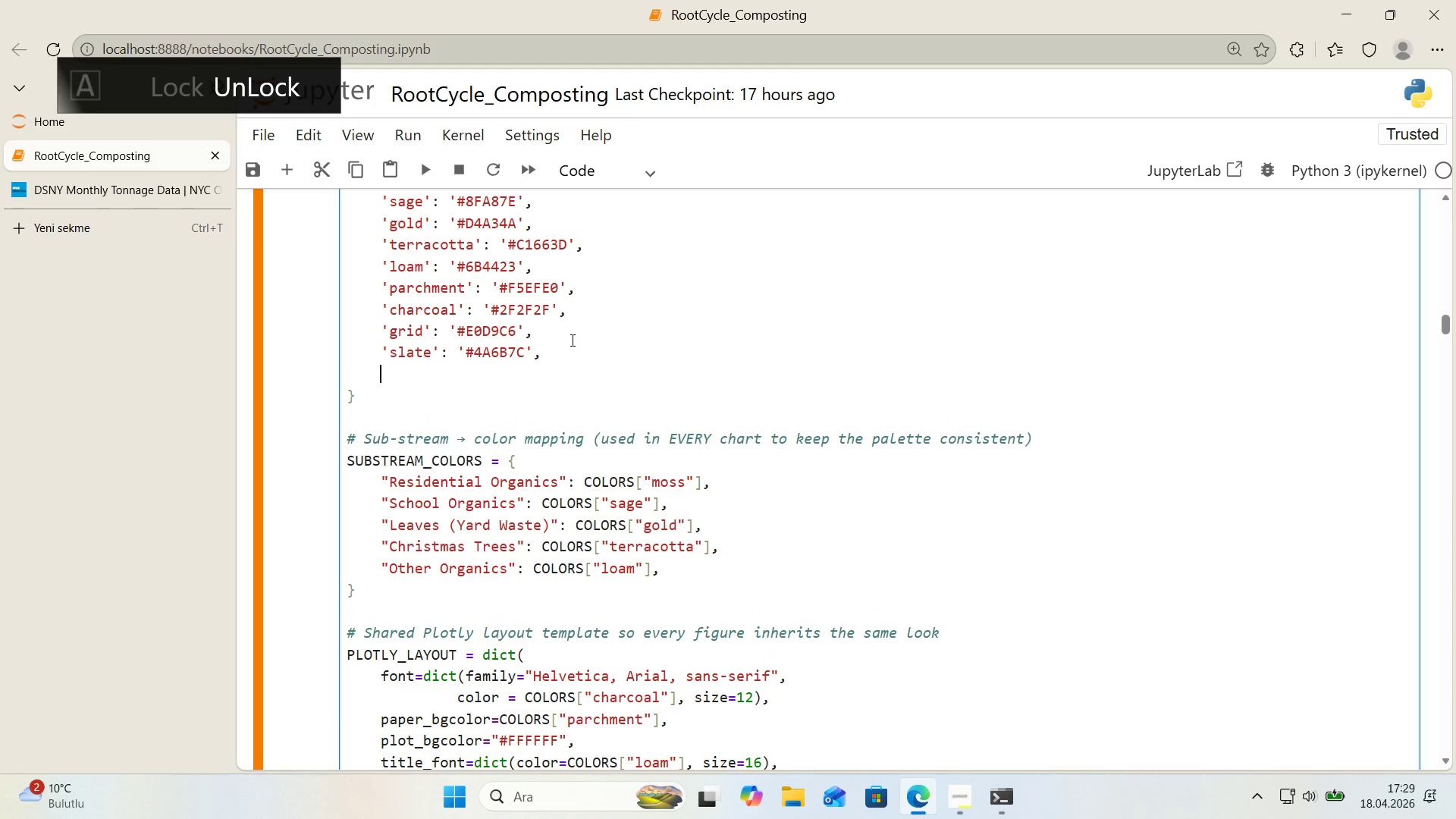 
type(@@)
 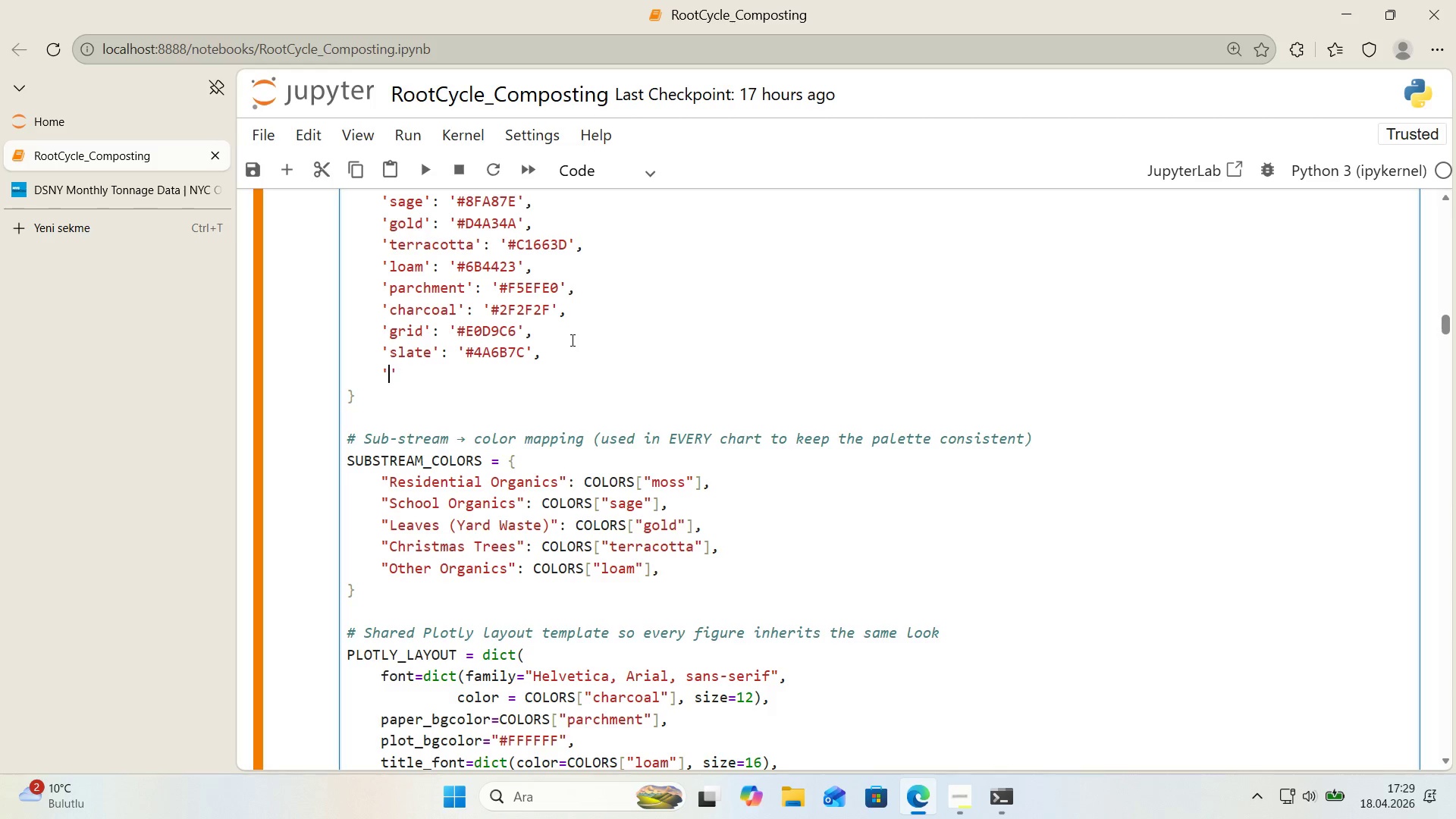 
key(ArrowLeft)
 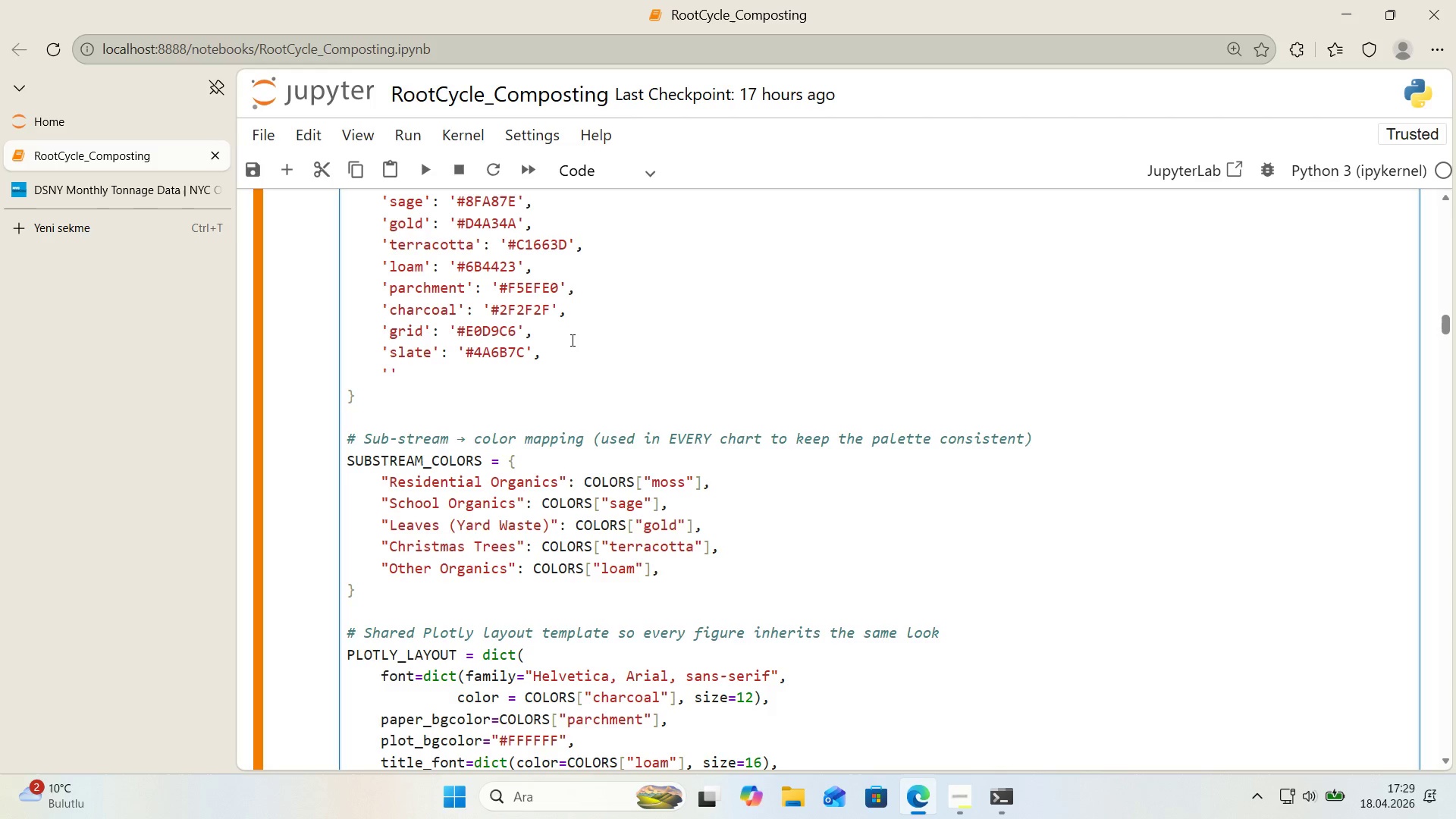 
type(rust)
 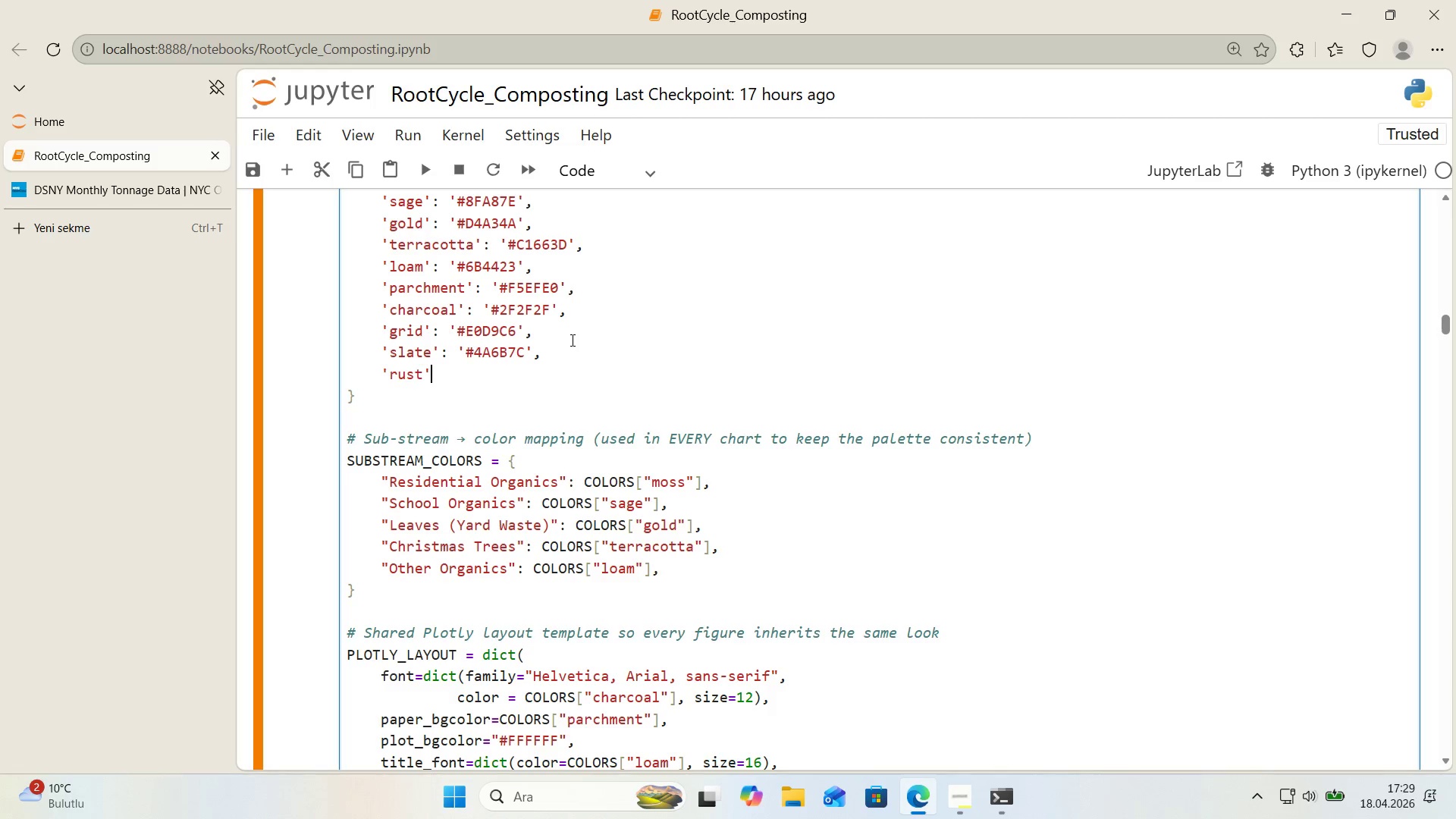 
key(ArrowRight)
 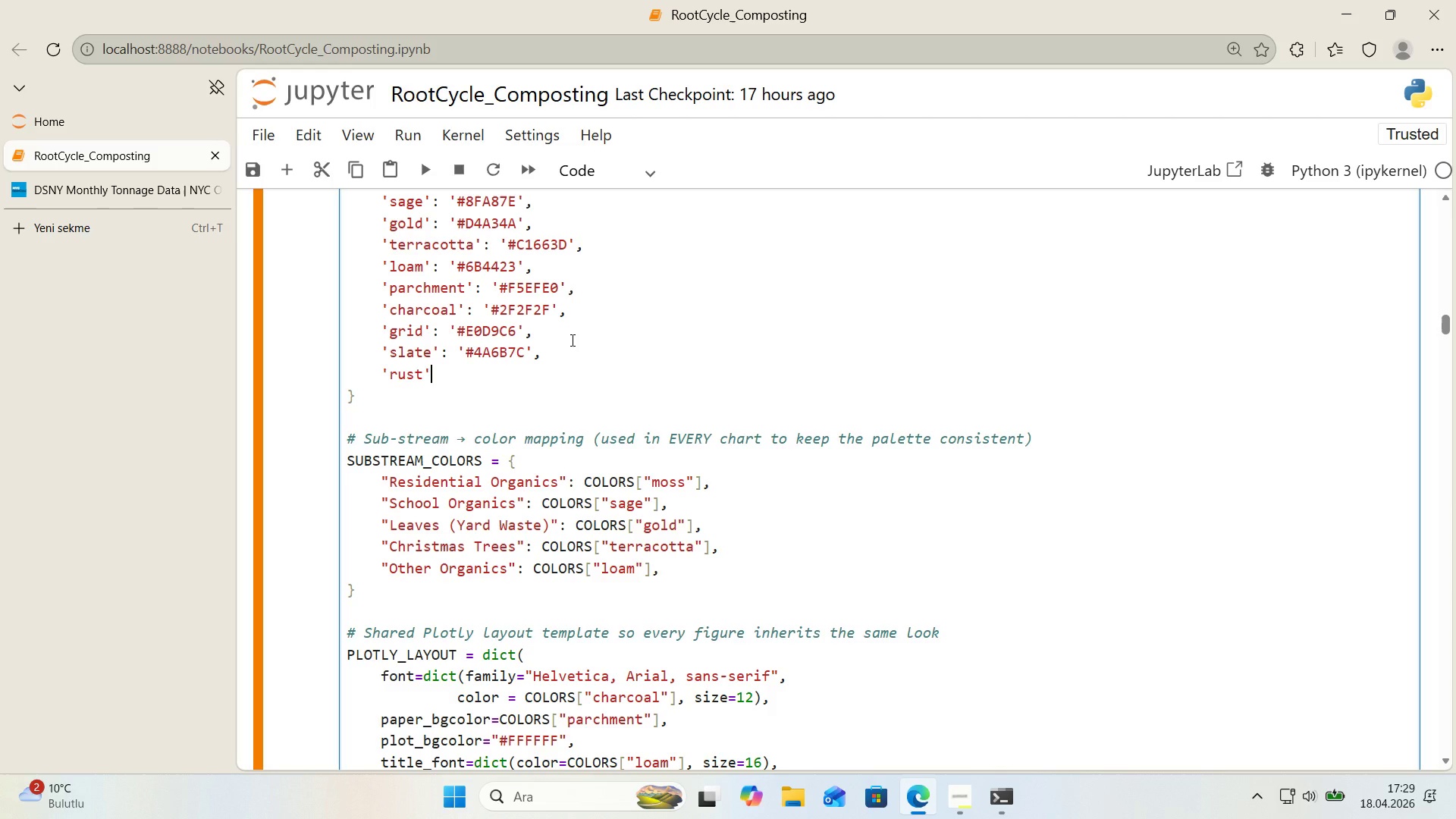 
type(> @@)
 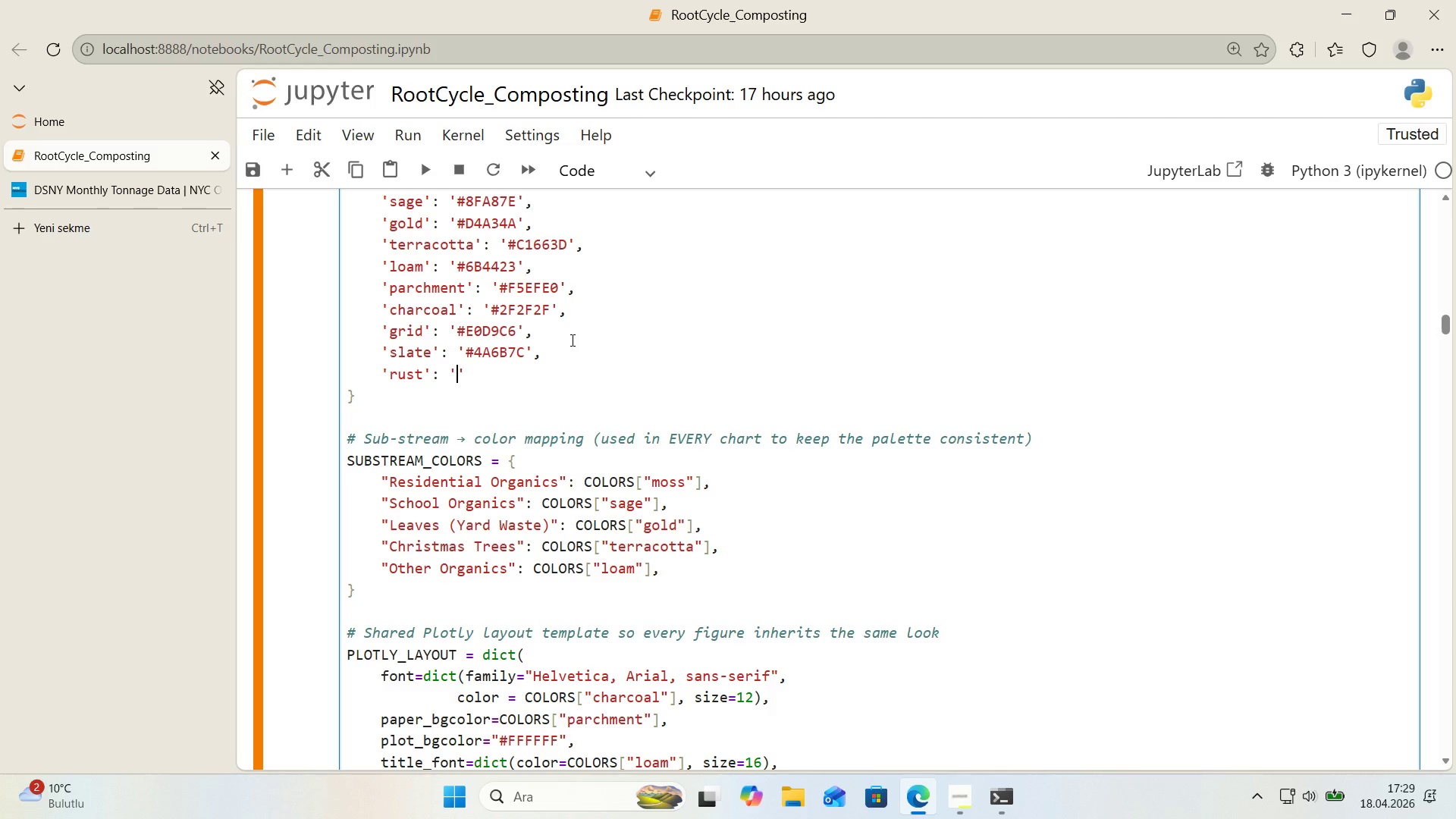 
 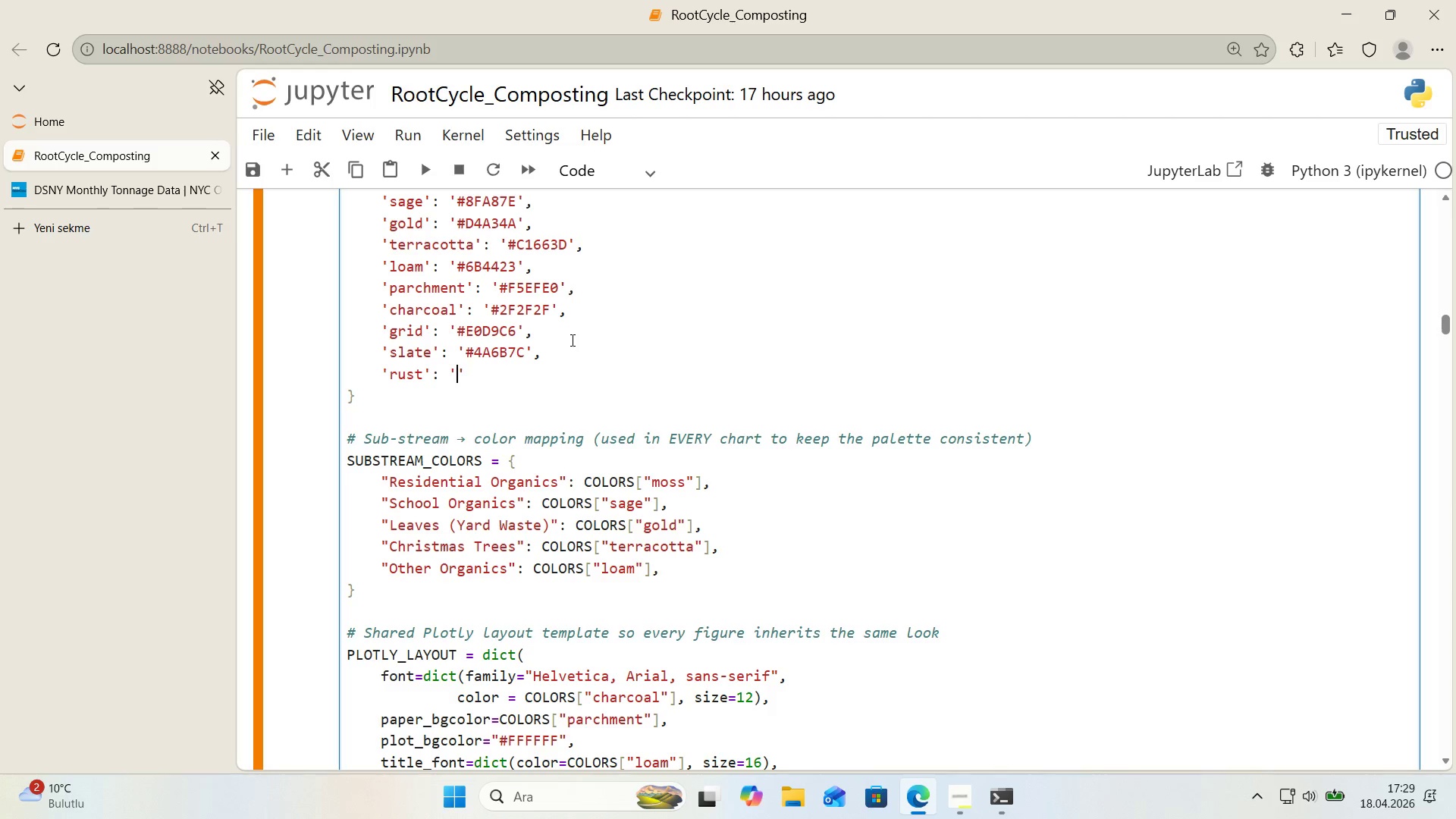 
key(ArrowLeft)
 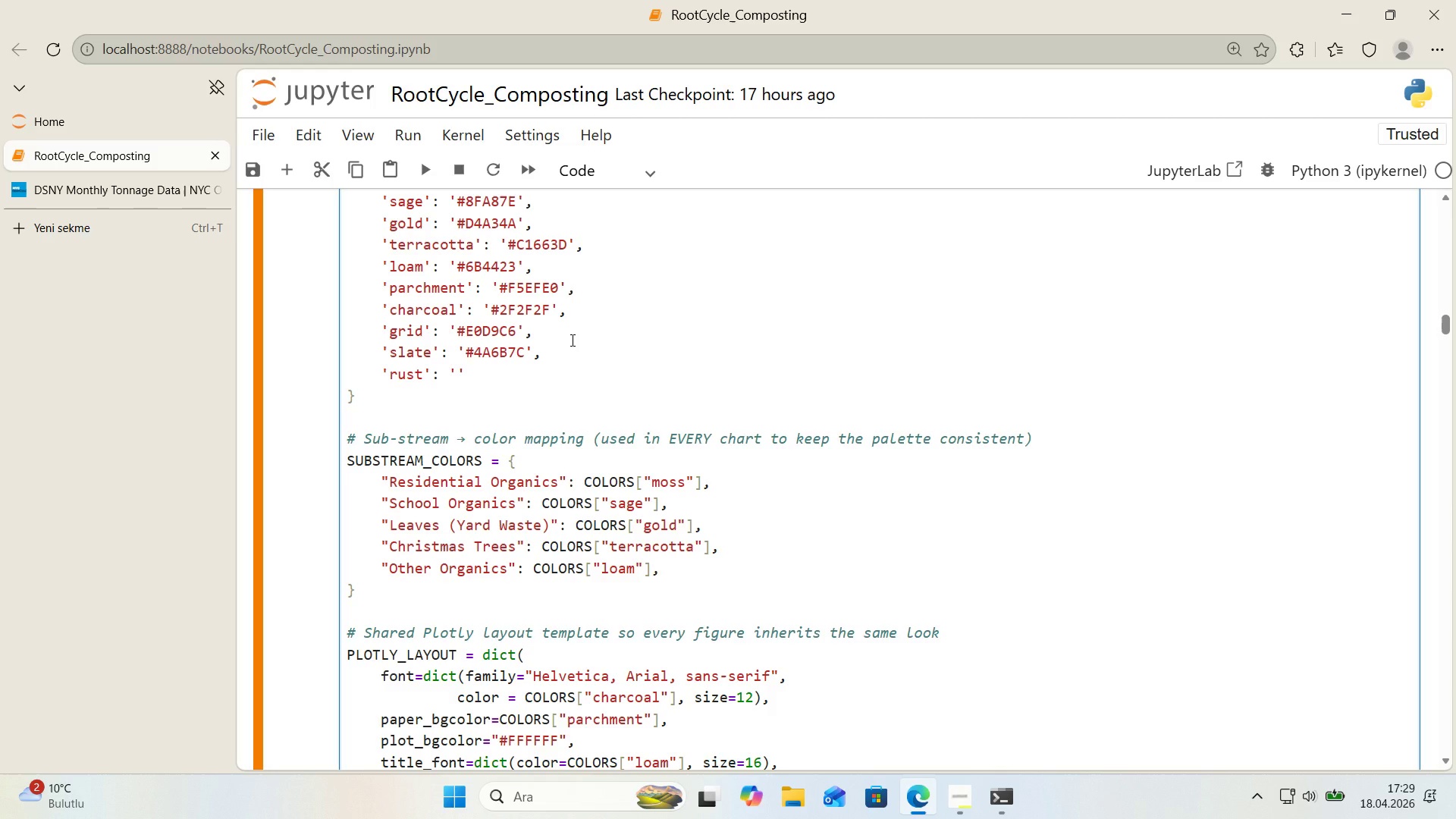 
key(CapsLock)
 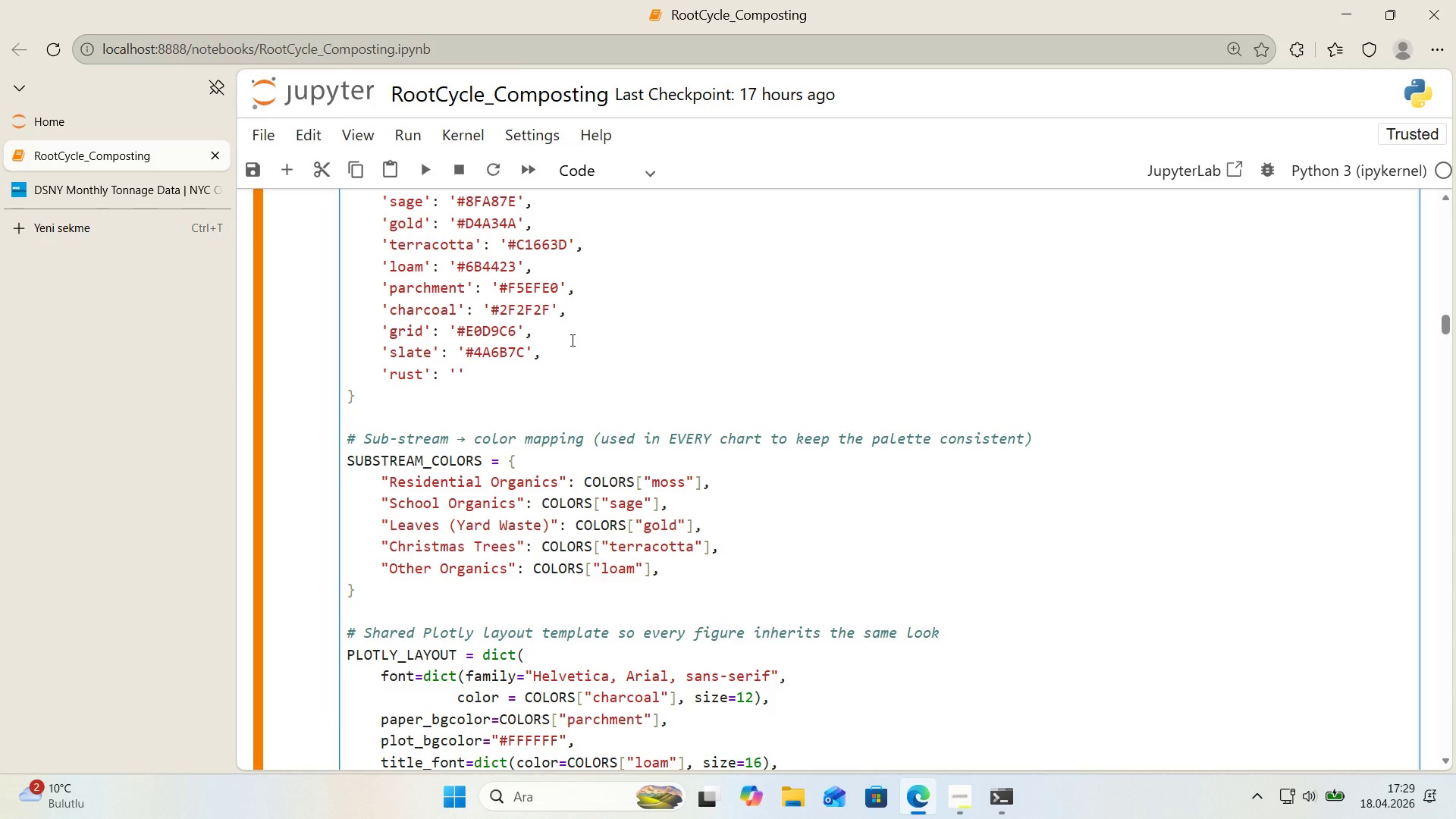 
key(Control+ControlLeft)
 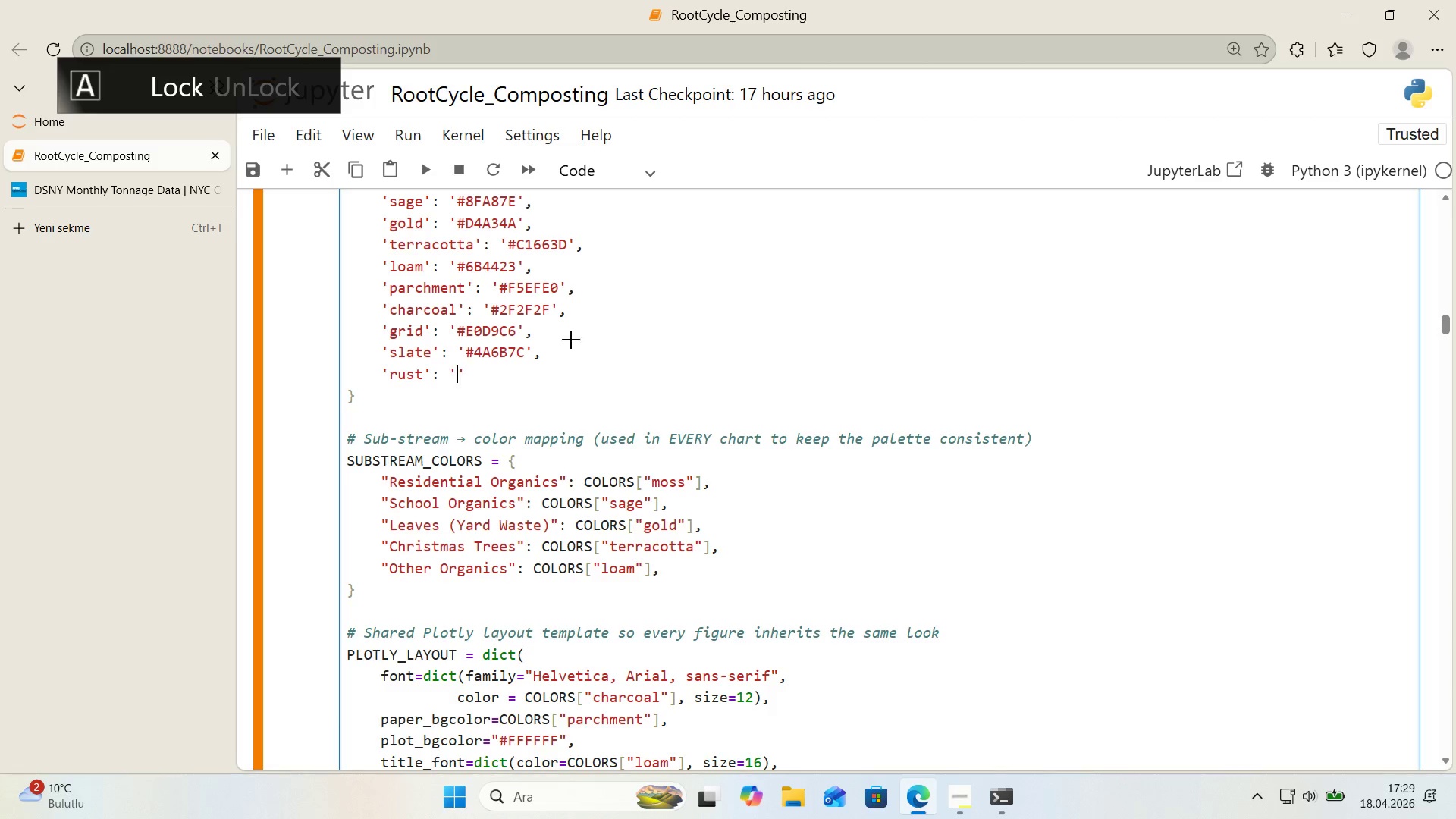 
key(Alt+Control+AltRight)
 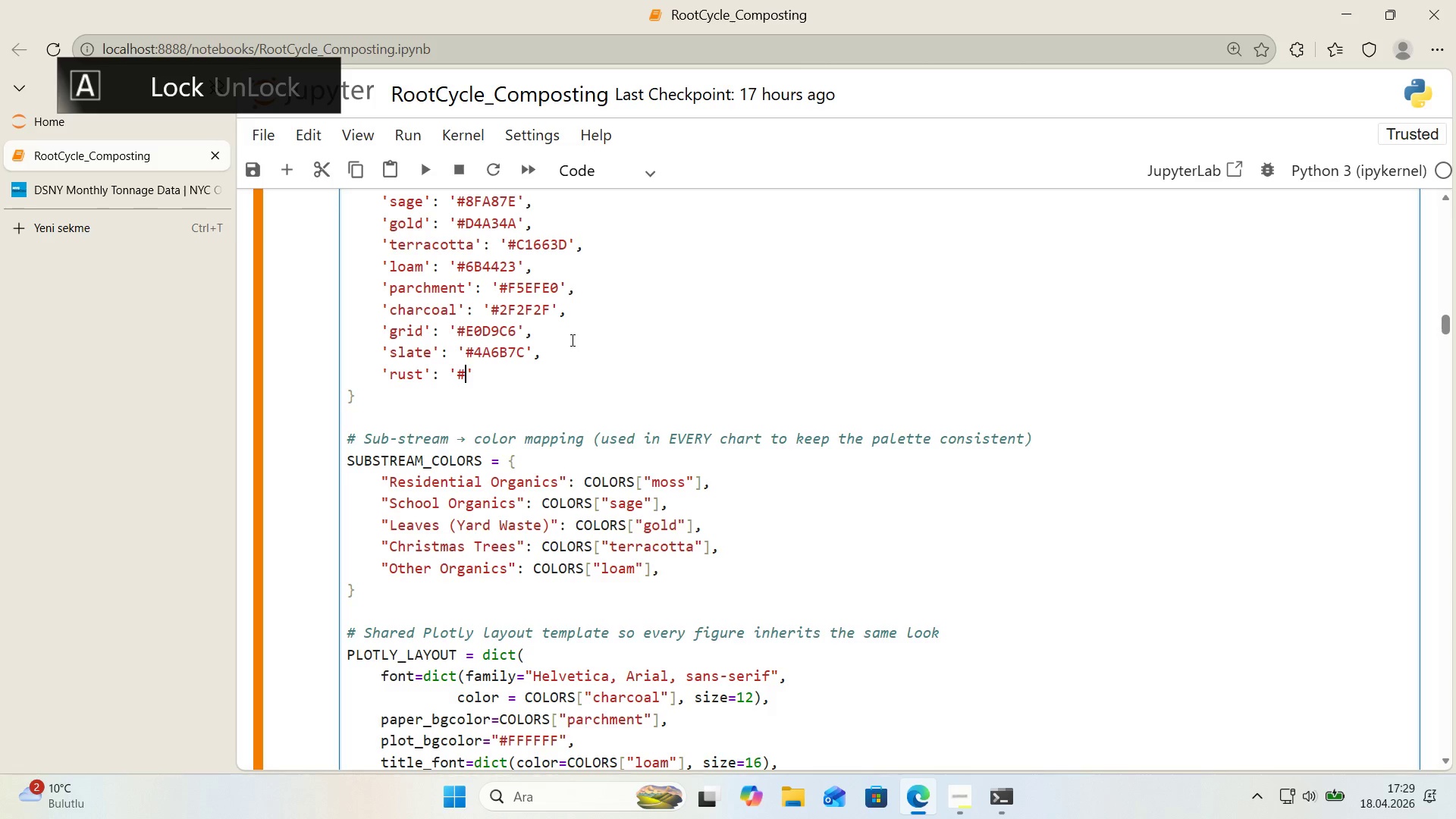 
key(Alt+Control+3)
 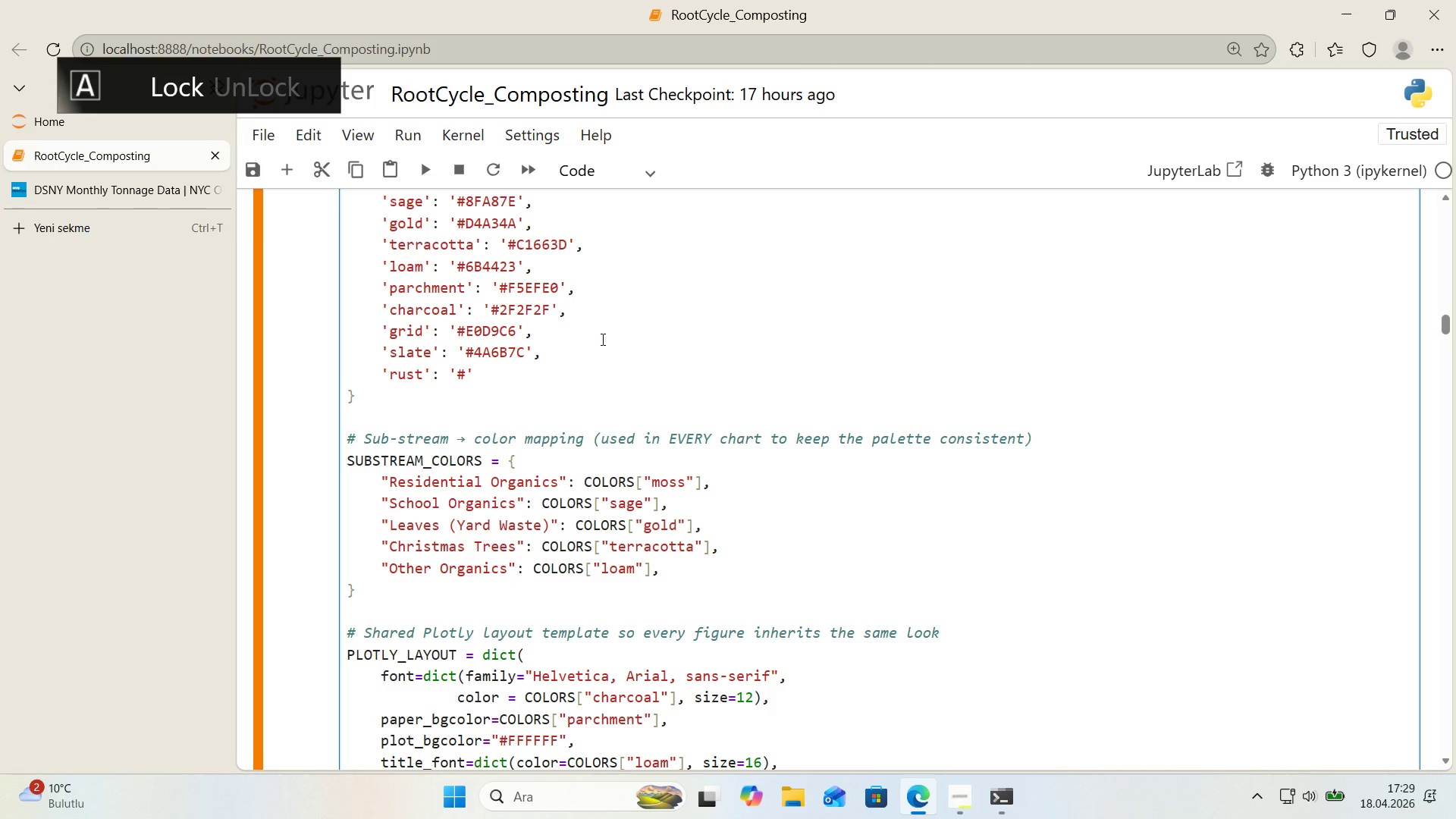 
scroll: coordinate [601, 339], scroll_direction: down, amount: 1.0
 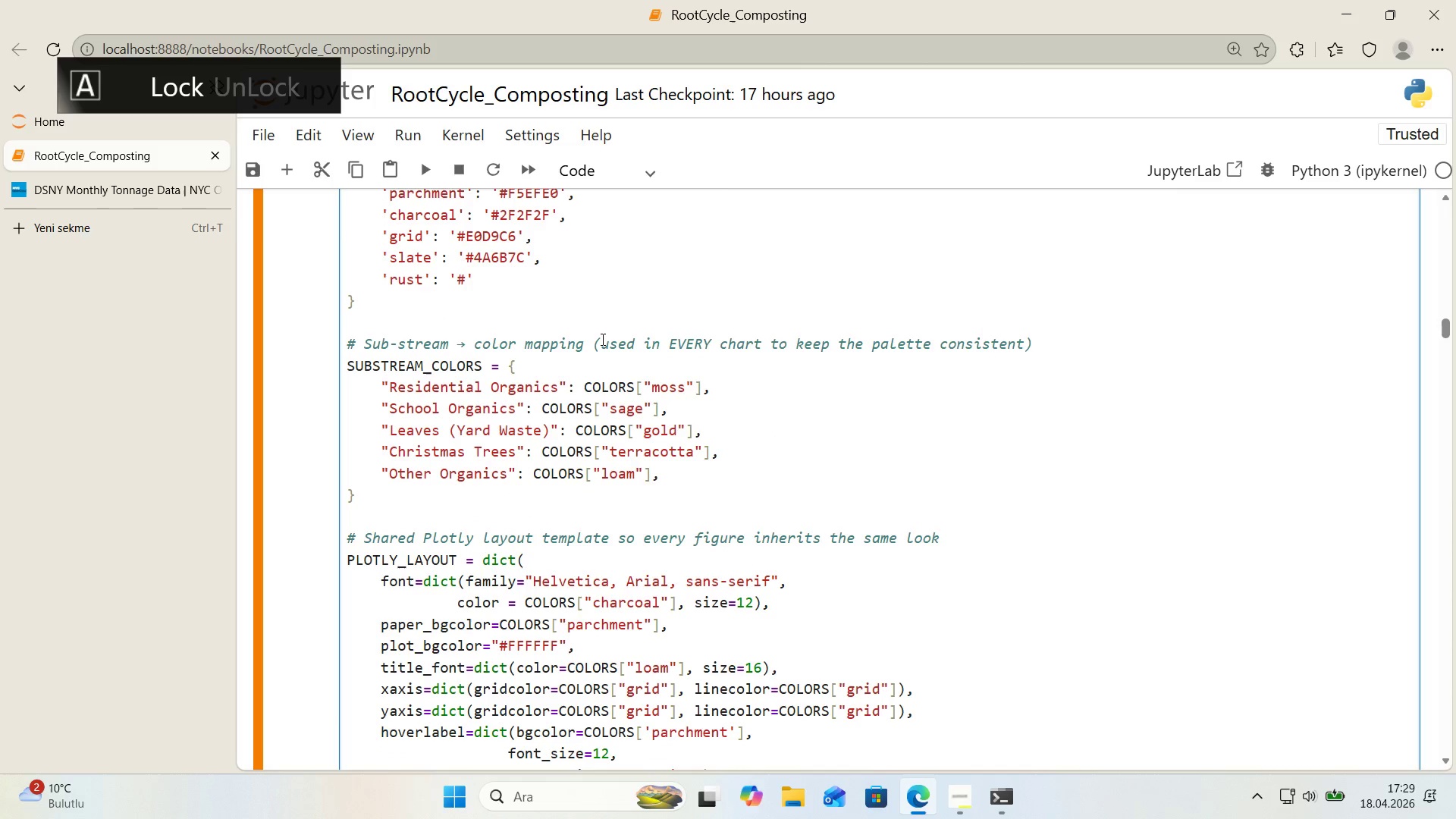 
type(8B3A3E)
 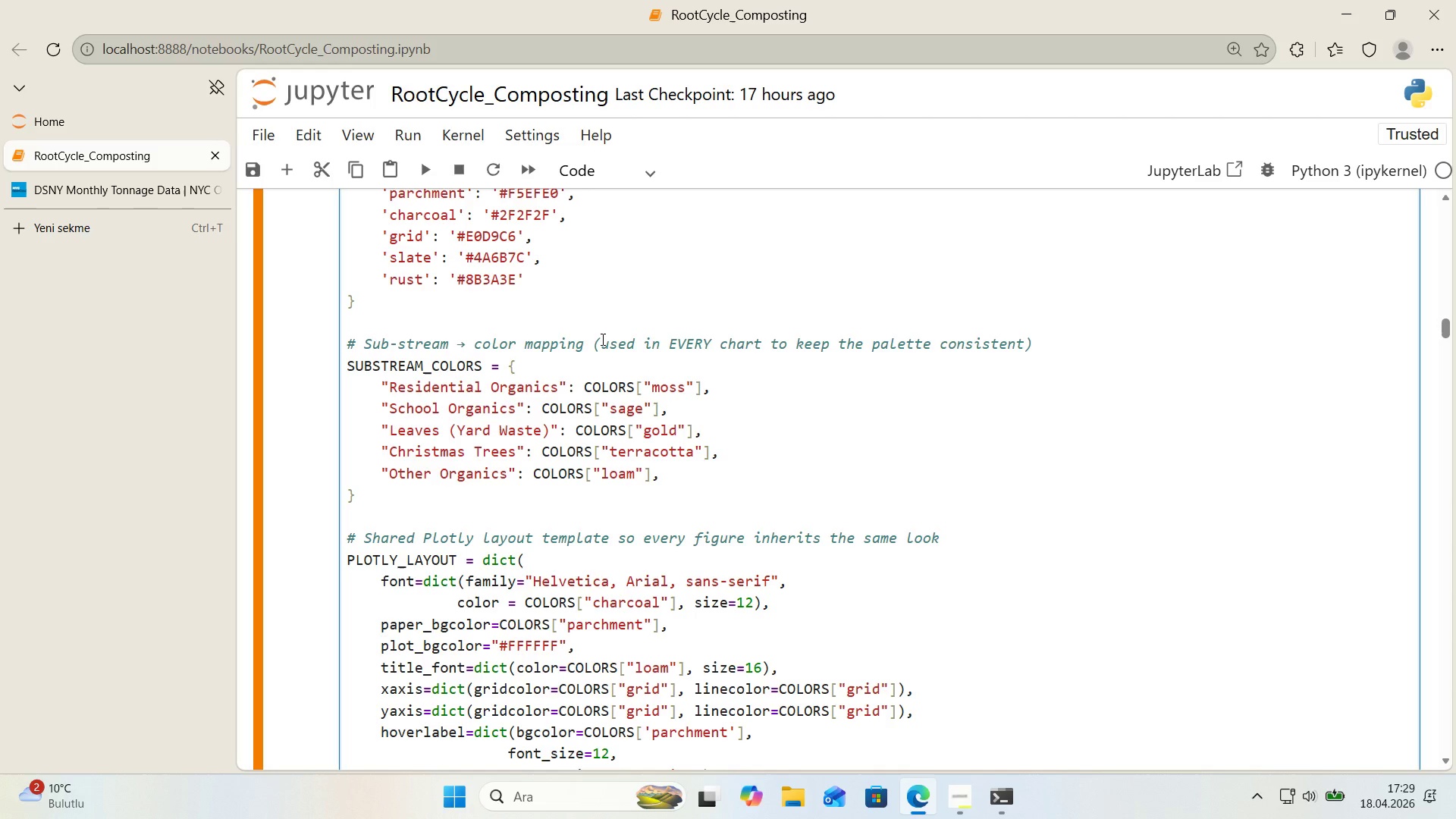 
key(ArrowRight)
 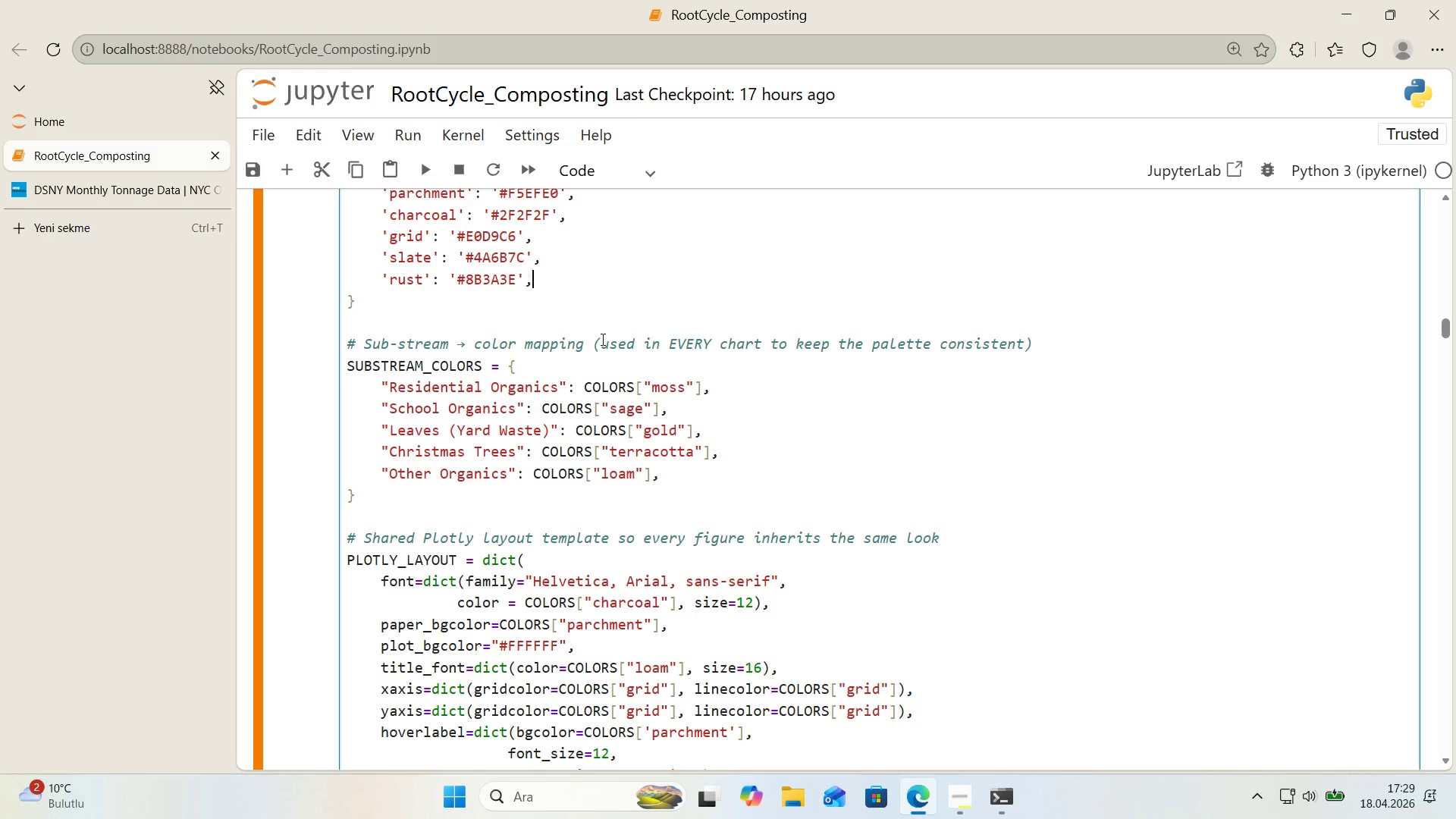 
key(Comma)
 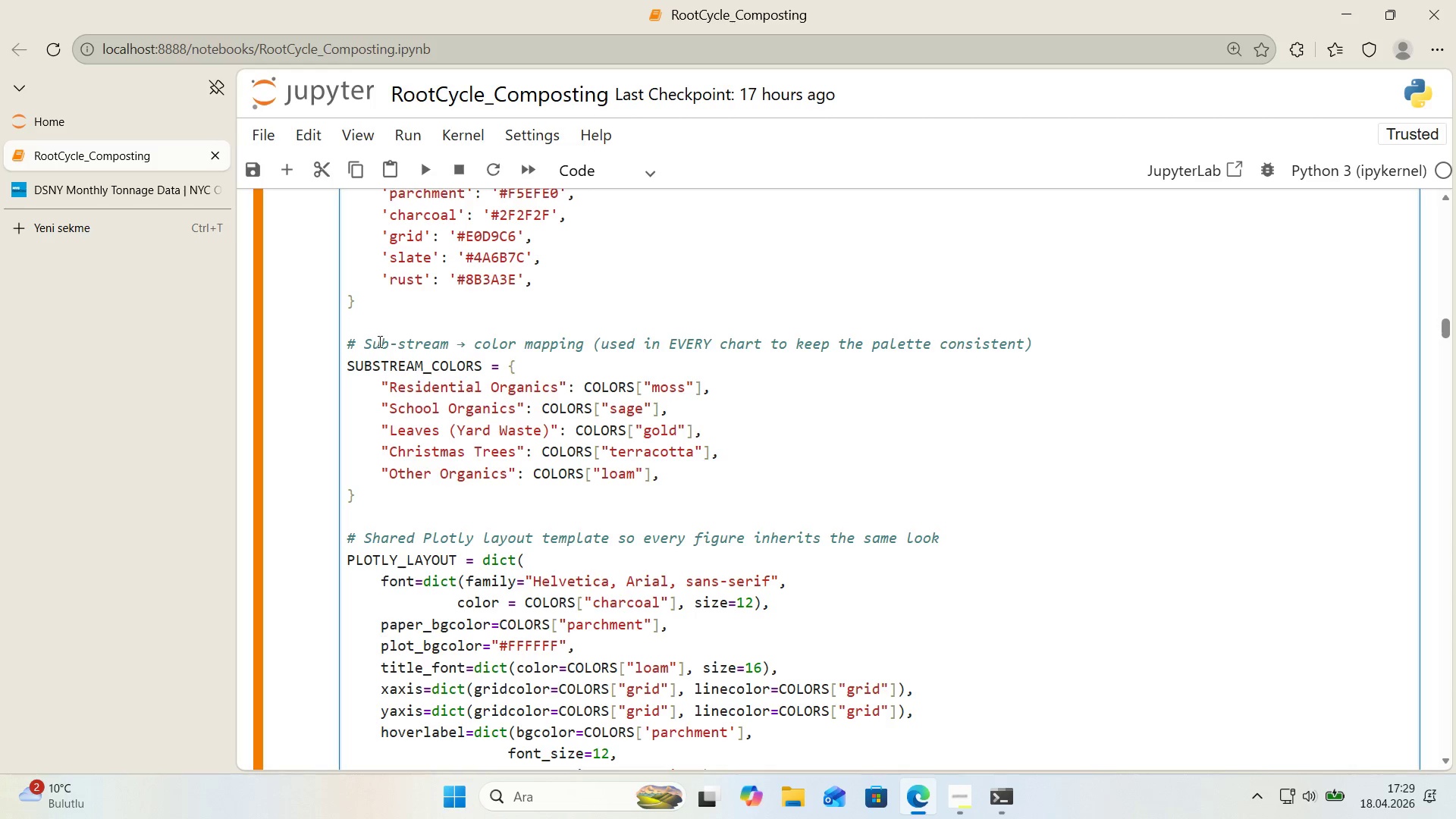 
left_click([369, 303])
 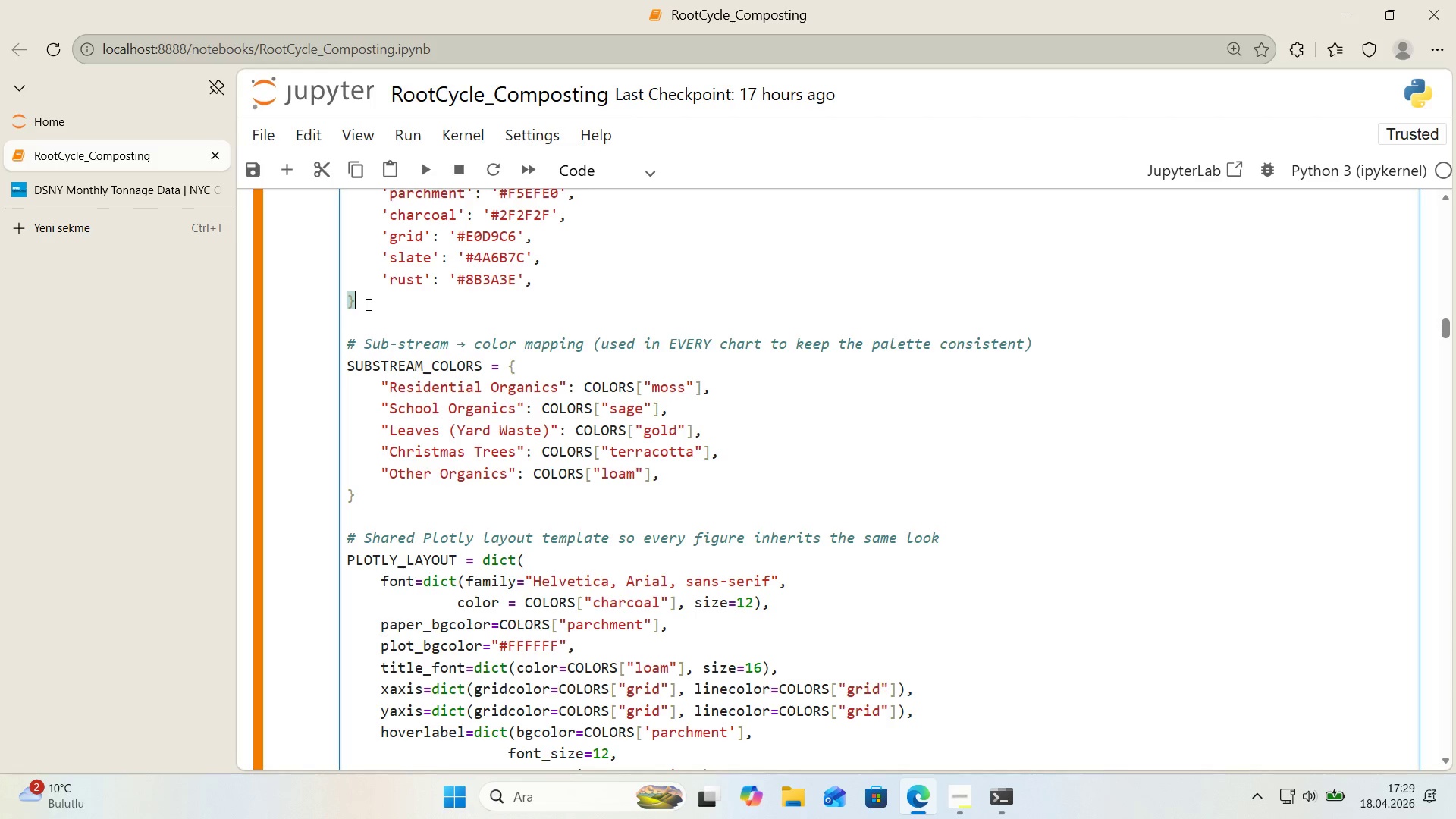 
wait(13.42)
 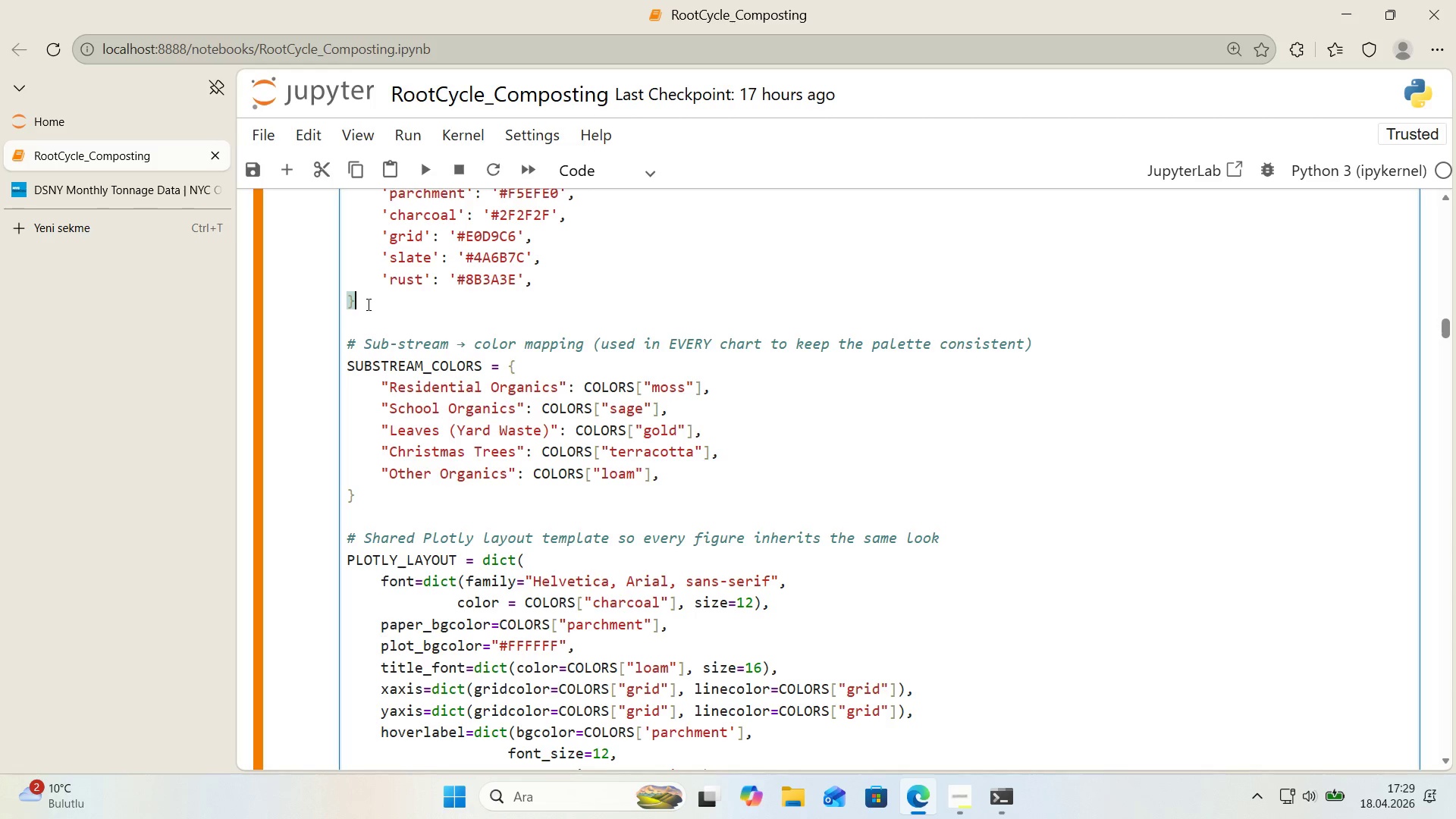 
key(Enter)
 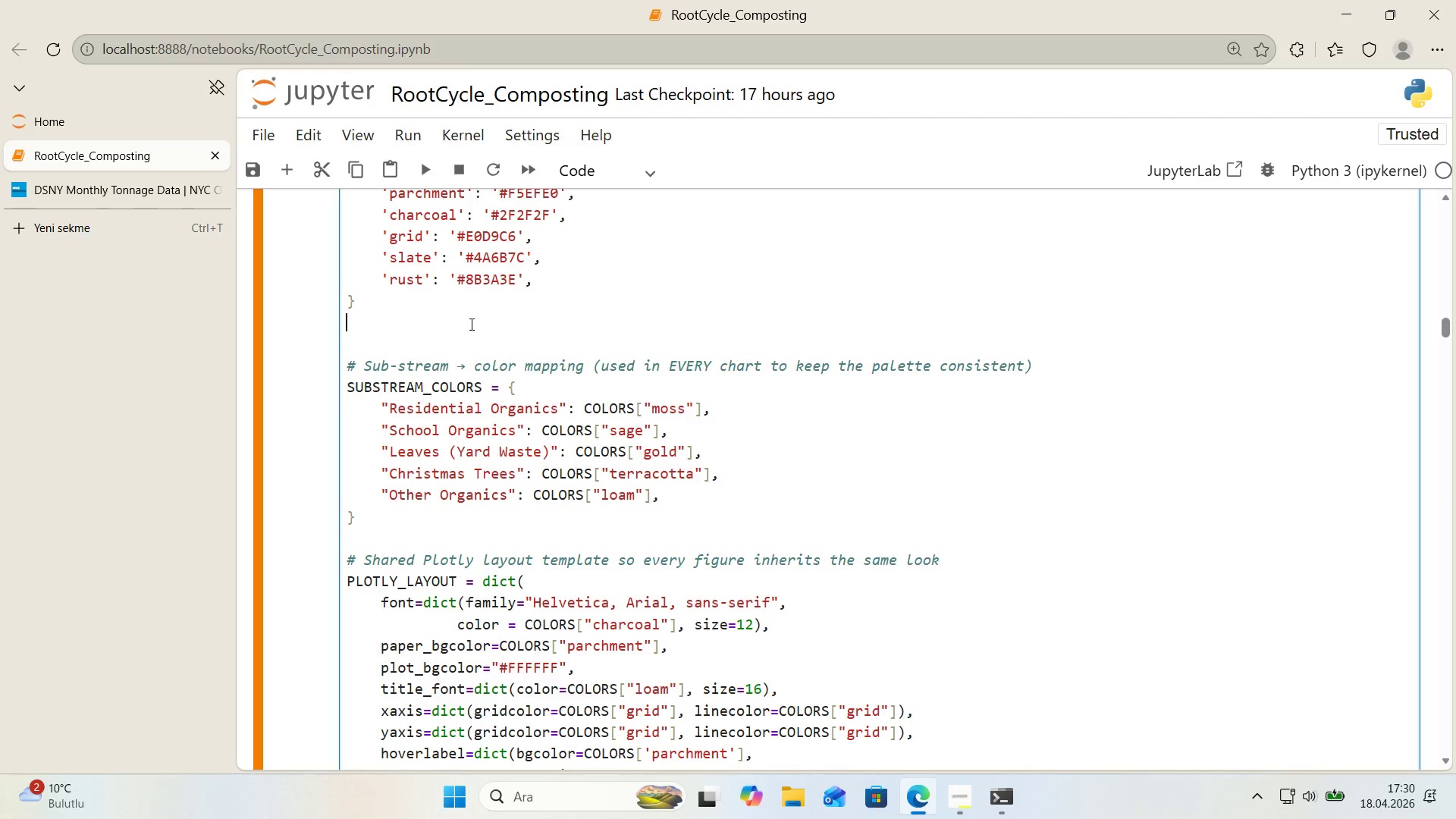 
key(Enter)
 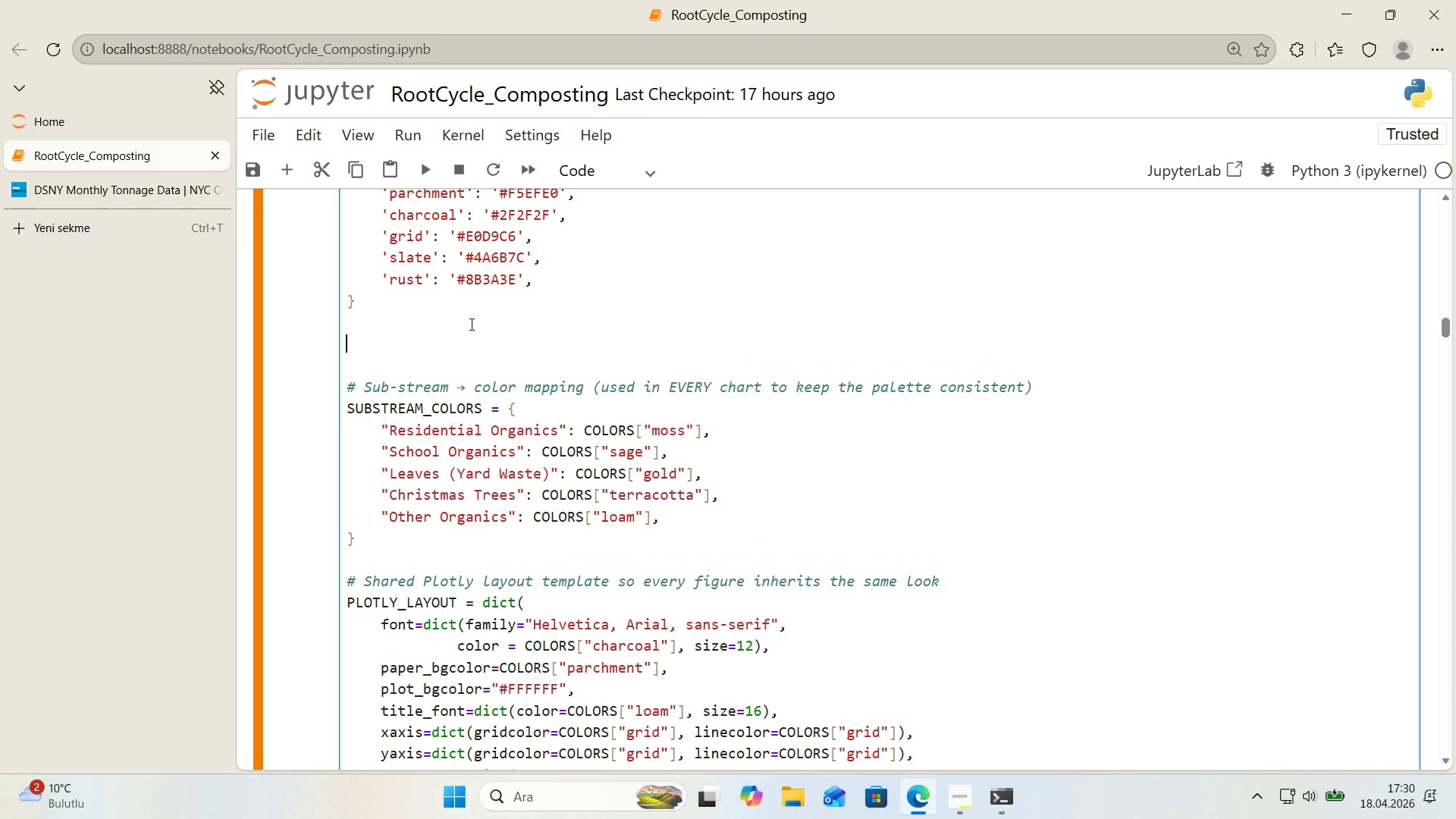 
key(Alt+Control+AltRight)
 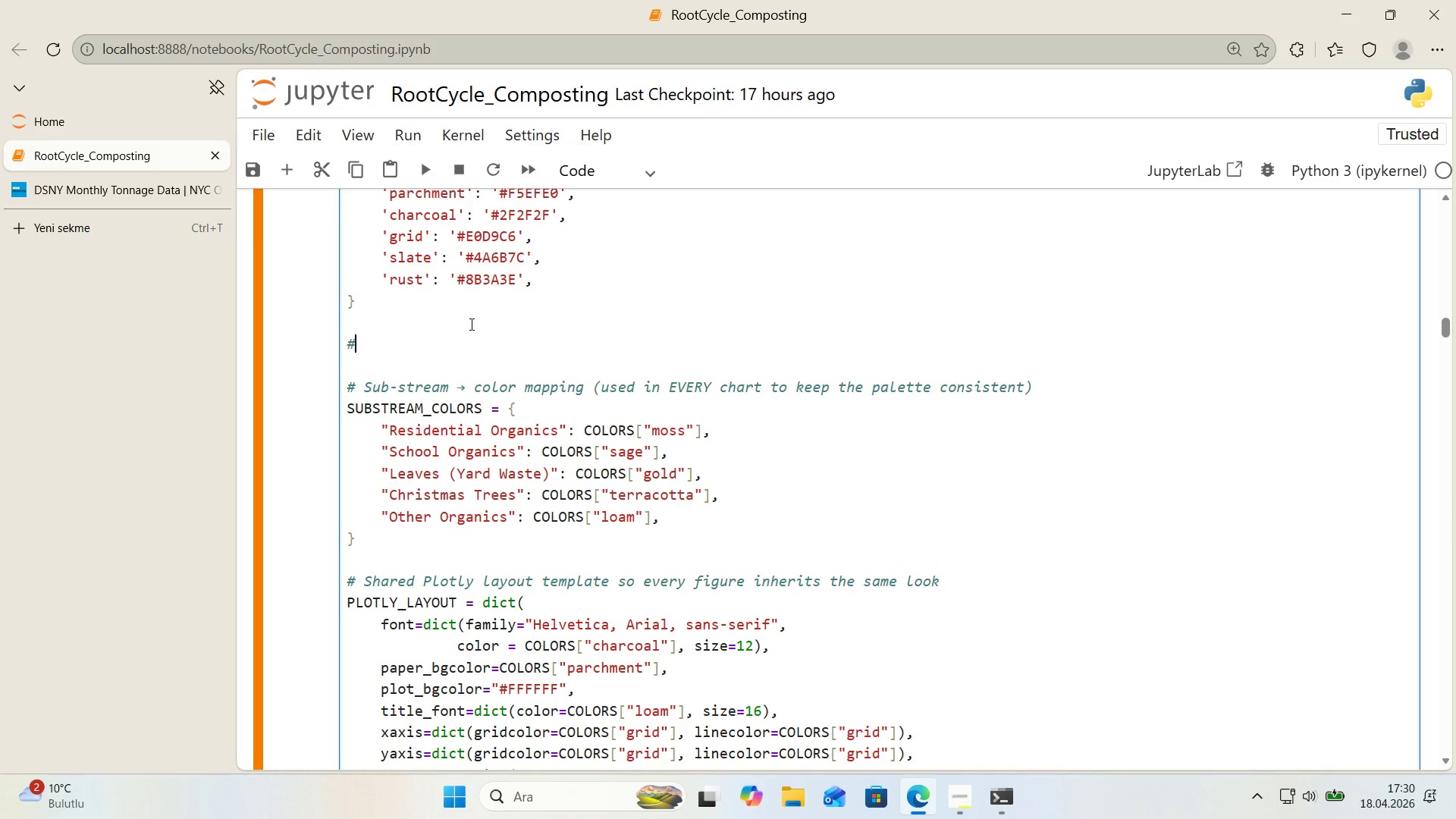 
key(Control+ControlLeft)
 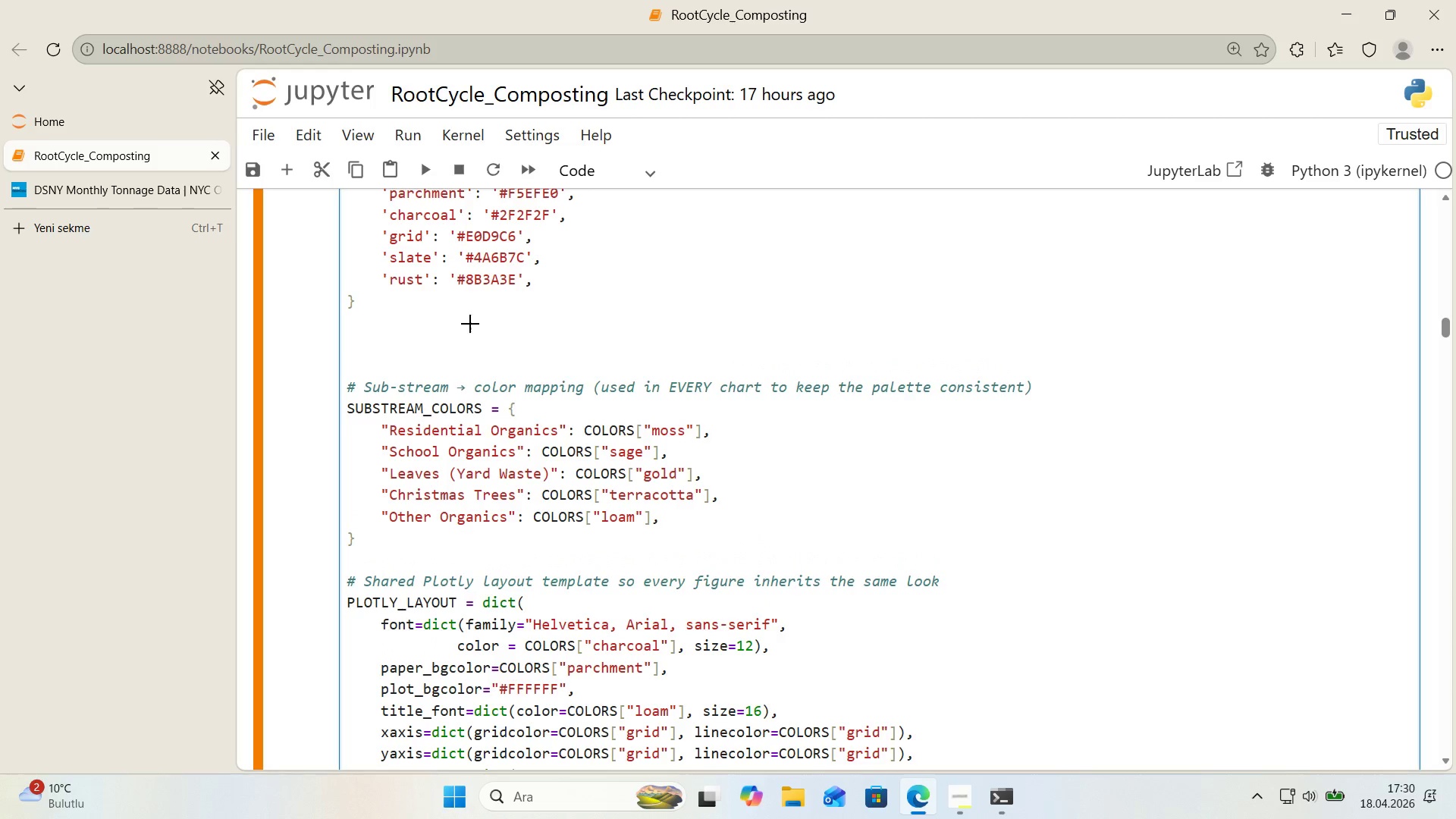 
key(Alt+Control+3)
 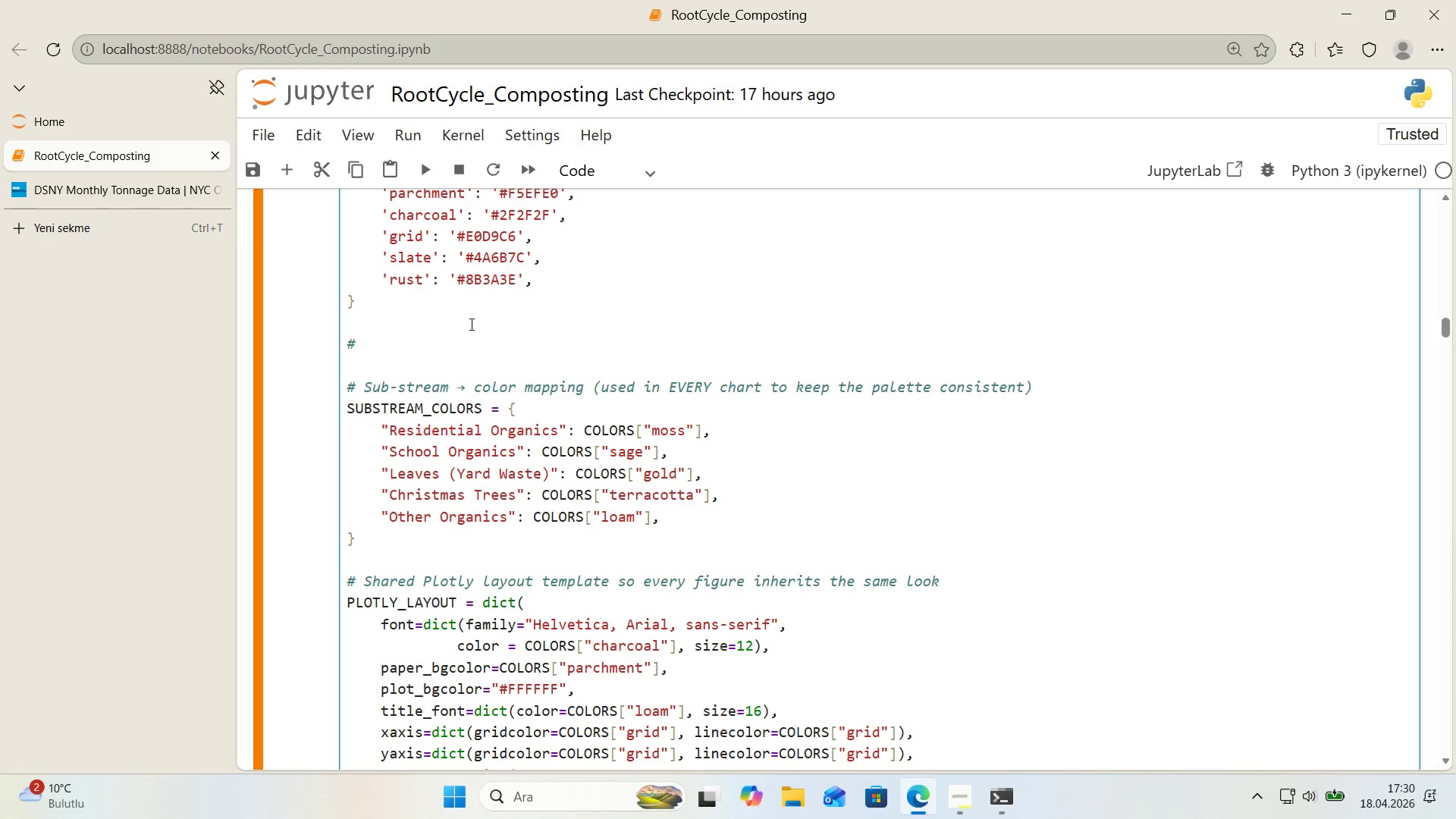 
type( c')
key(Backspace)
key(Backspace)
type(C'tyww'd)
key(Backspace)
key(Backspace)
key(Backspace)
type('de c)
key(Backspace)
type(l'ne uses loam *()
 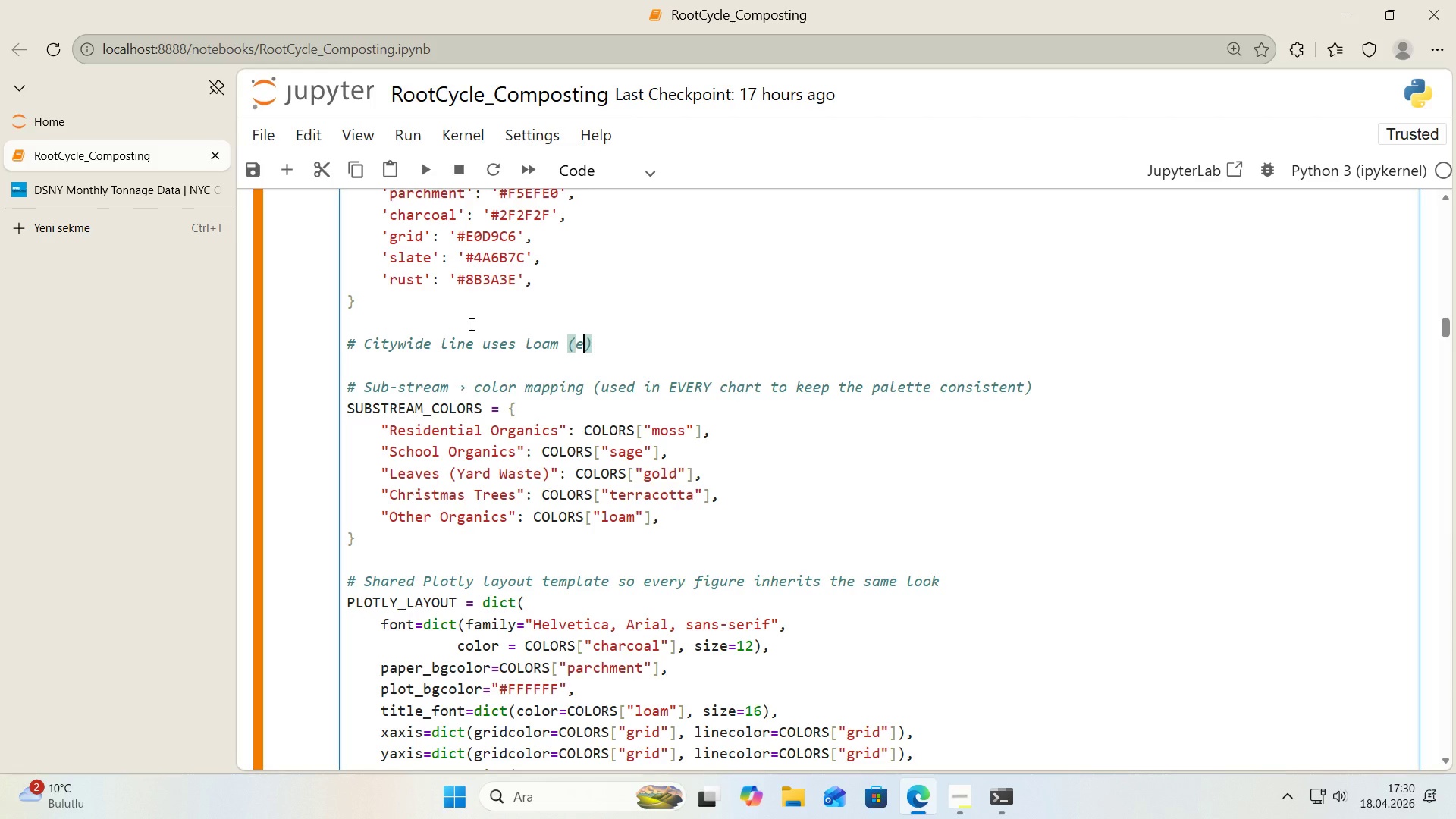 
 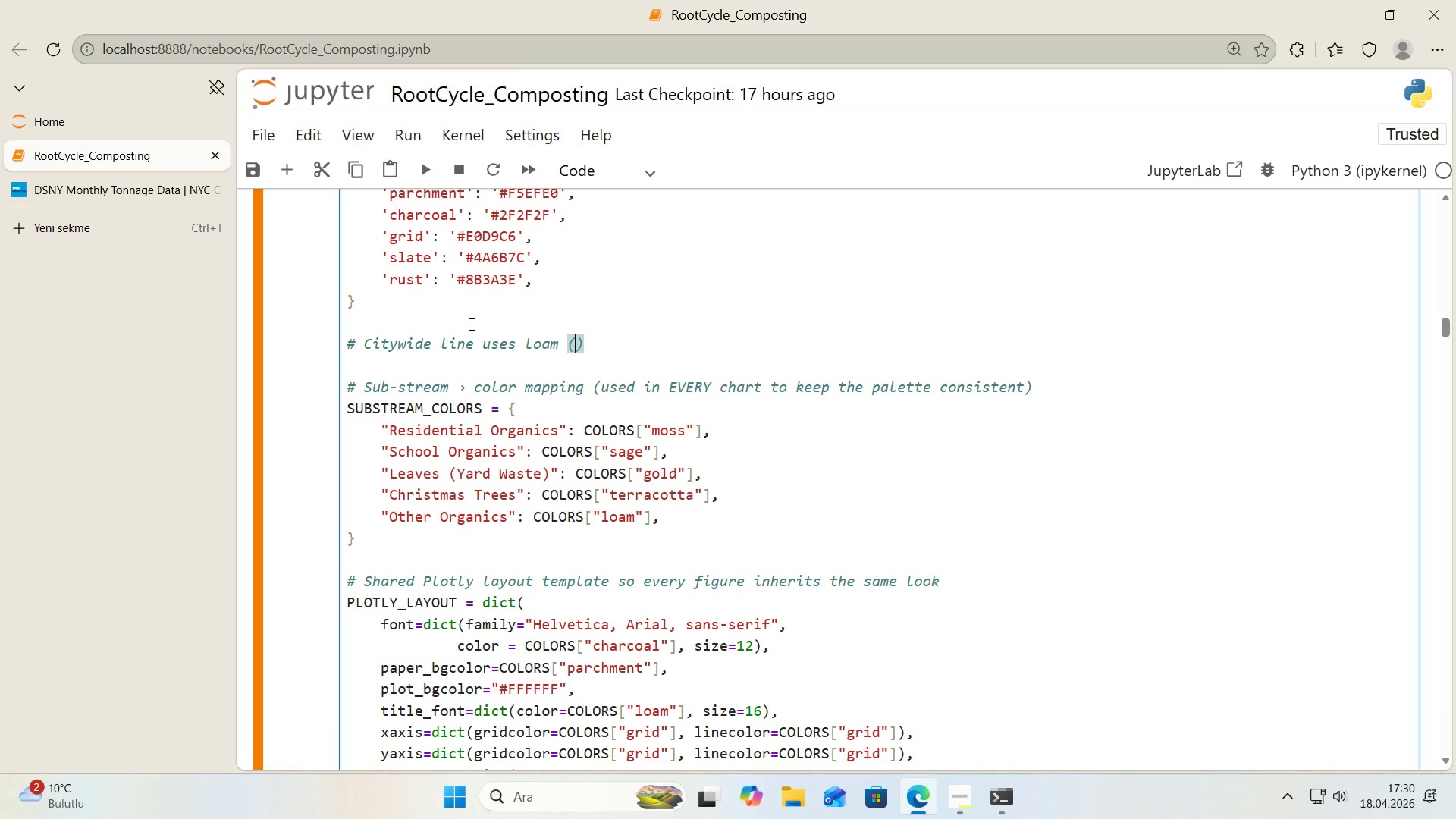 
key(ArrowLeft)
 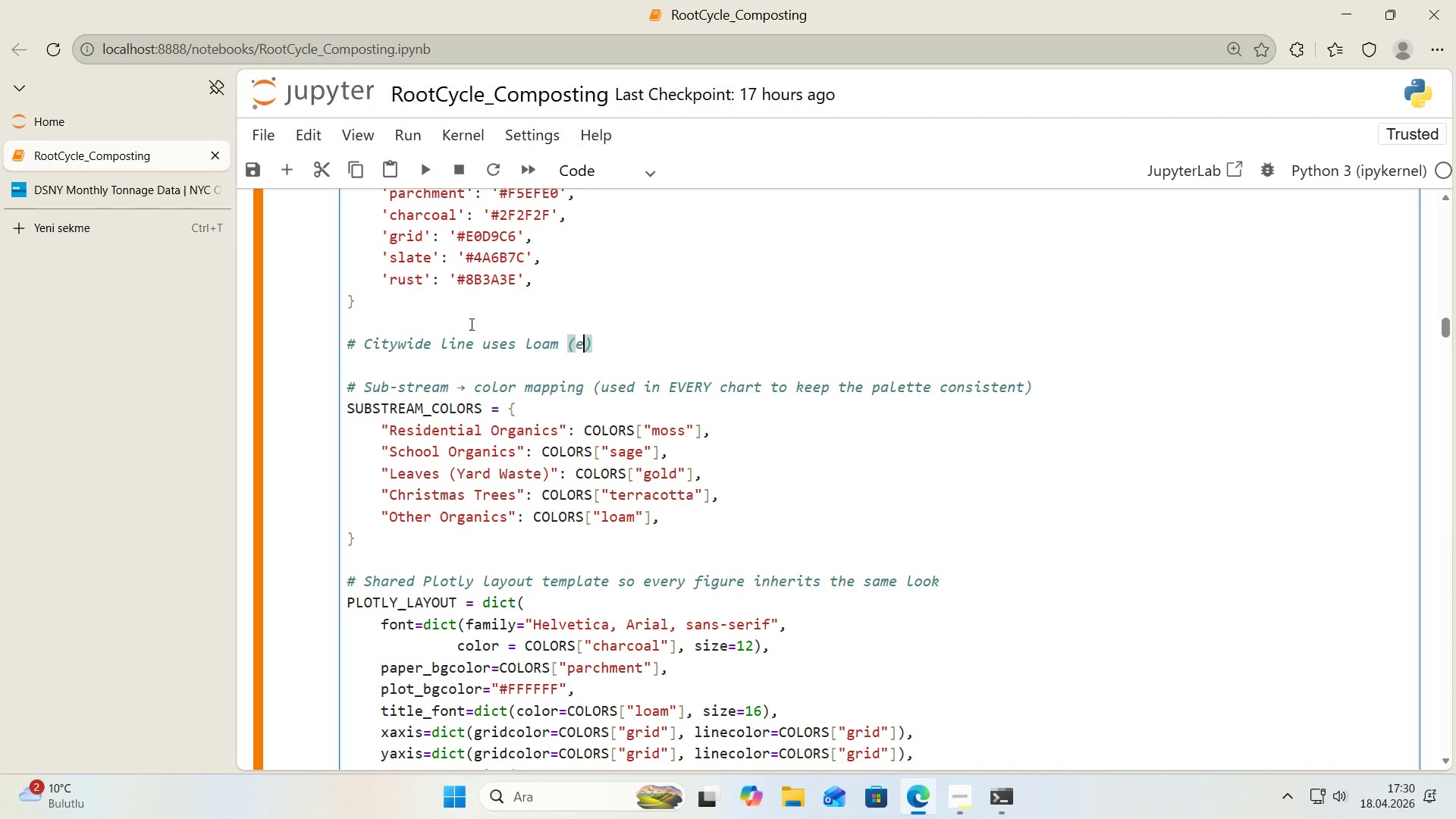 
type(earth brown)
 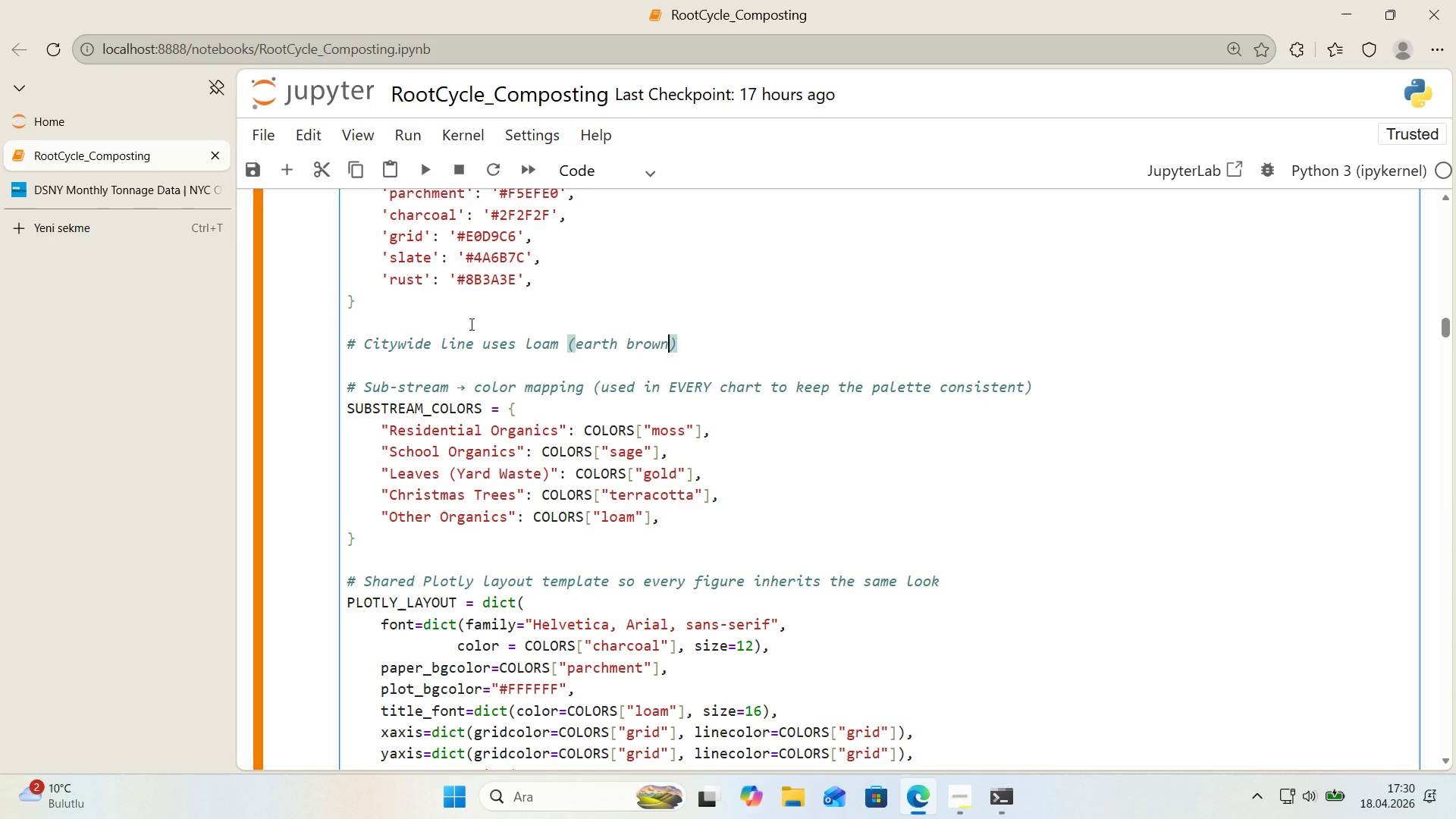 
key(ArrowRight)
 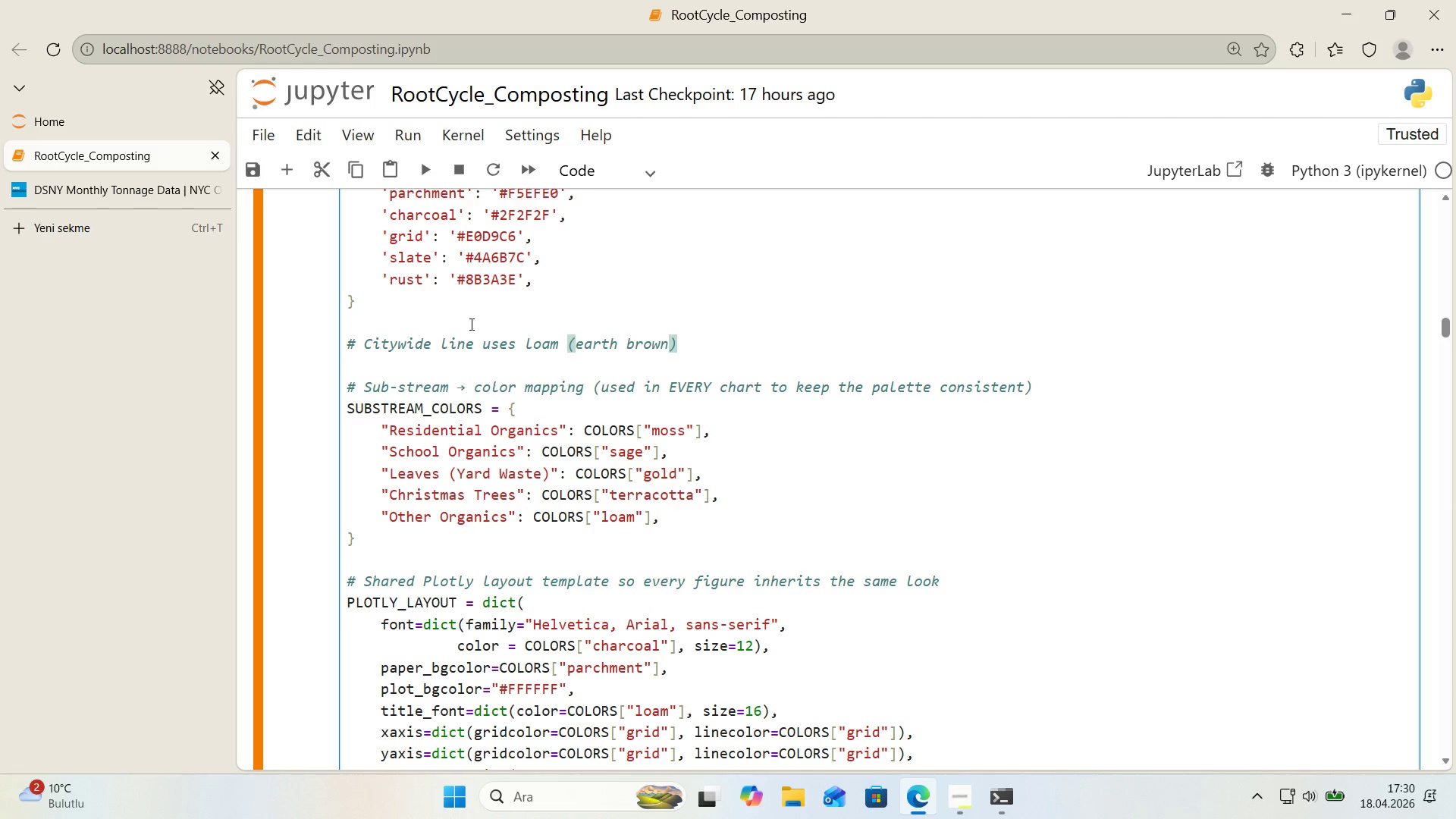 
type(  semant'cally ``)
 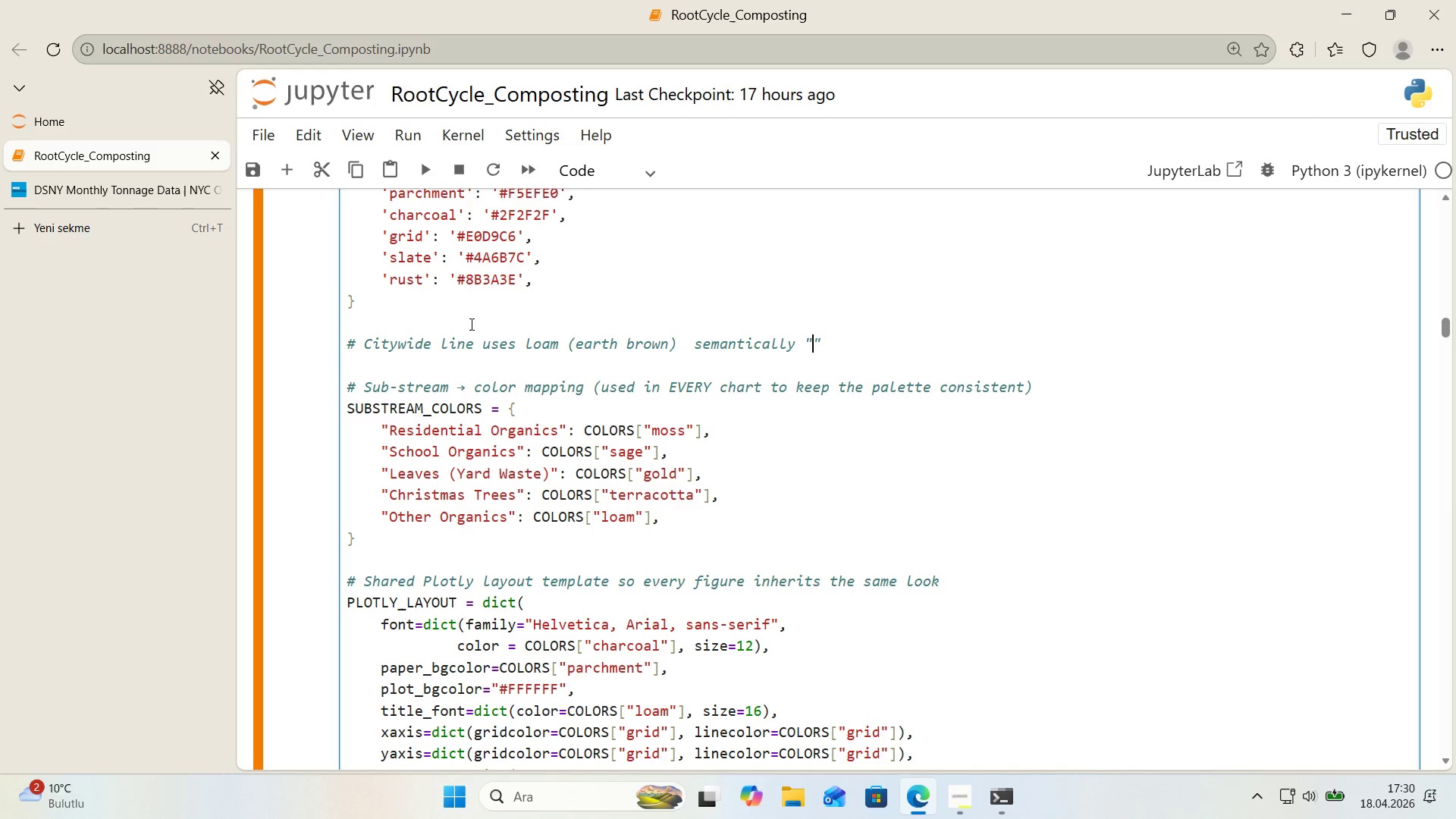 
key(ArrowLeft)
 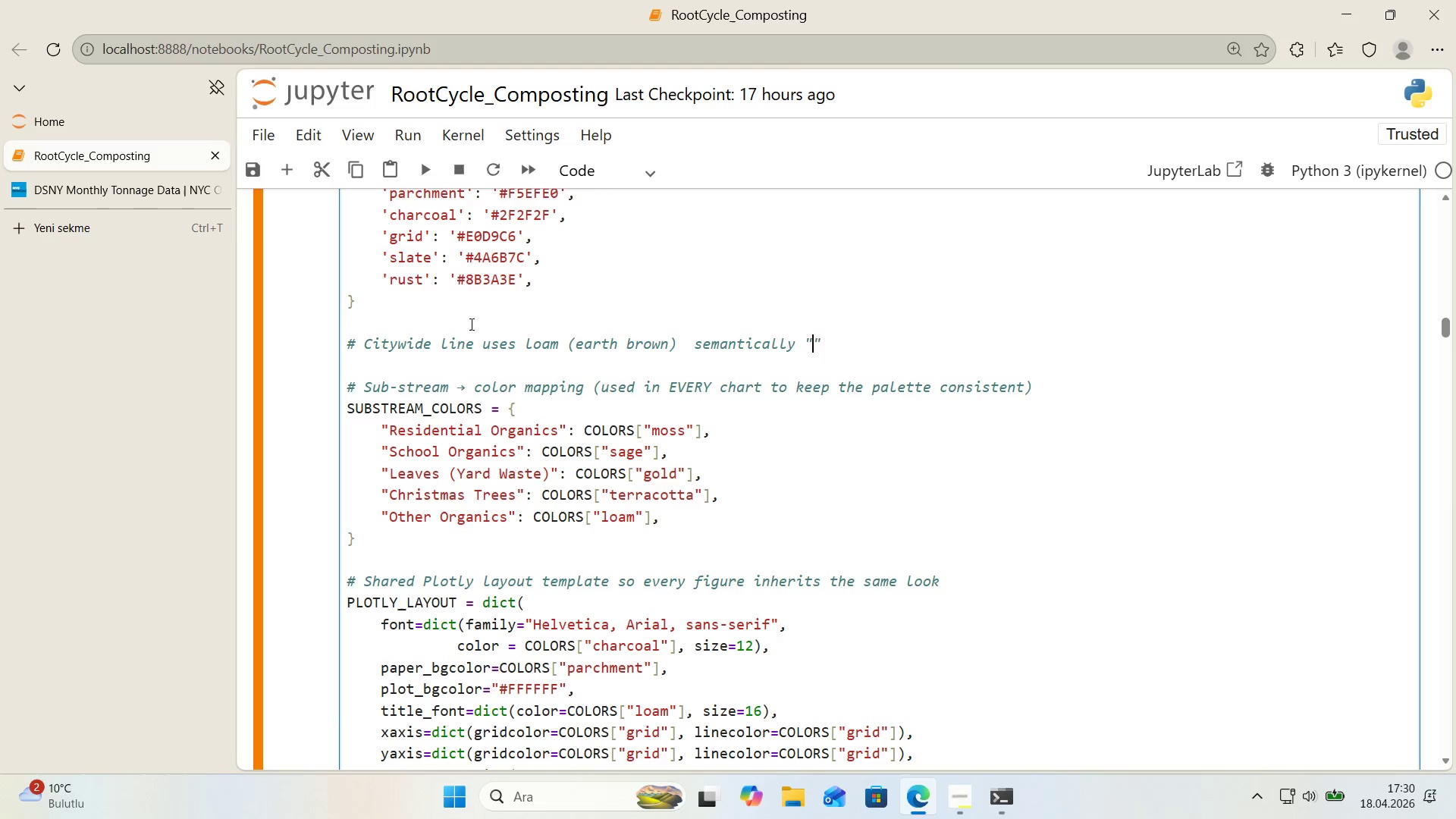 
type(the sum of all boroughs)
 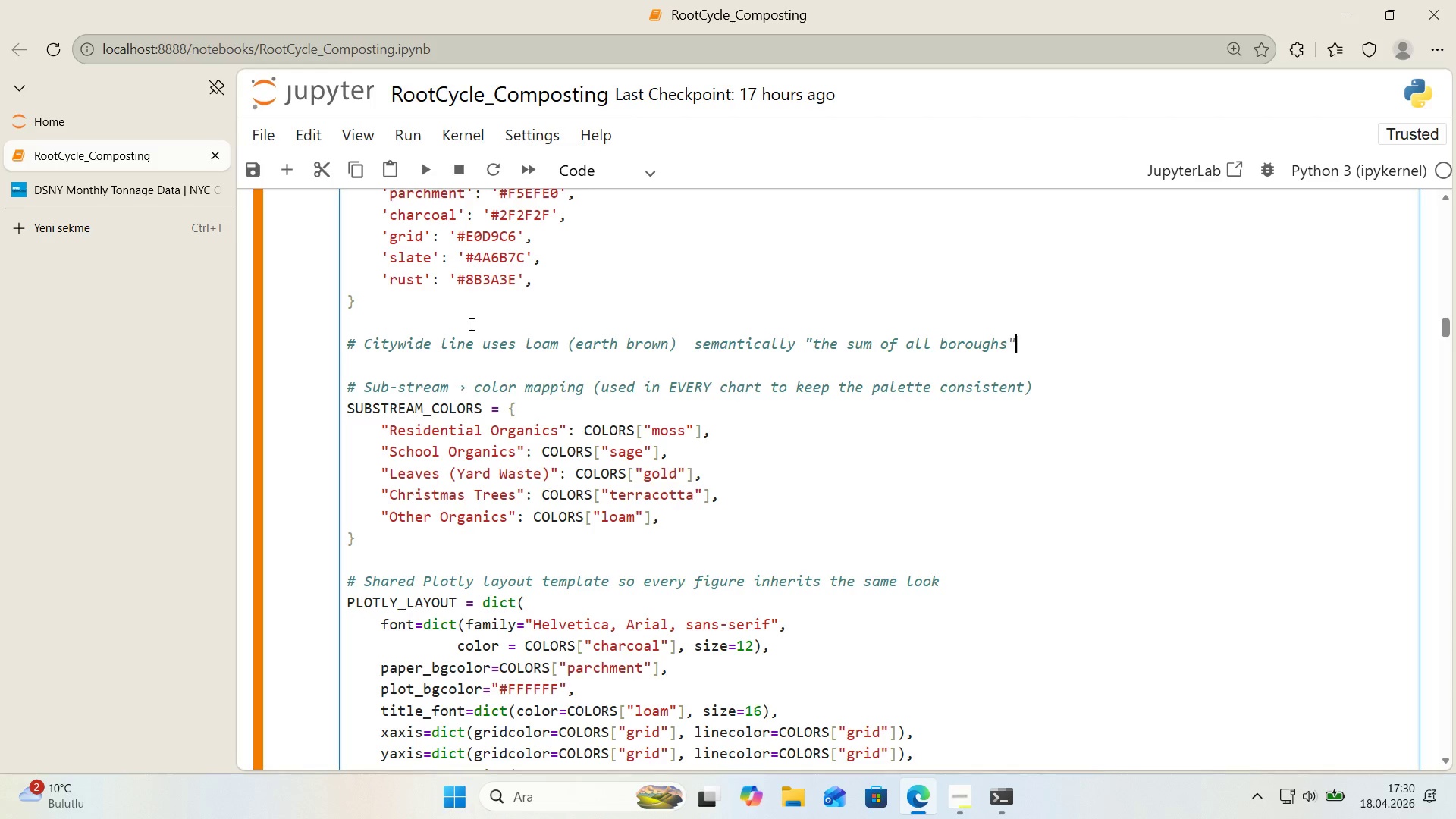 
key(ArrowRight)
 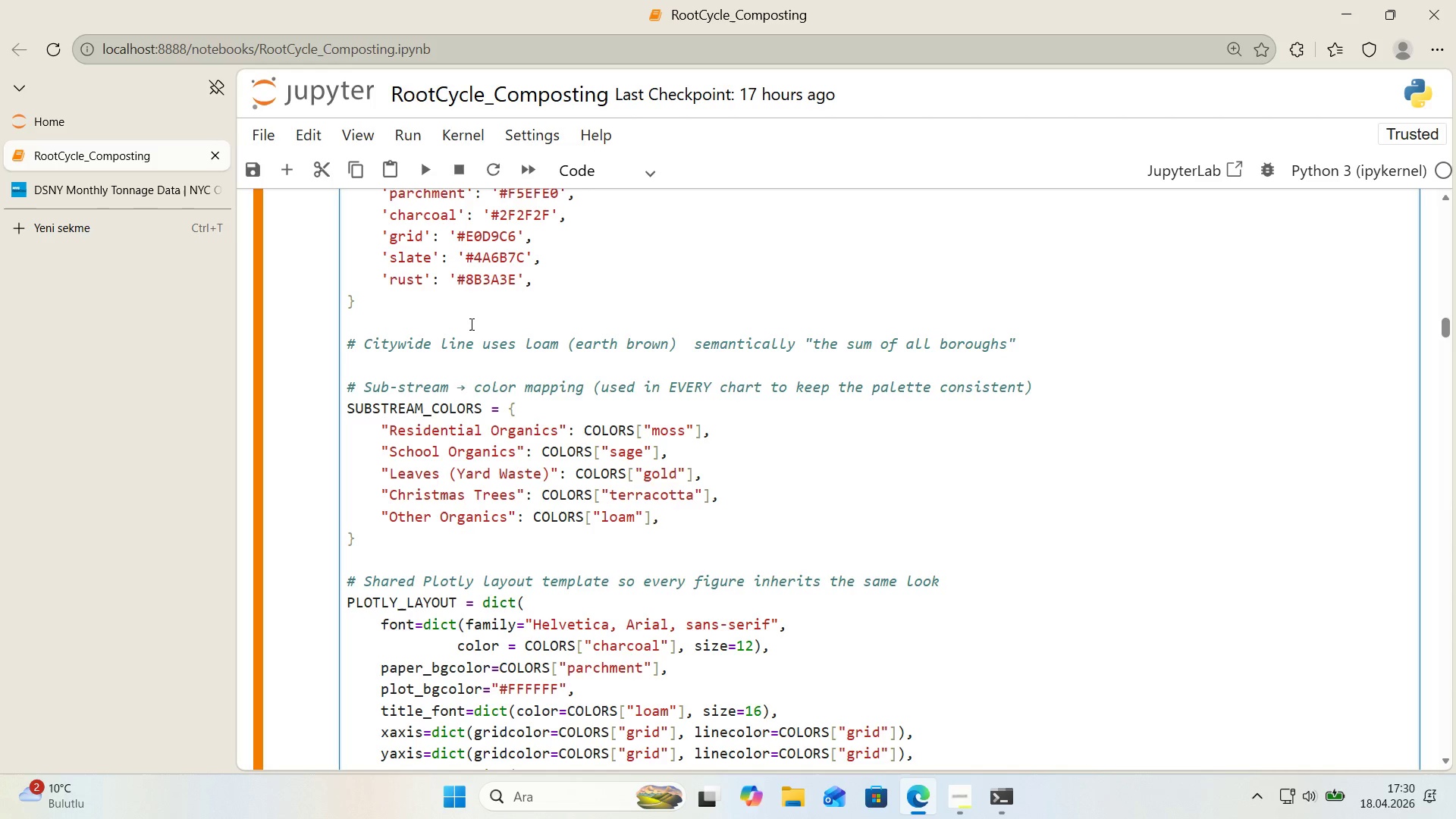 
key(Comma)
 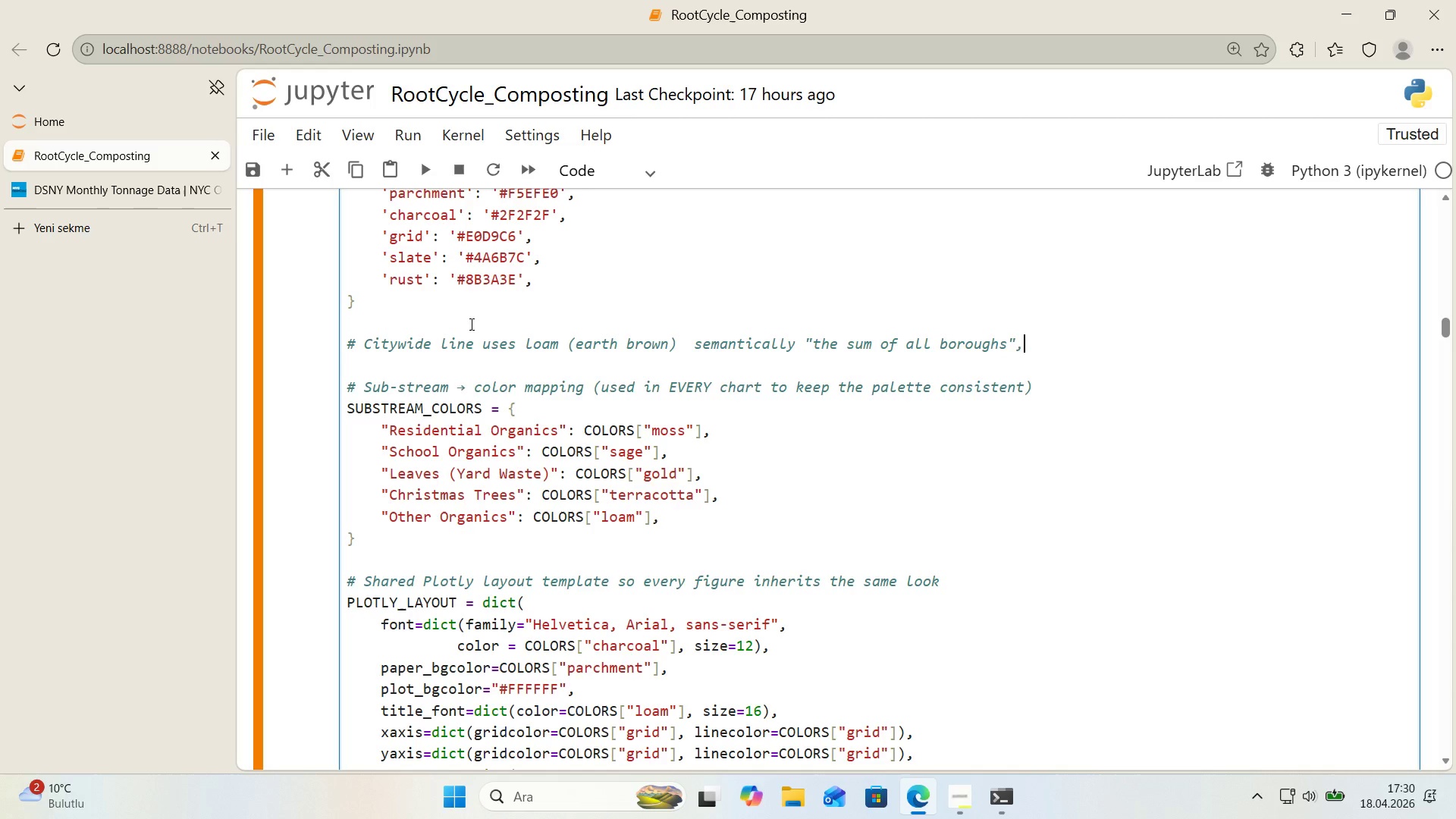 
key(Enter)
 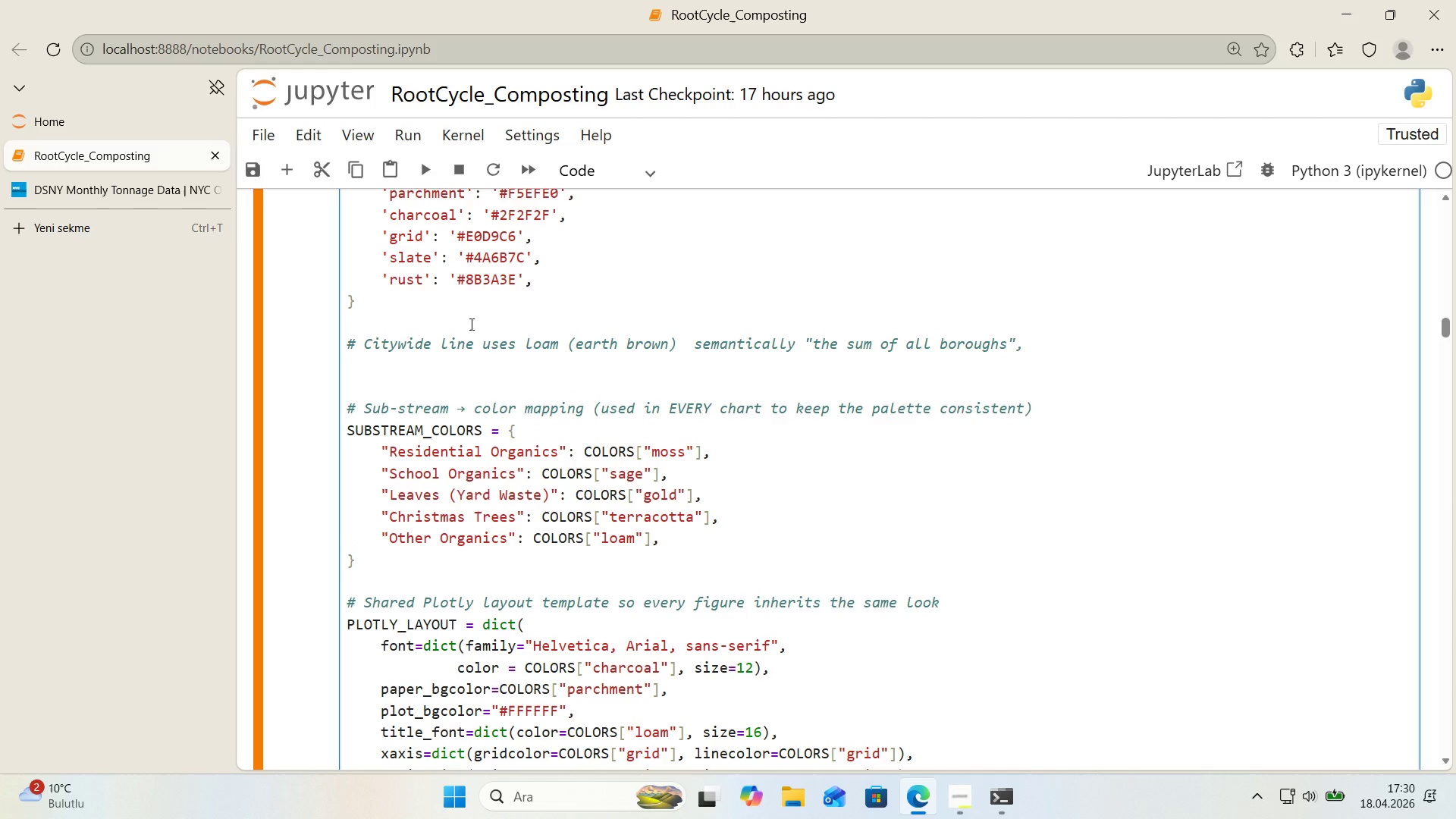 
key(Control+ControlLeft)
 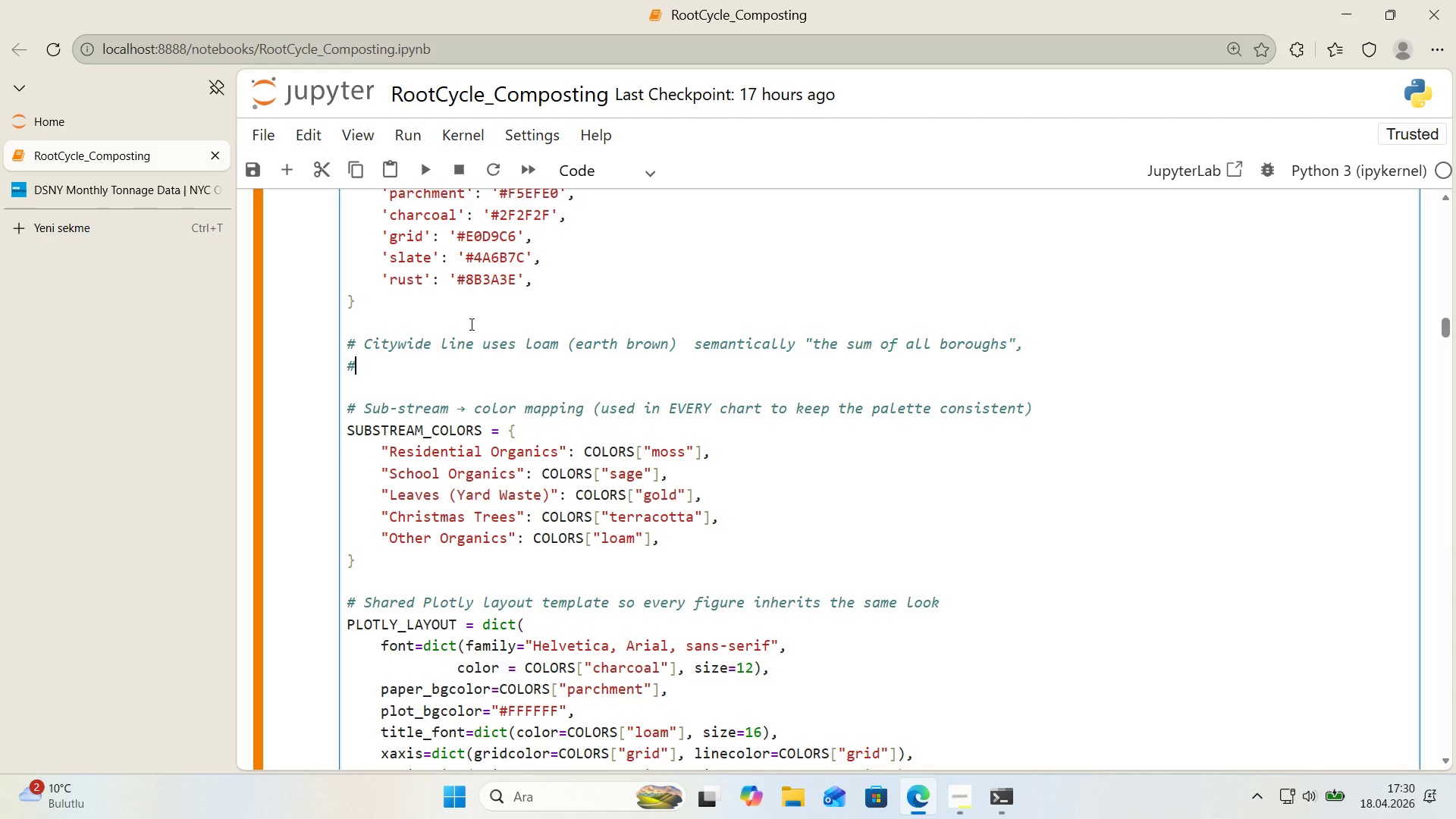 
key(Alt+Control+AltRight)
 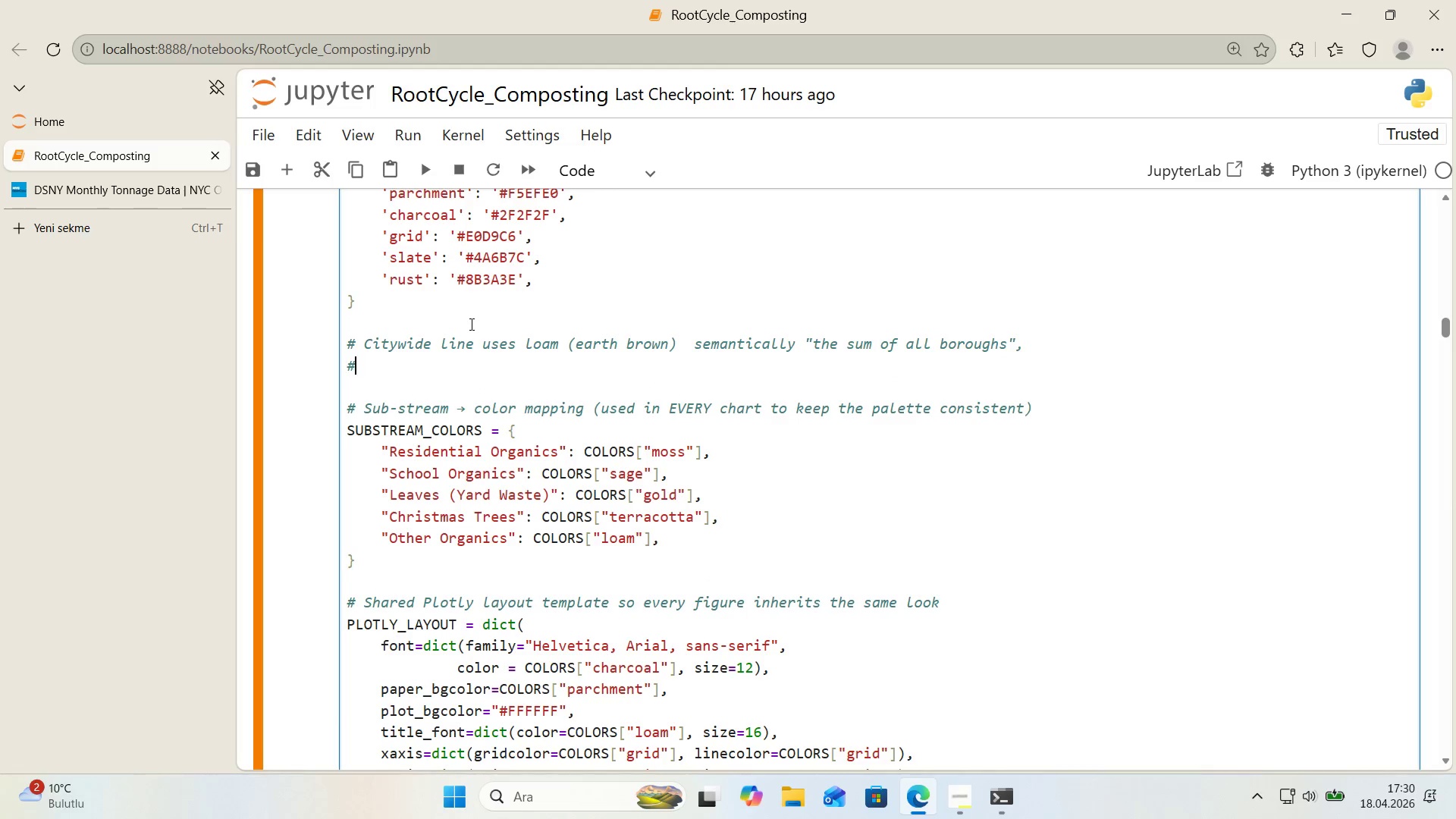 
key(Alt+Control+3)
 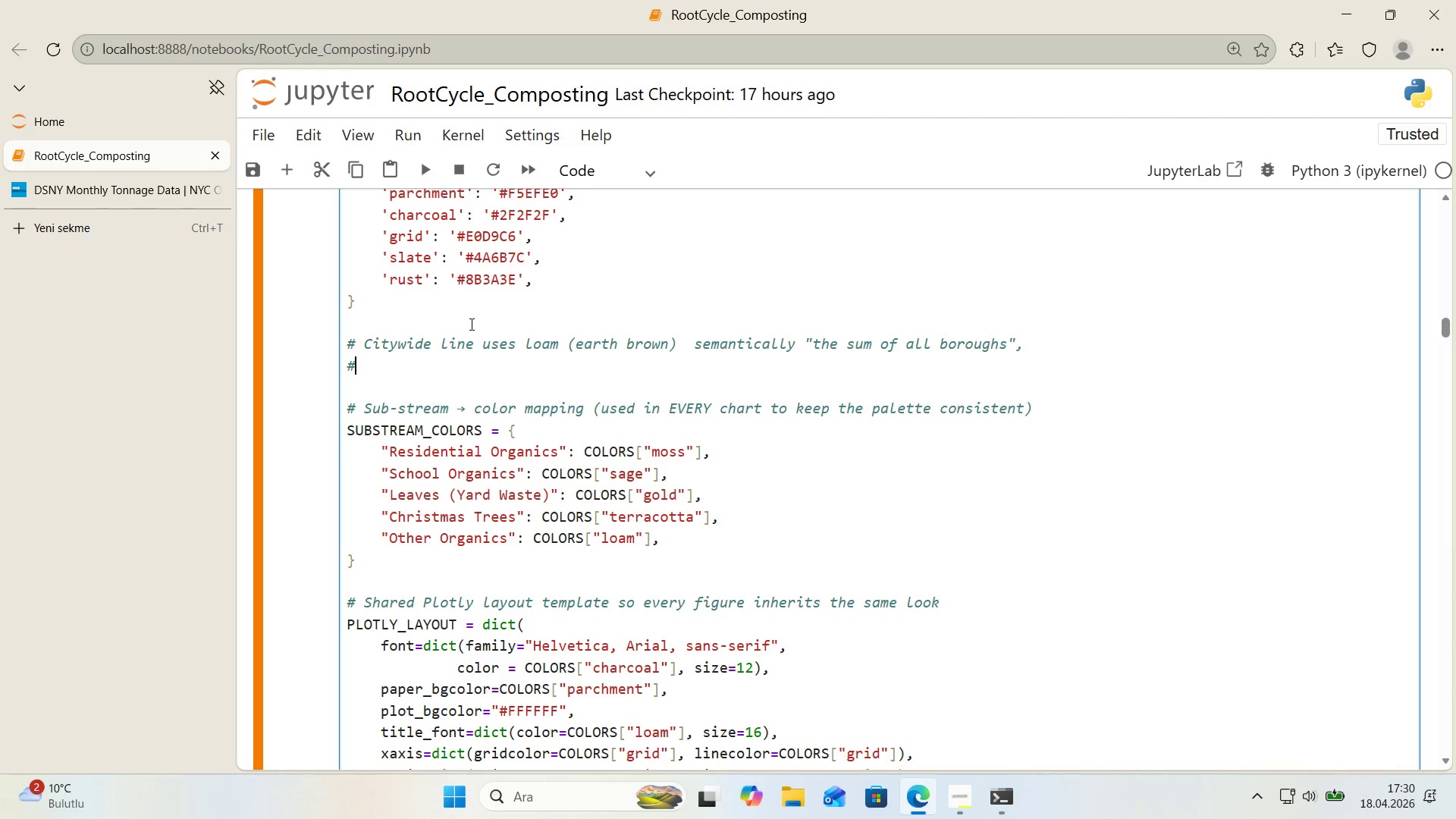 
type( v'sually d'st'nct from any 'd')
key(Backspace)
key(Backspace)
type(nd'v'dual borough color)
 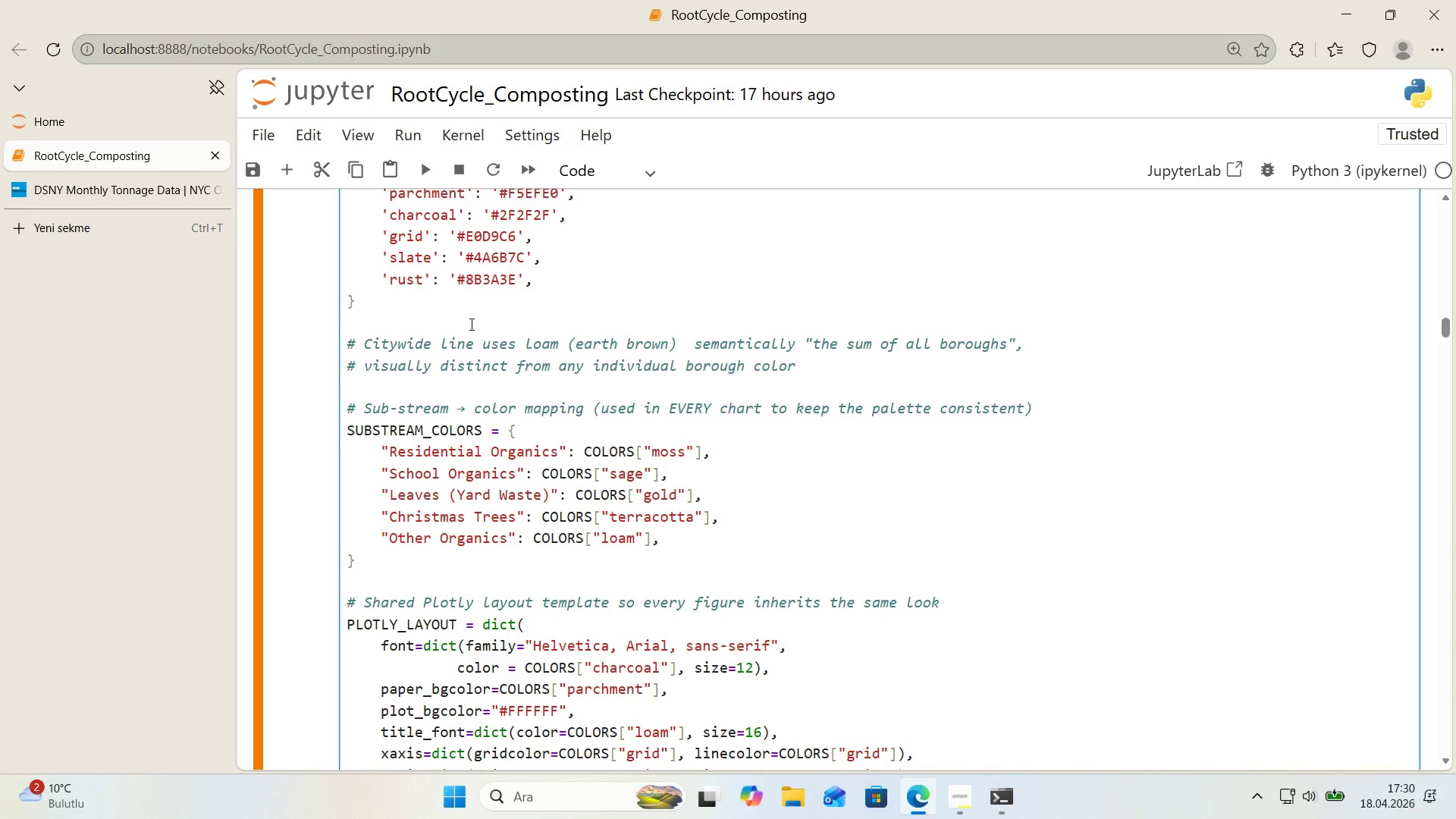 
key(Enter)
 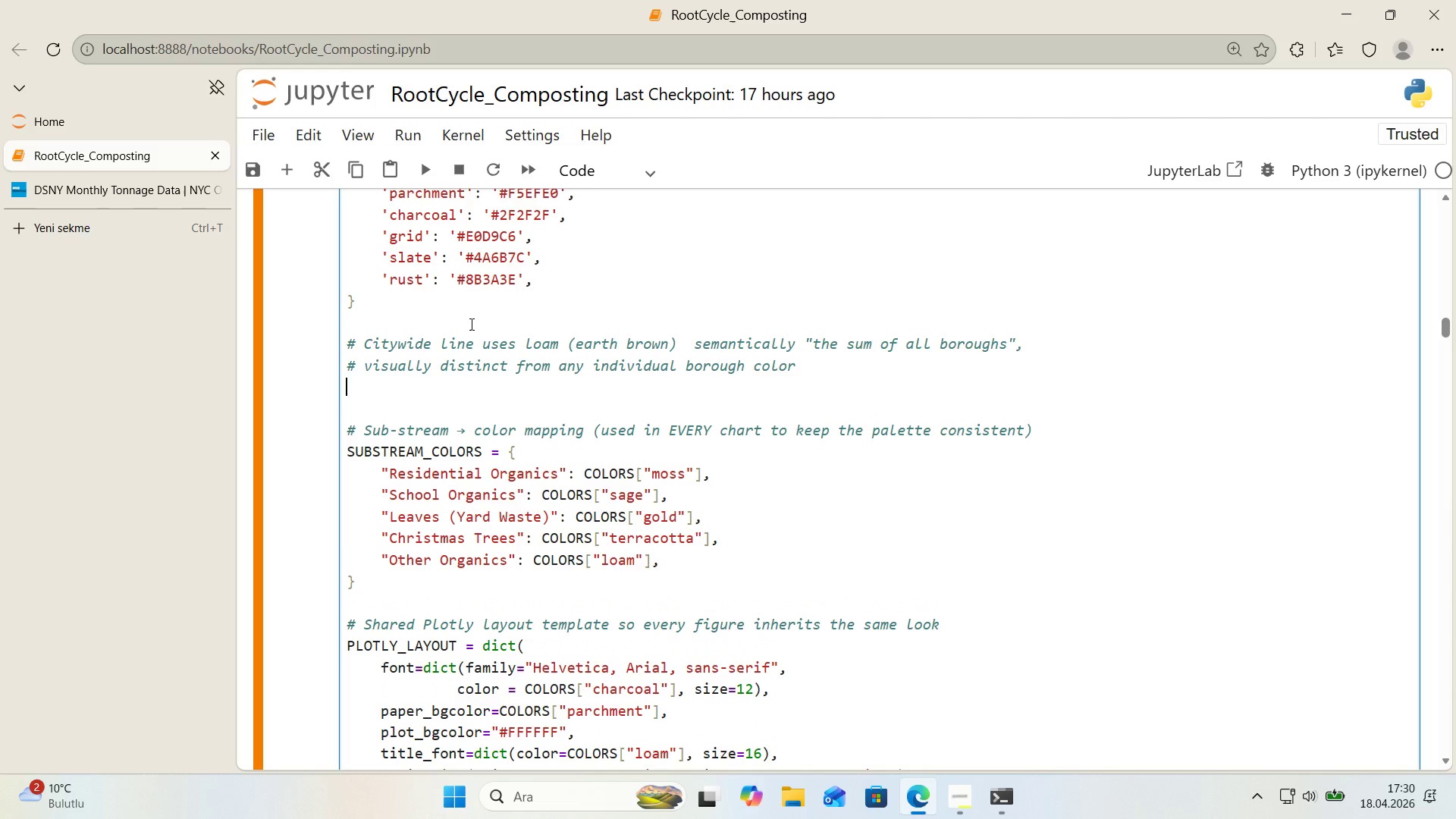 
type(CITYWD)
key(Backspace)
type(IDE_COLOR ) COLORS)
 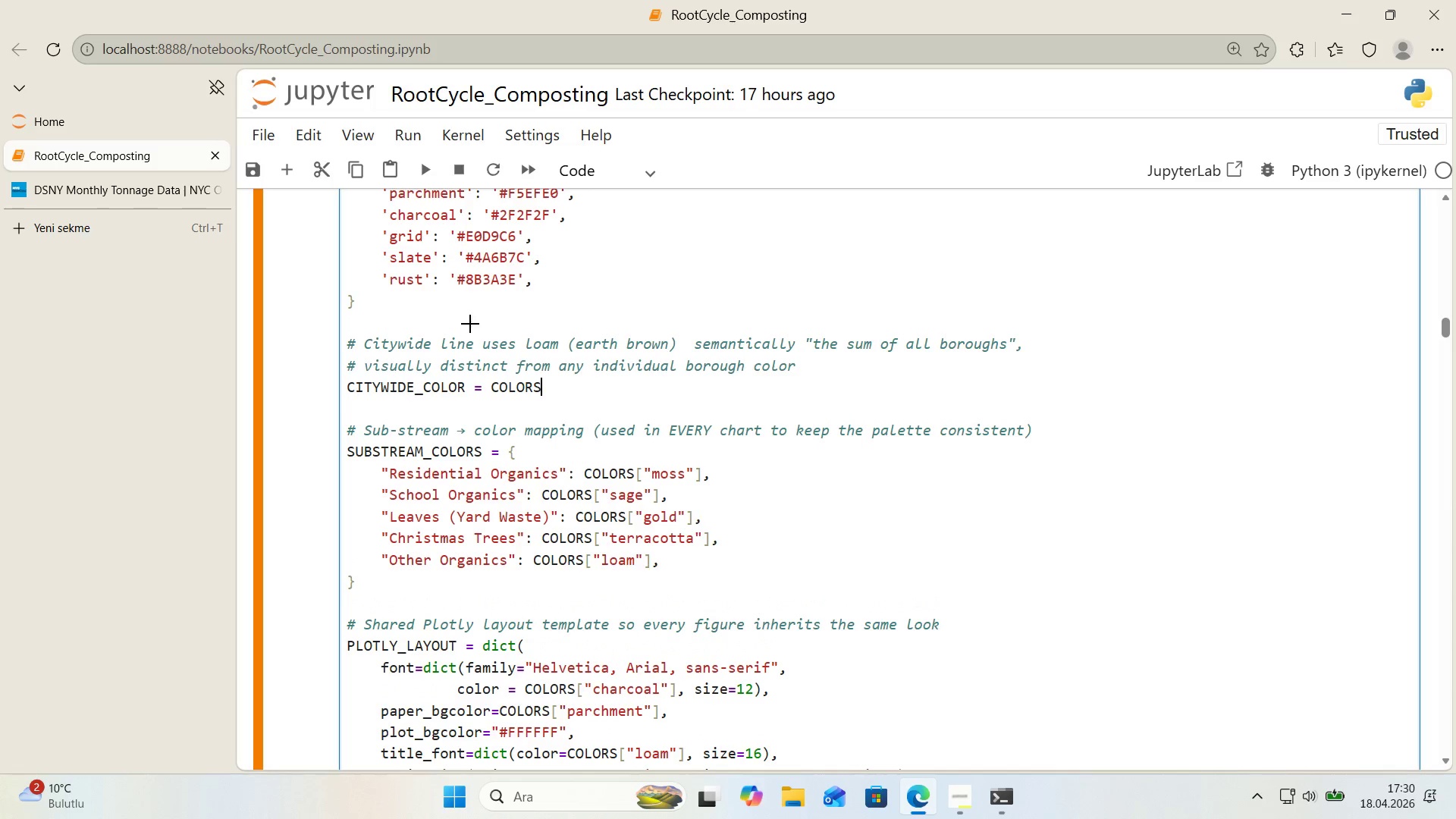 
key(Alt+Control+8)
 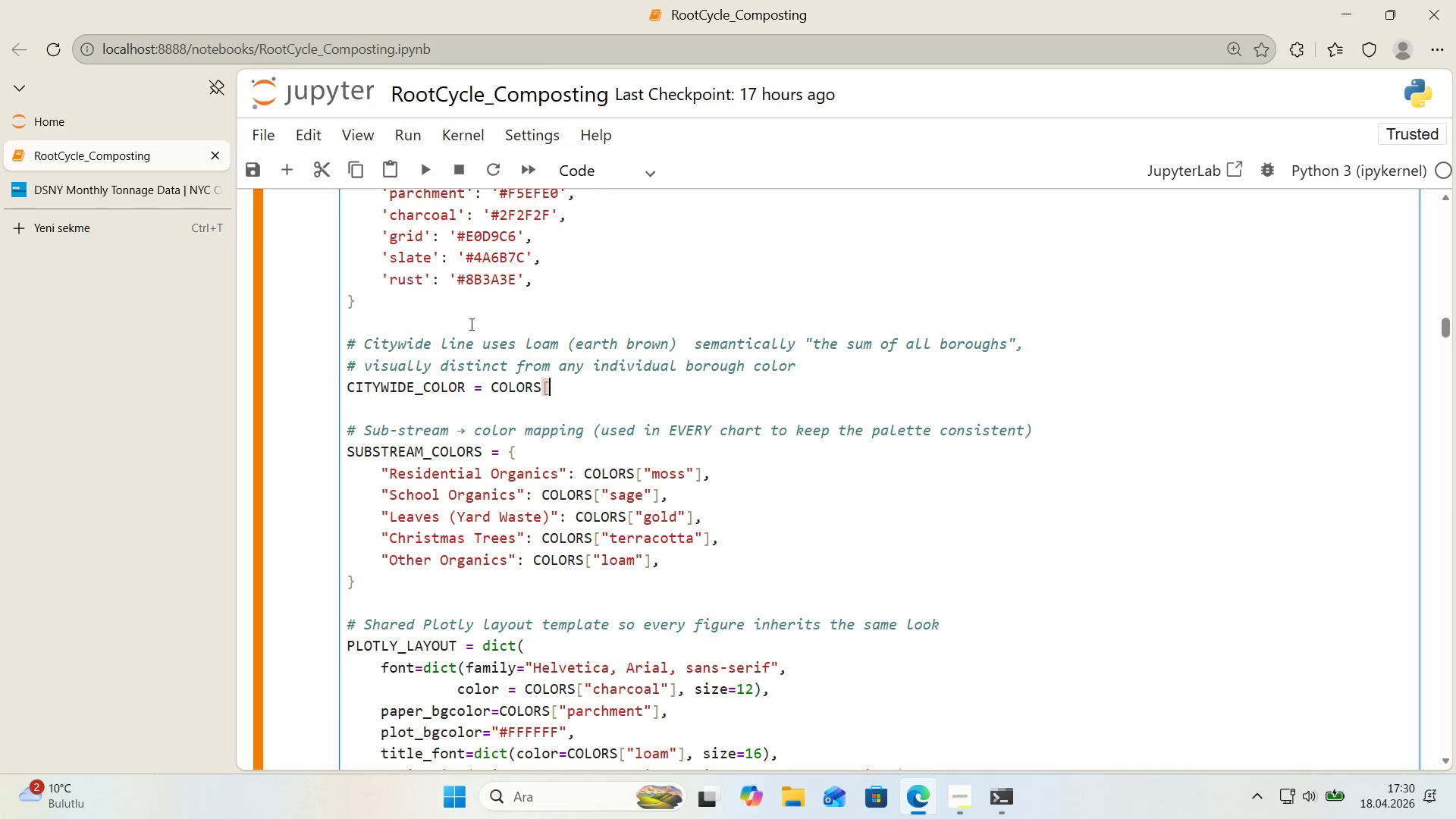 
key(Alt+Control+9)
 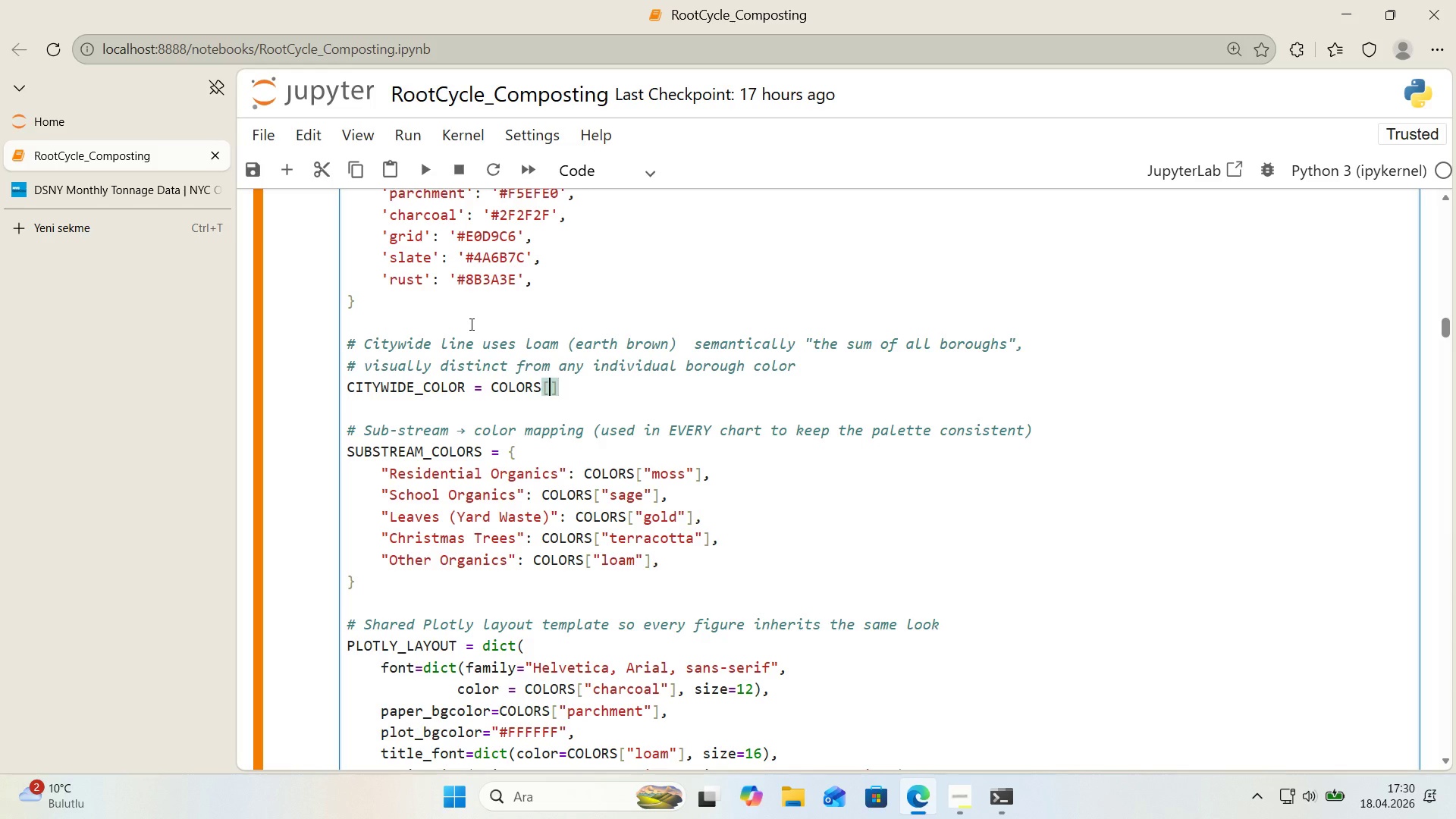 
key(ArrowLeft)
 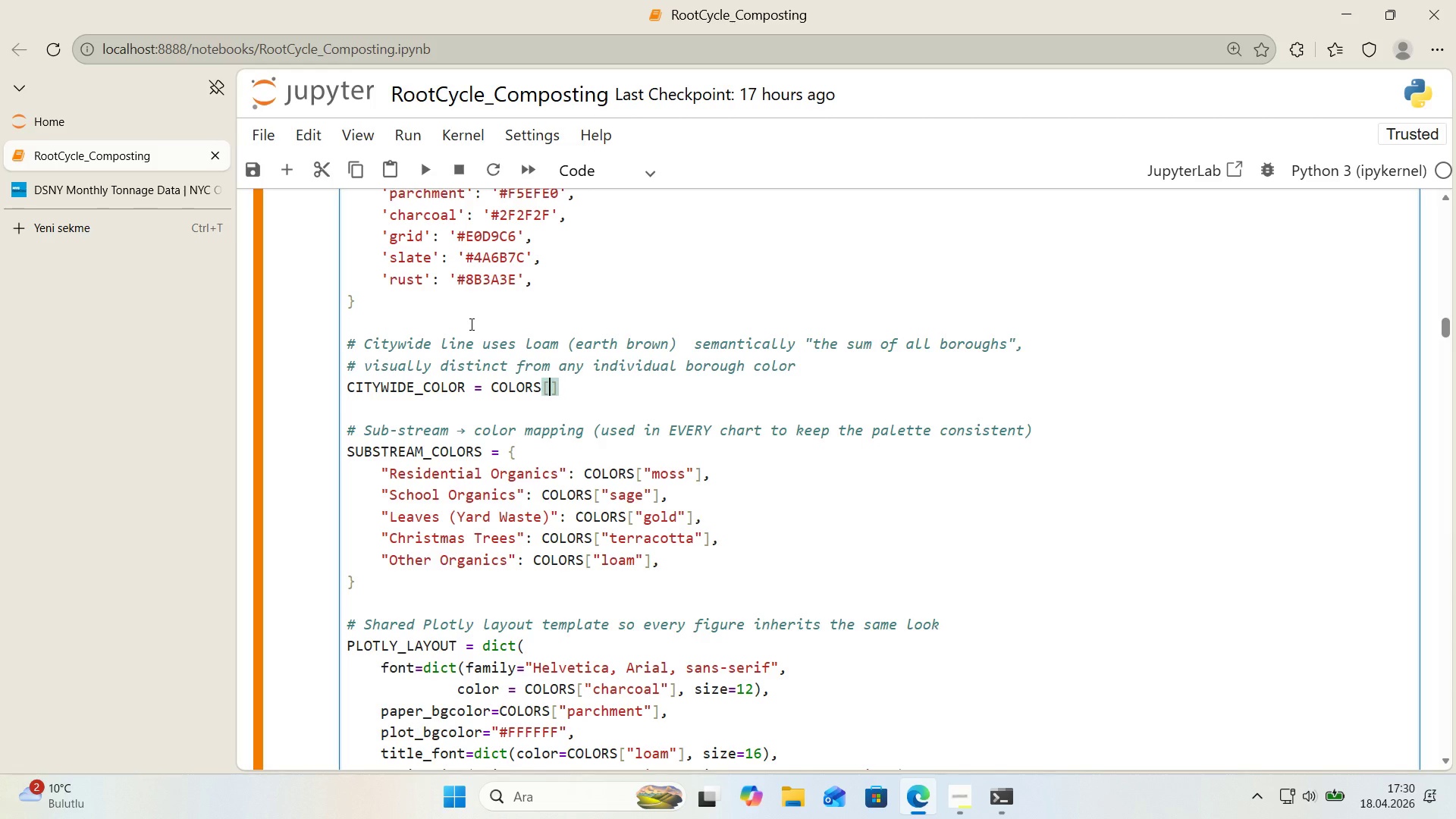 
type(@@)
 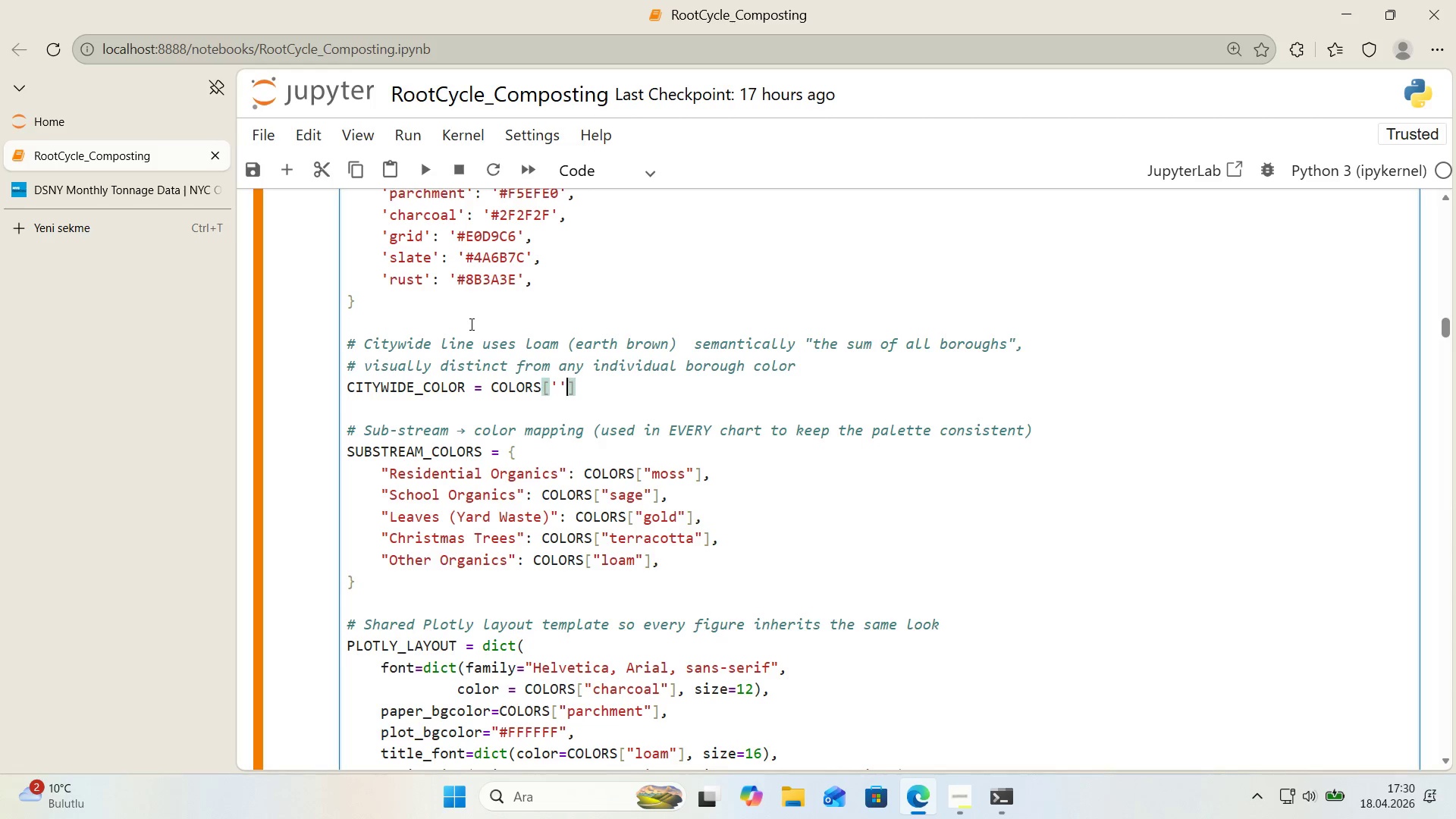 
key(ArrowLeft)
 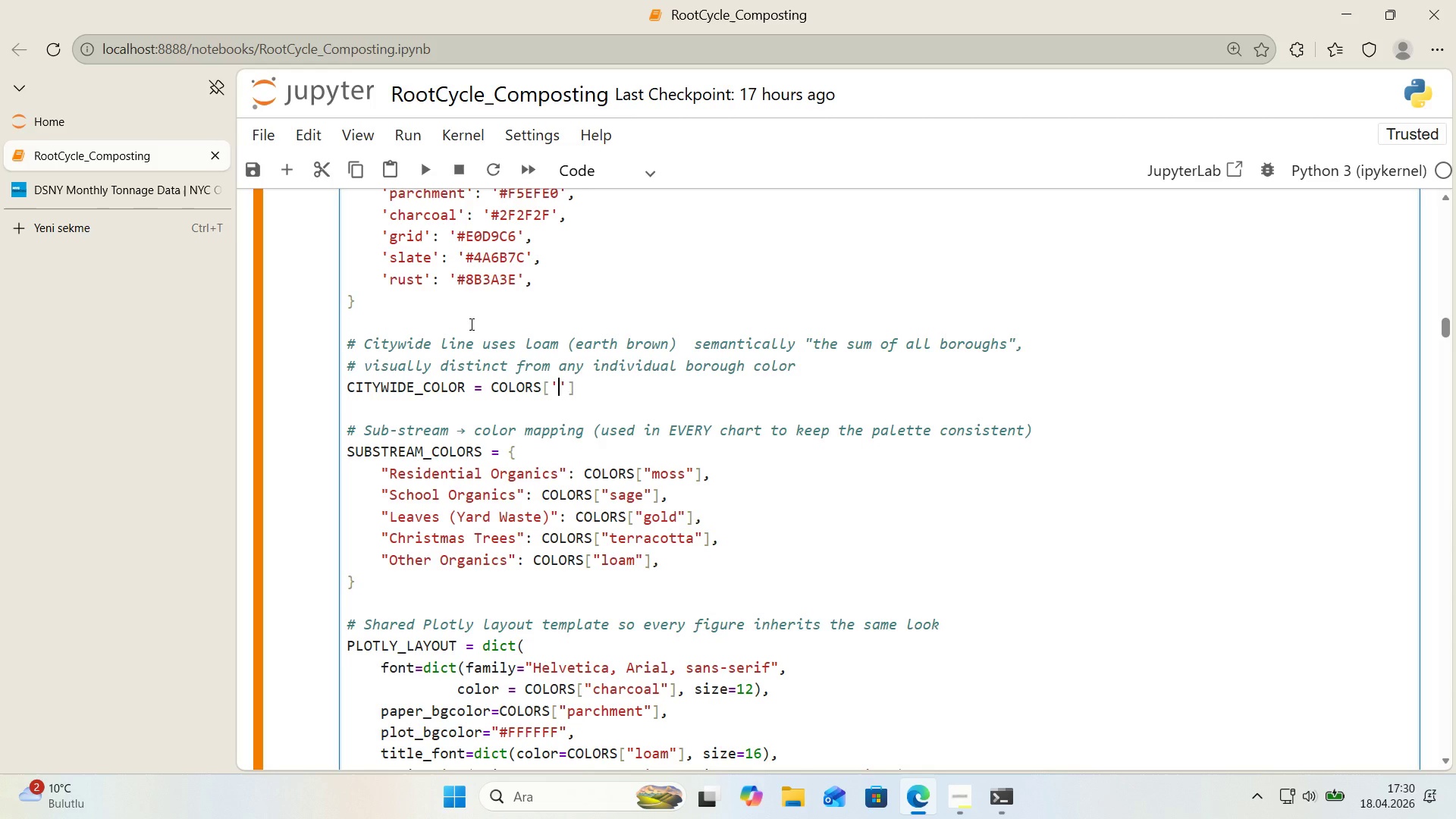 
key(CapsLock)
 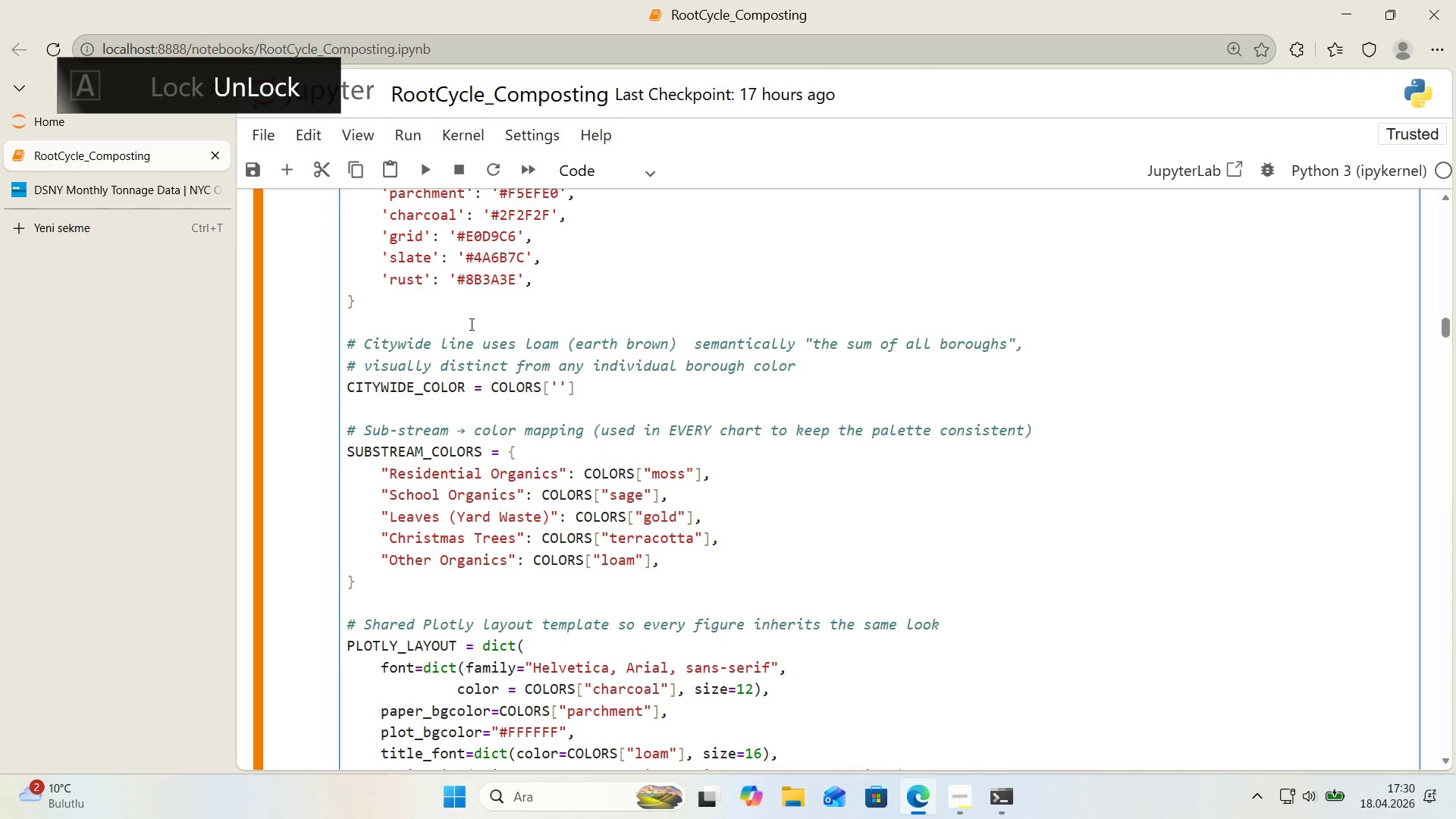 
key(ArrowRight)
 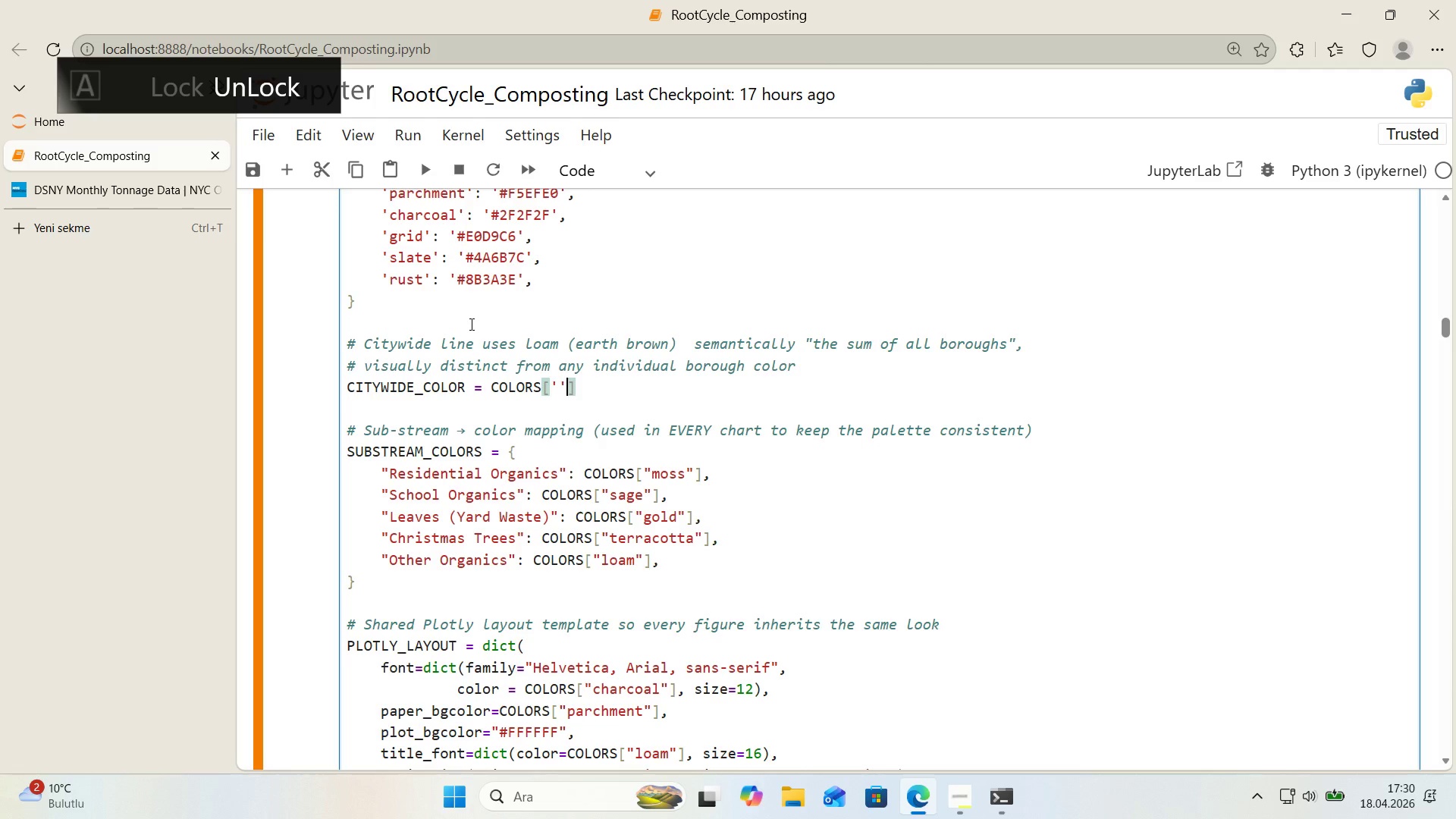 
key(Backspace)
 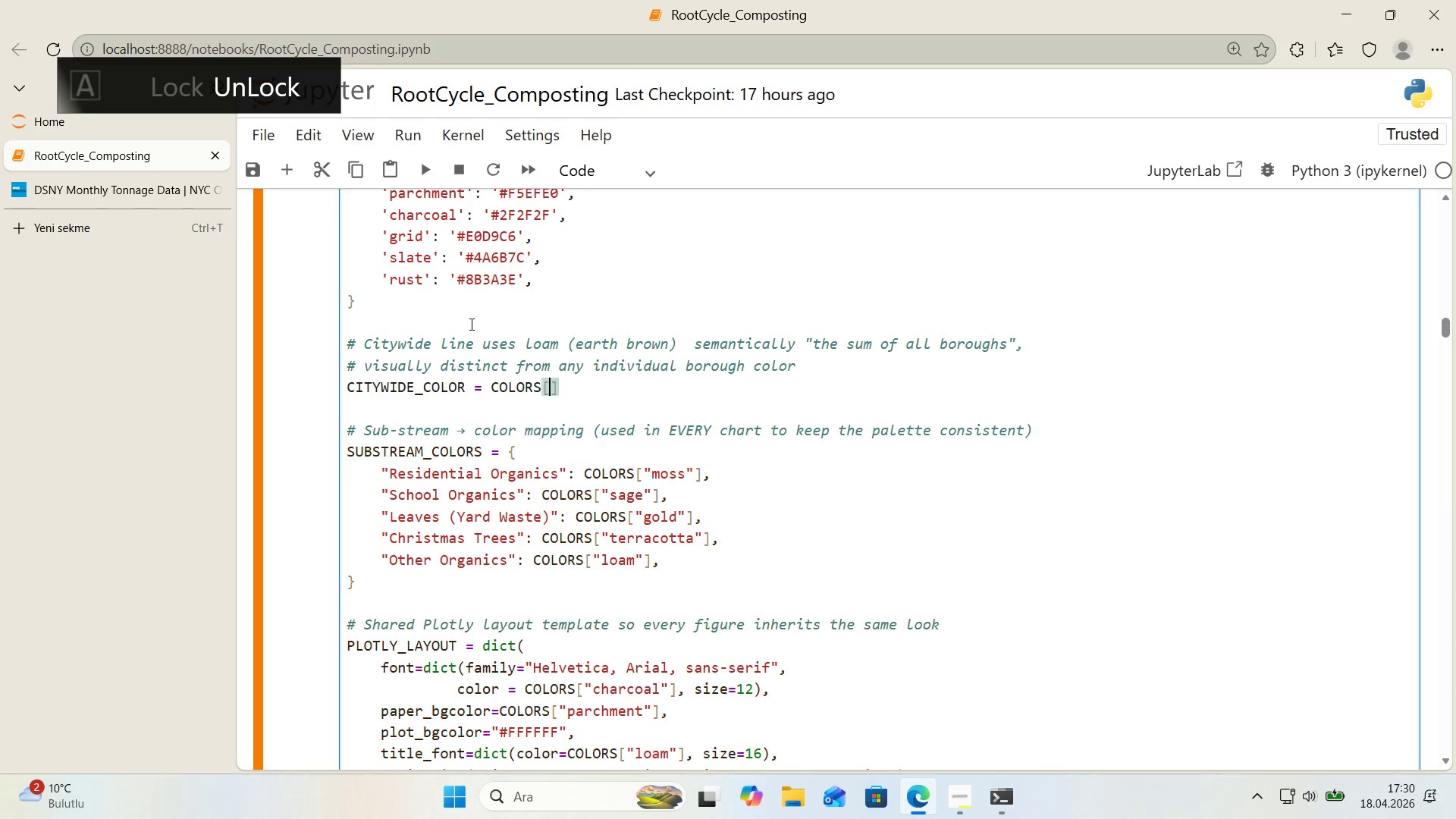 
key(Backspace)
 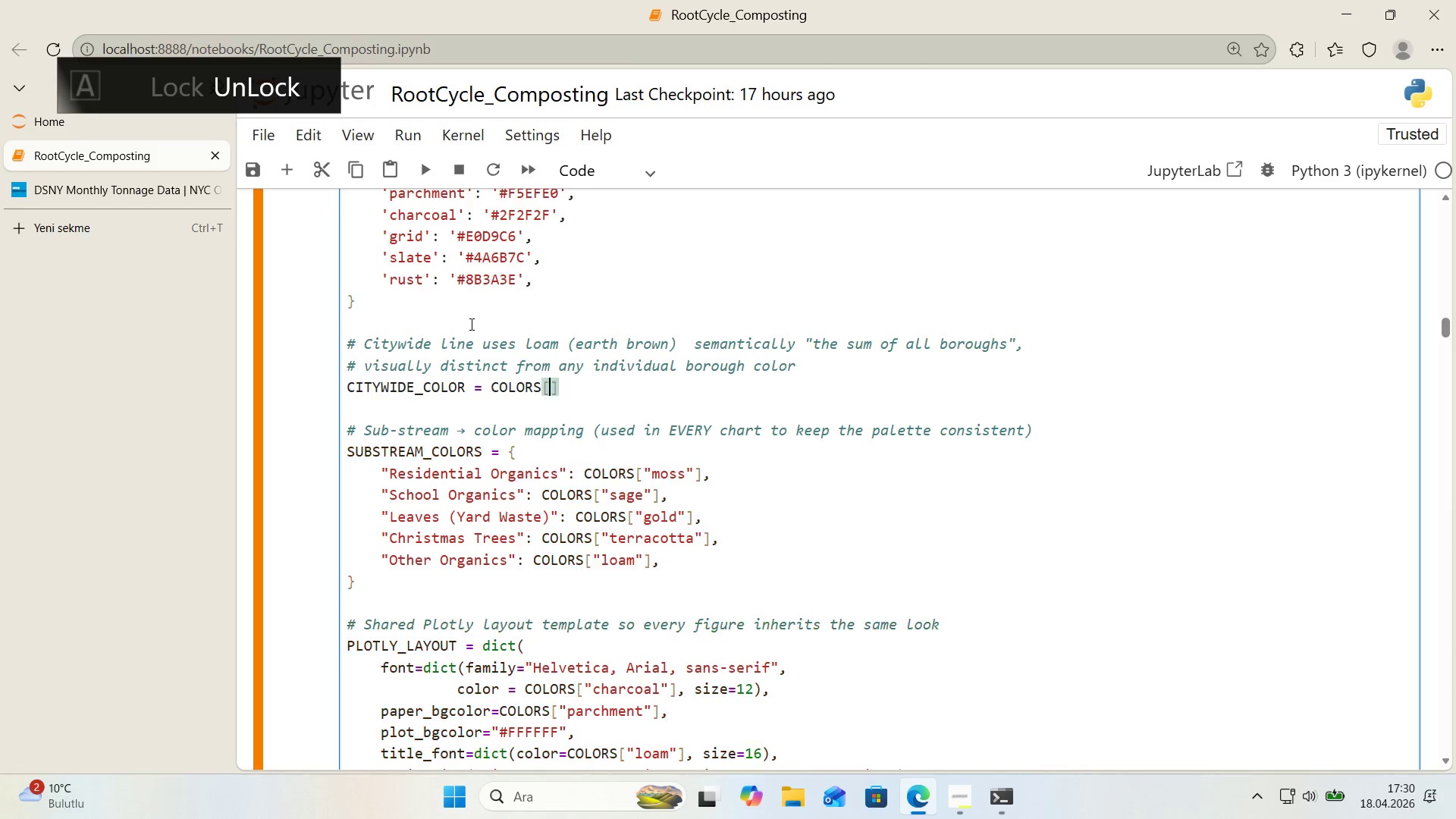 
key(Backquote)
 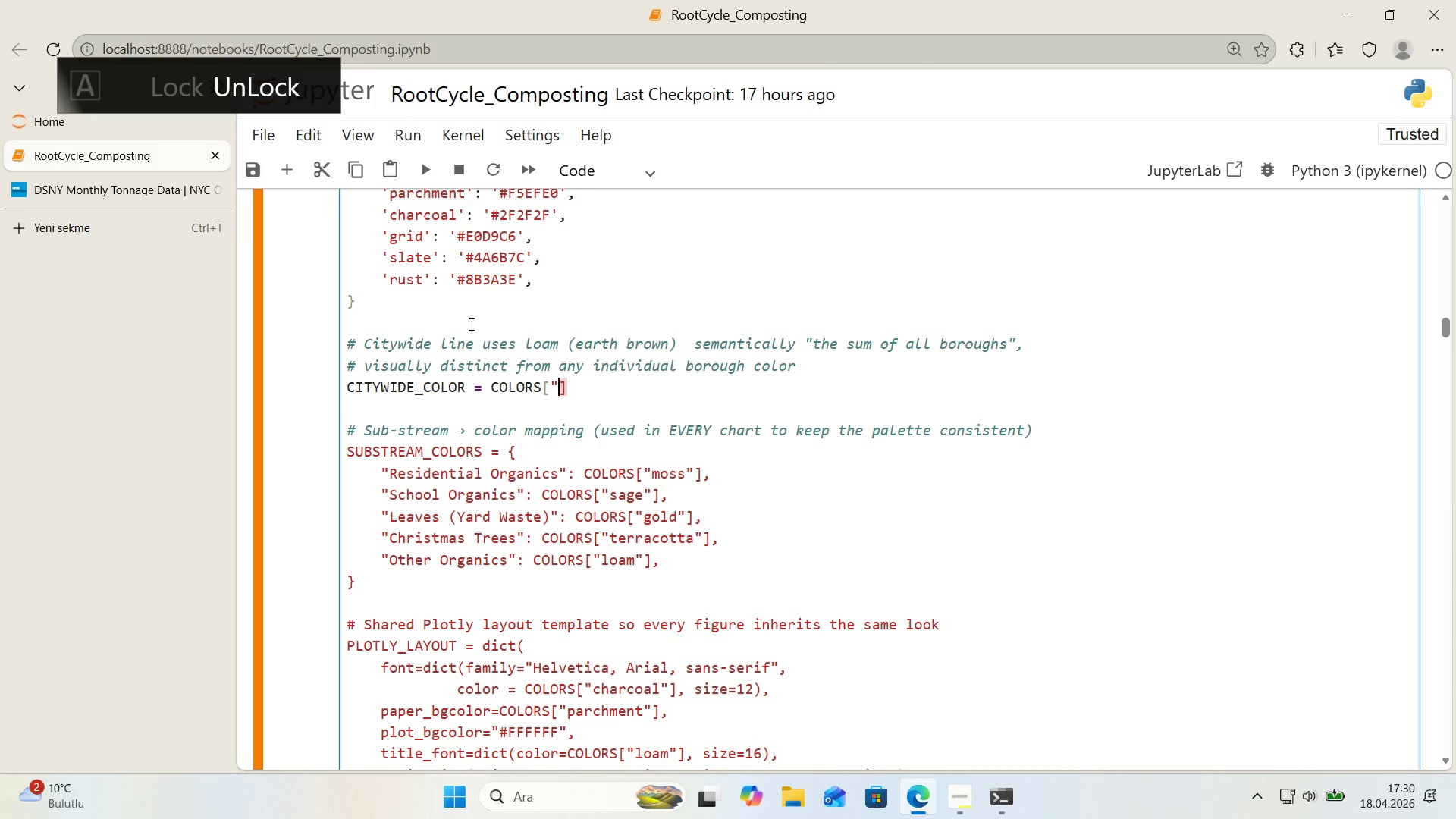 
key(Backquote)
 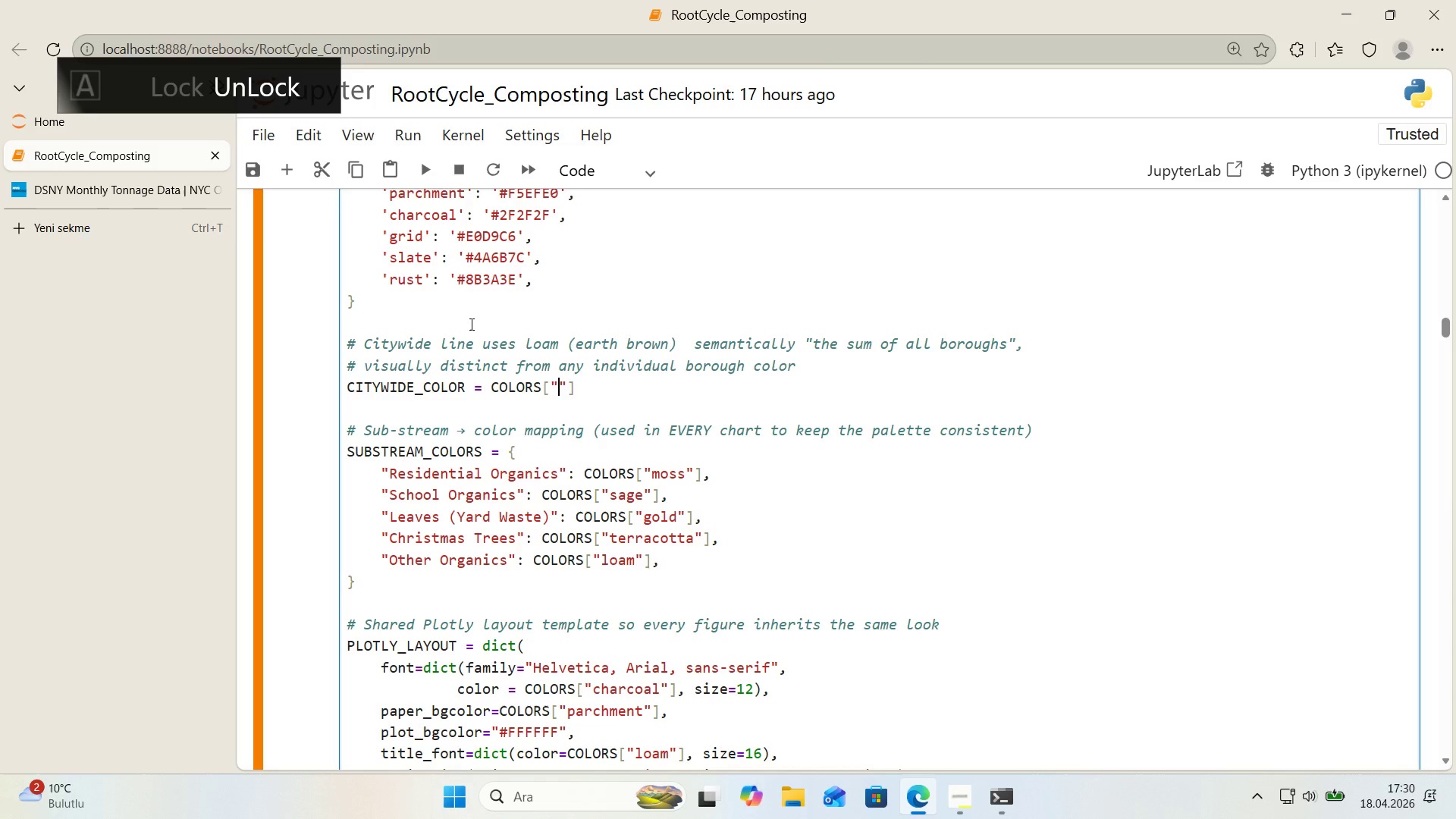 
key(ArrowLeft)
 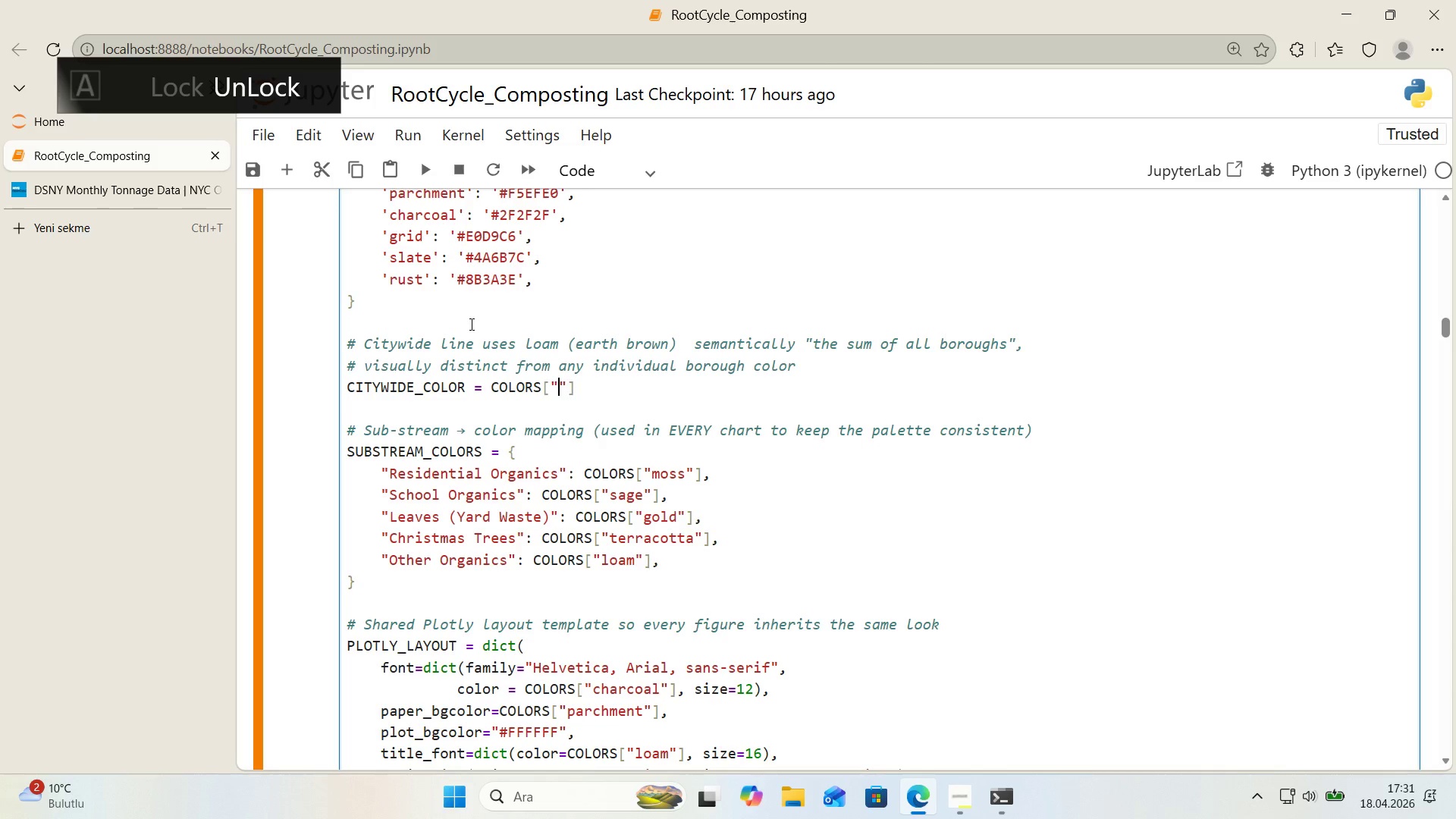 
type(loam)
 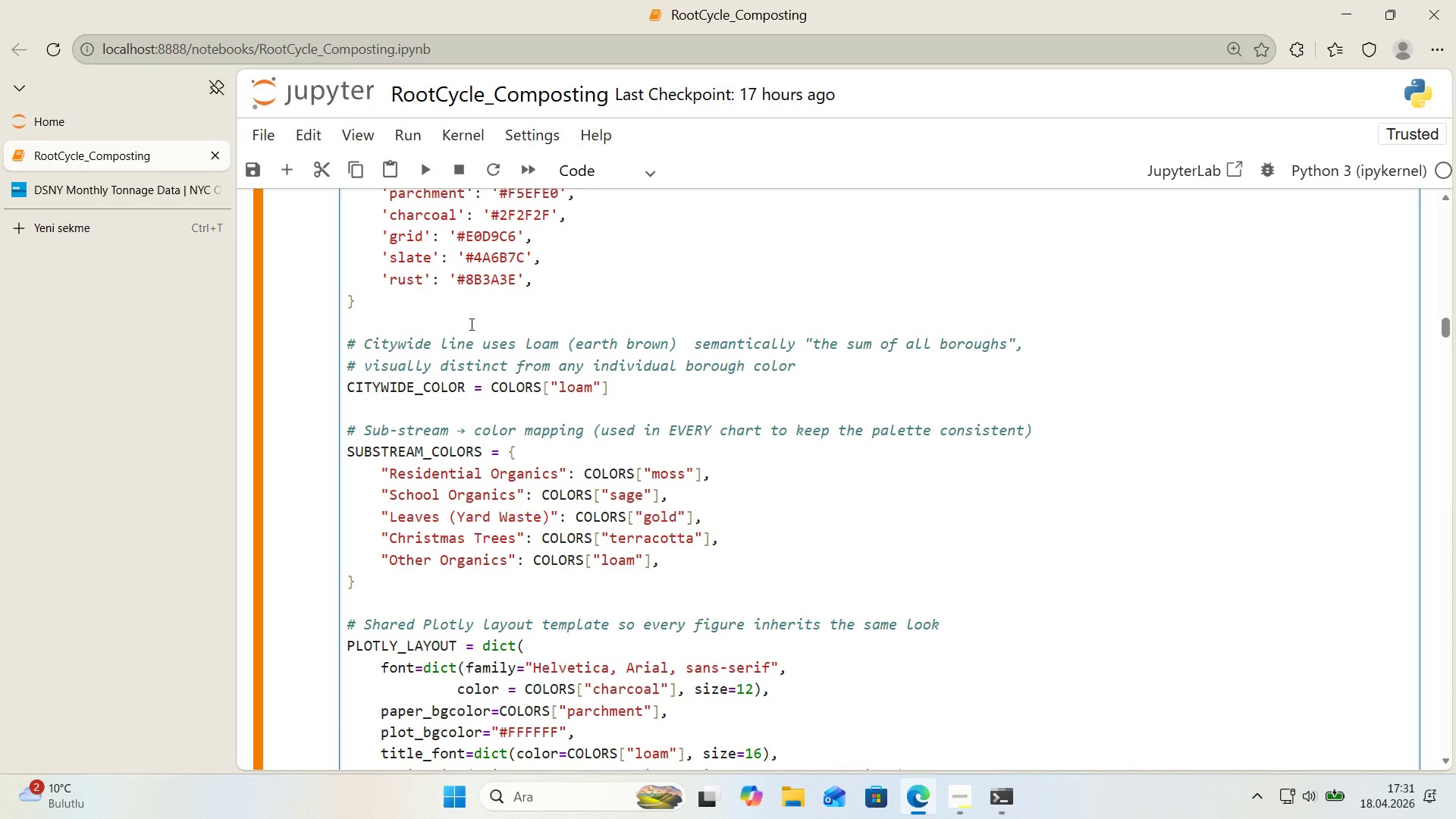 
key(ArrowRight)
 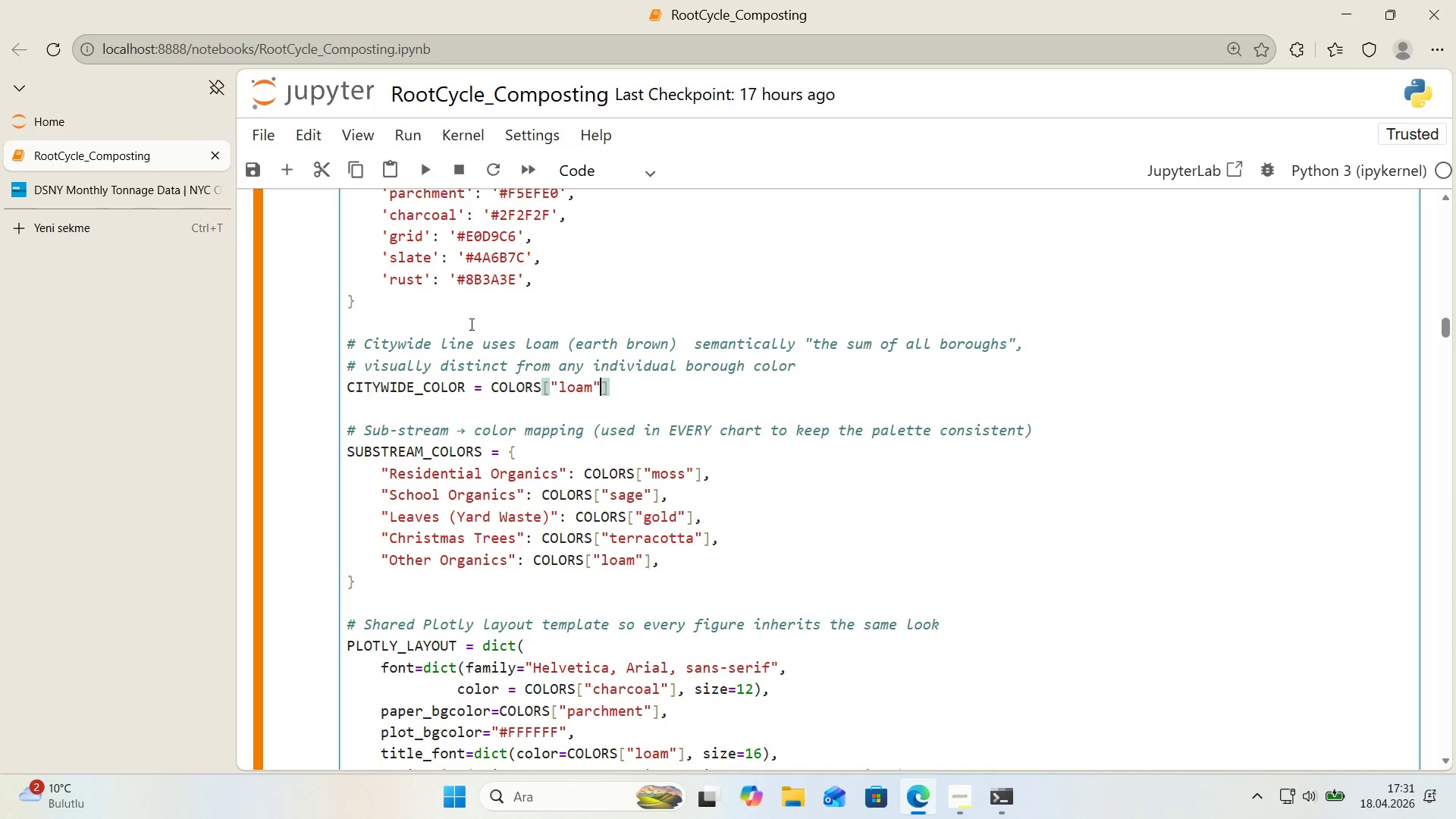 
key(ArrowRight)
 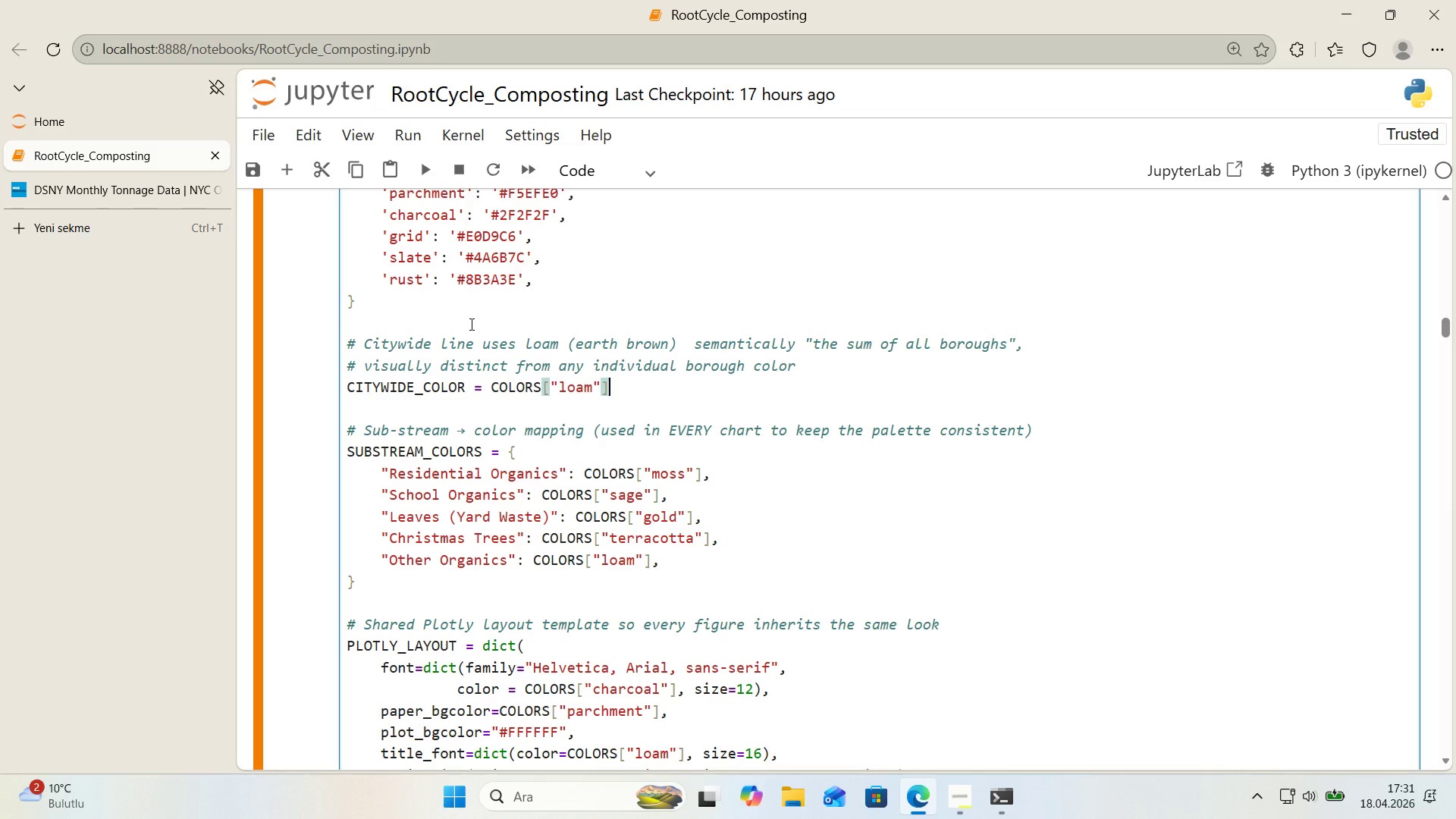 
wait(5.28)
 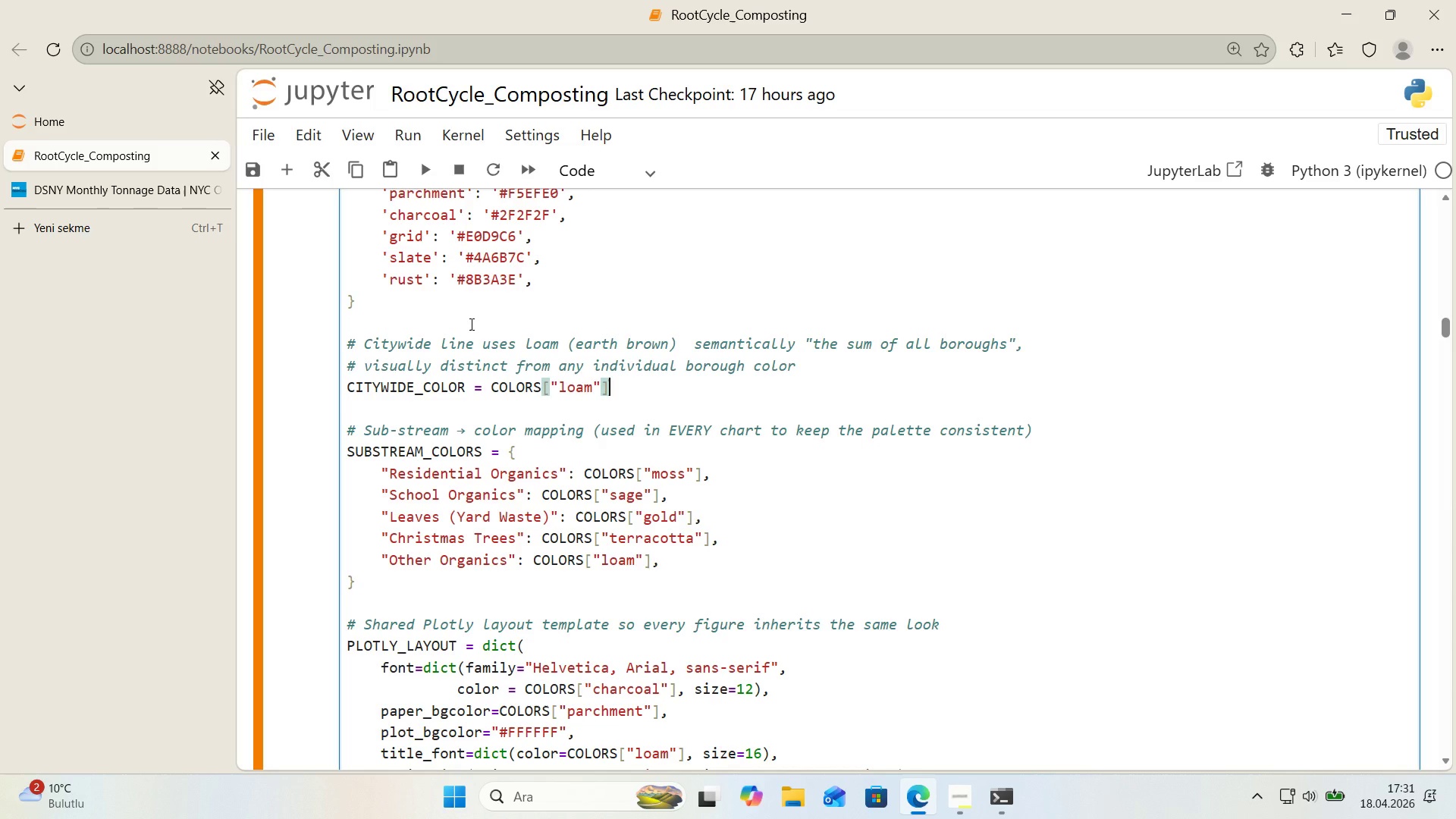 
scroll: coordinate [469, 328], scroll_direction: down, amount: 1.0
 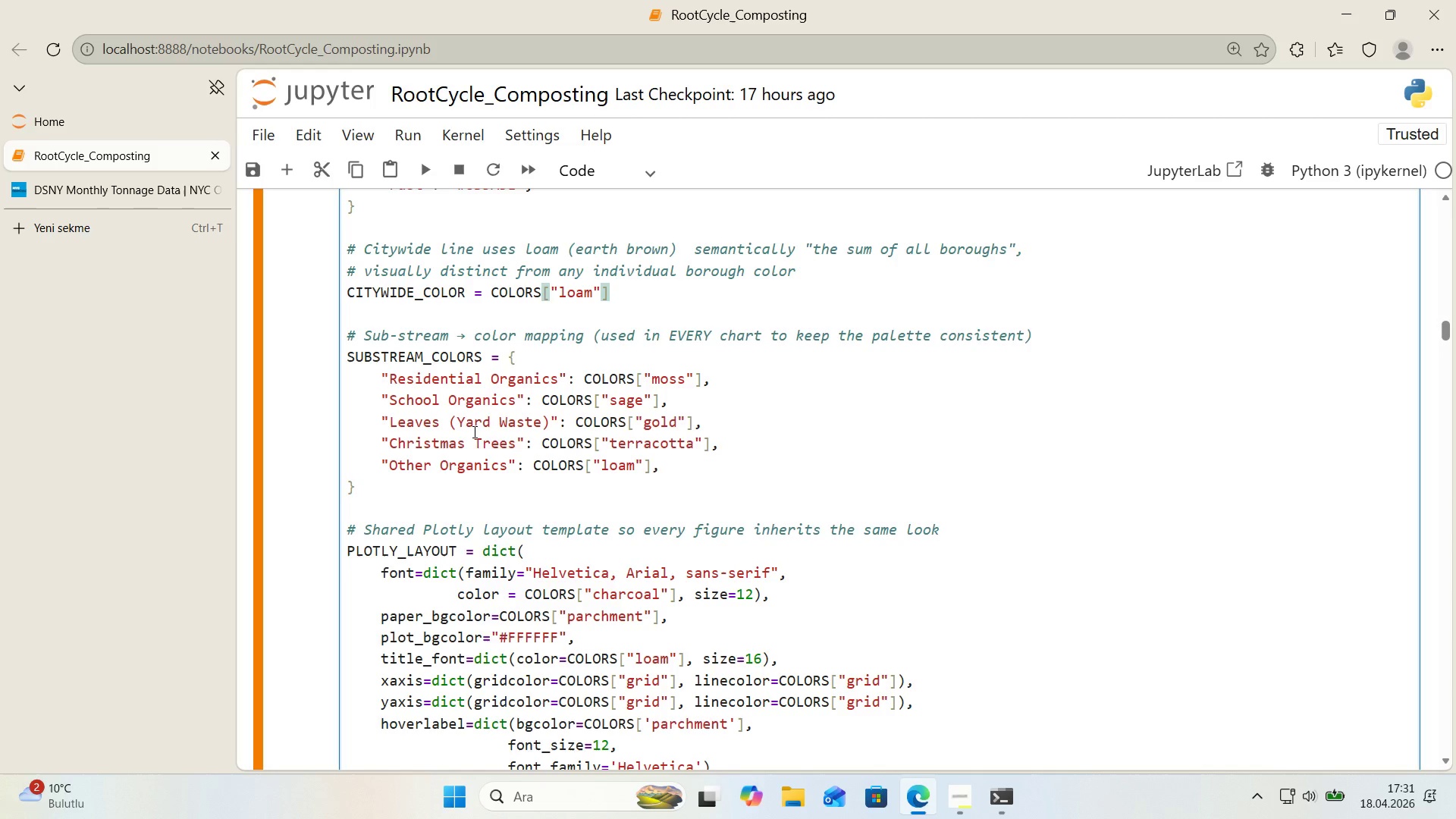 
wait(15.92)
 